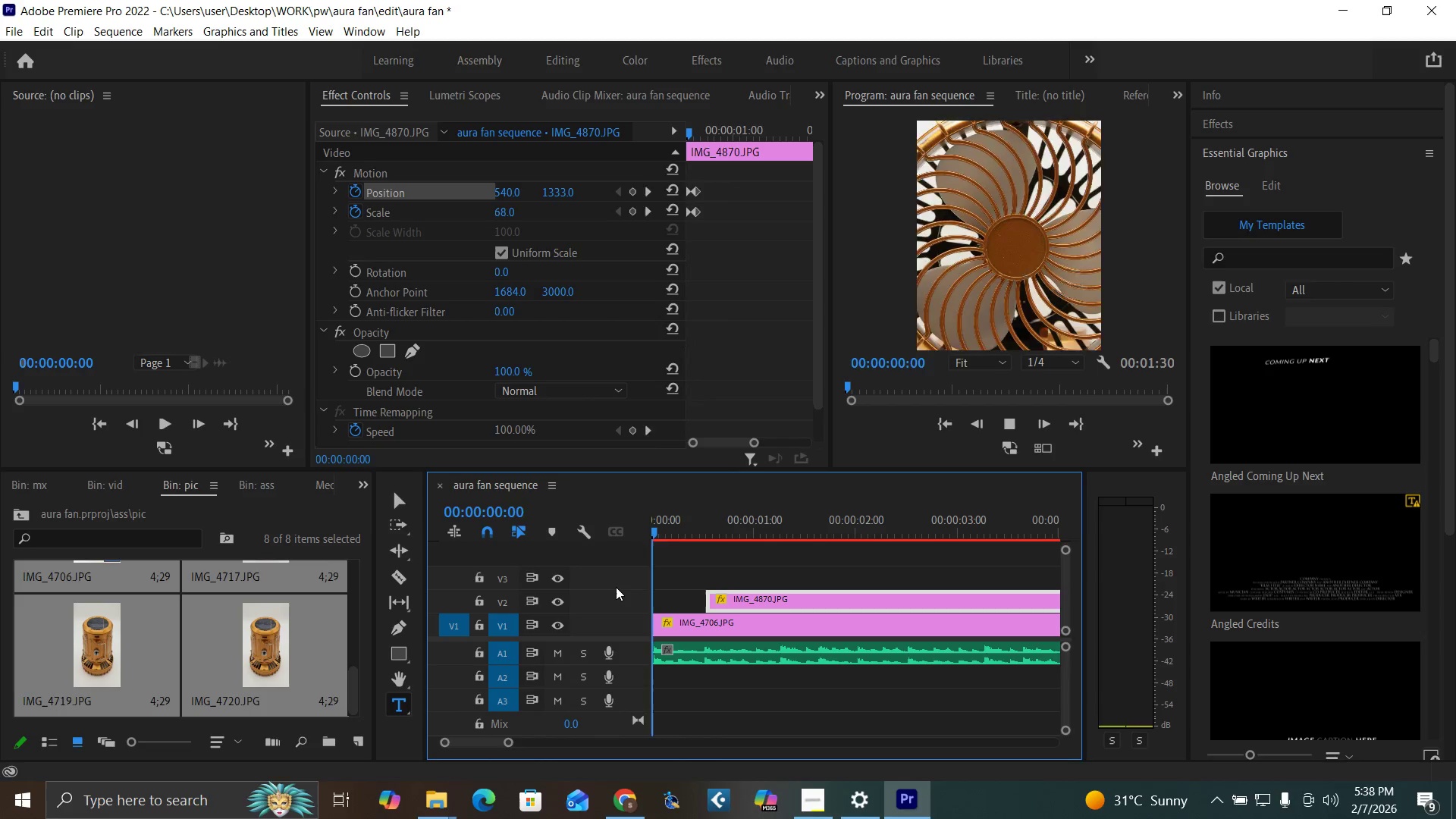 
key(Space)
 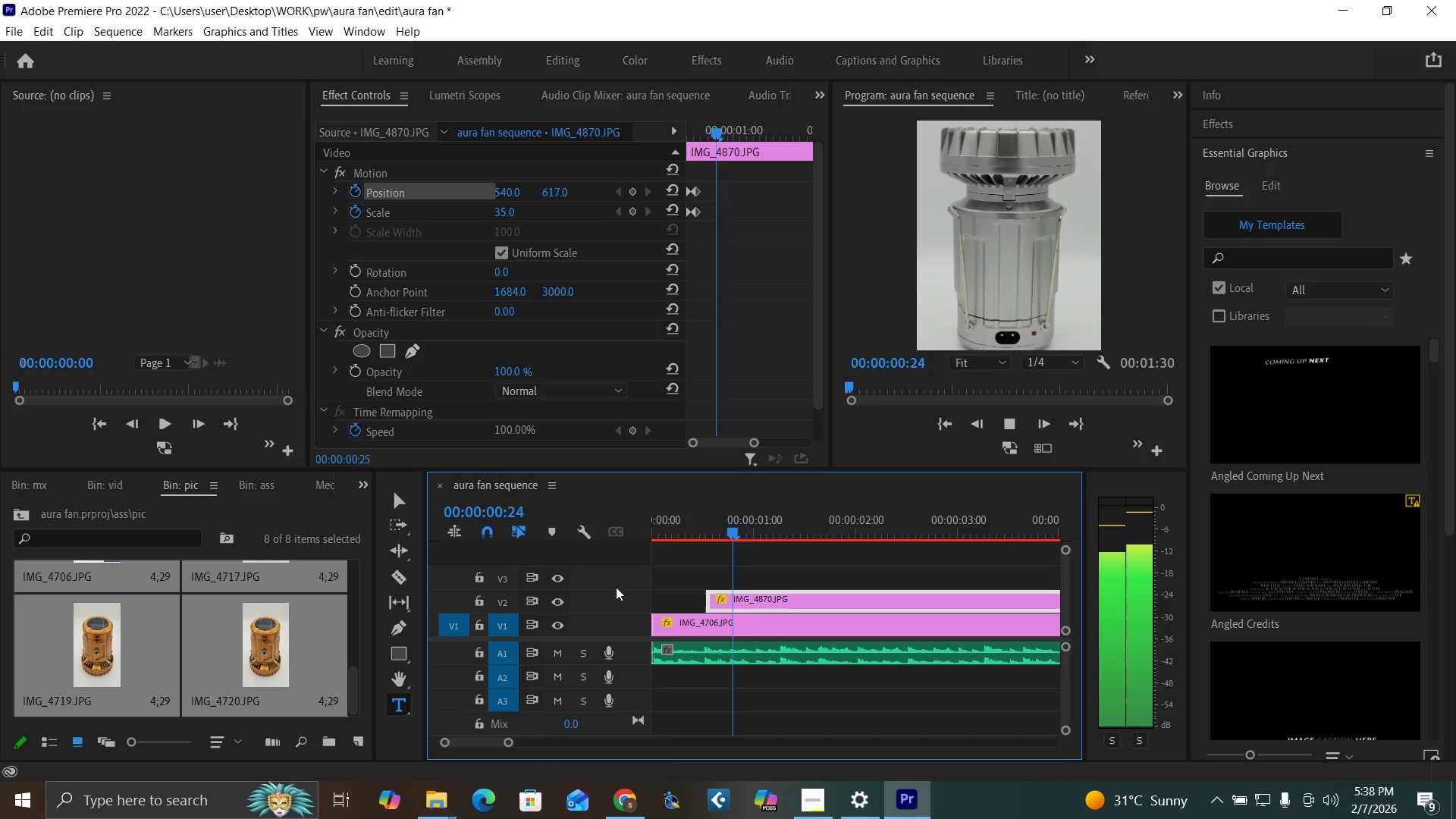 
key(Space)
 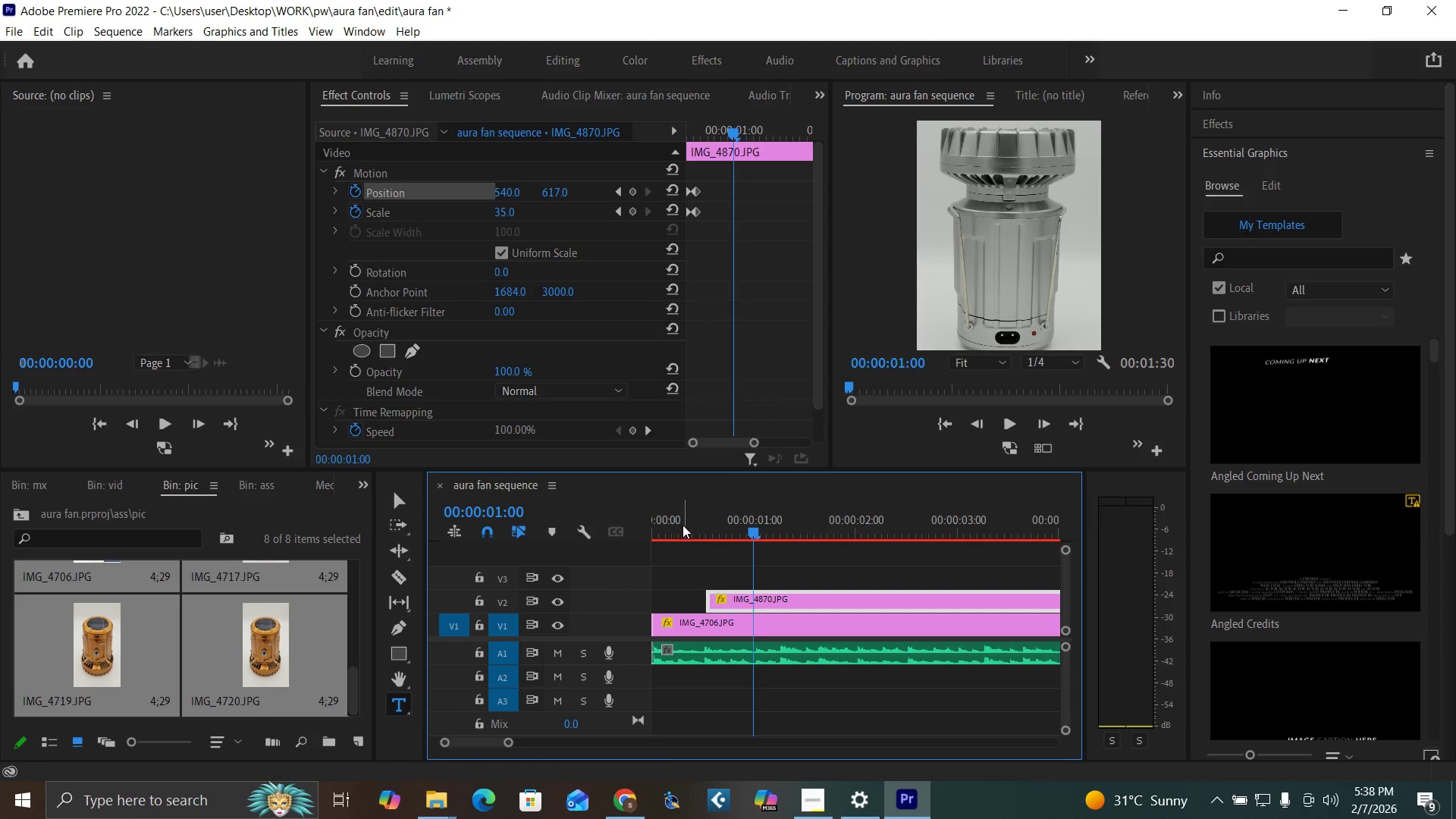 
left_click_drag(start_coordinate=[682, 525], to_coordinate=[598, 552])
 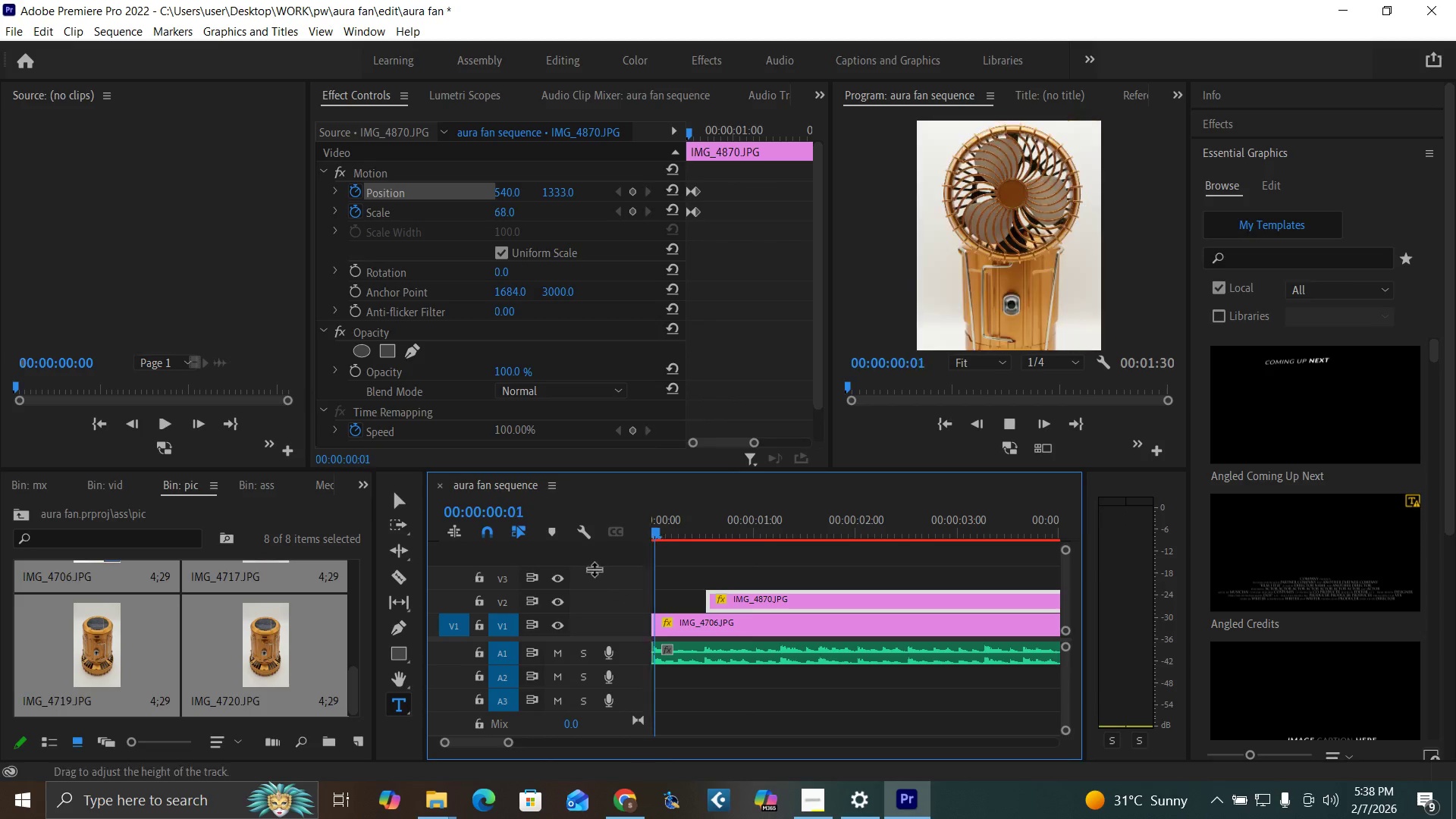 
key(Space)
 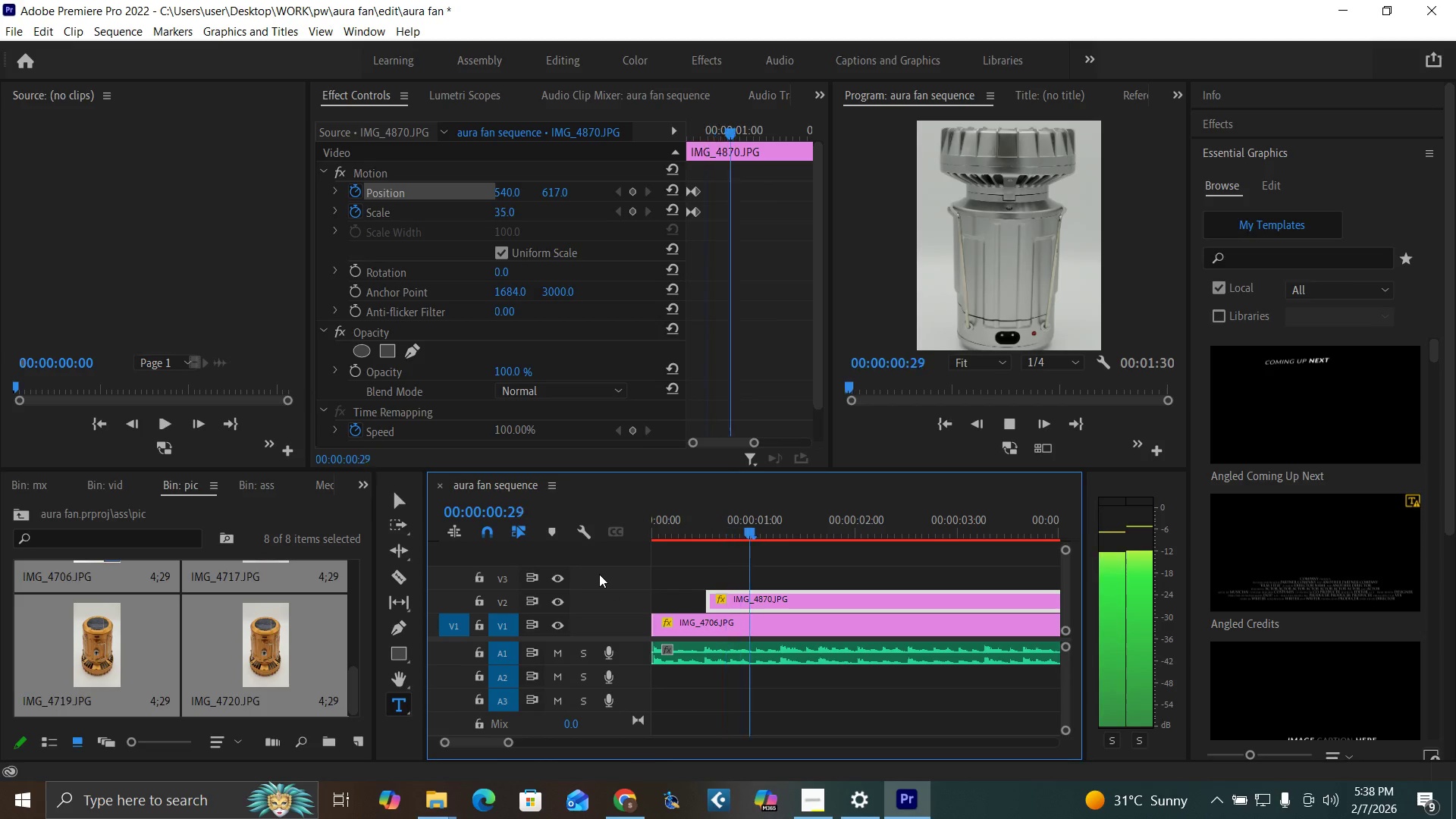 
key(Space)
 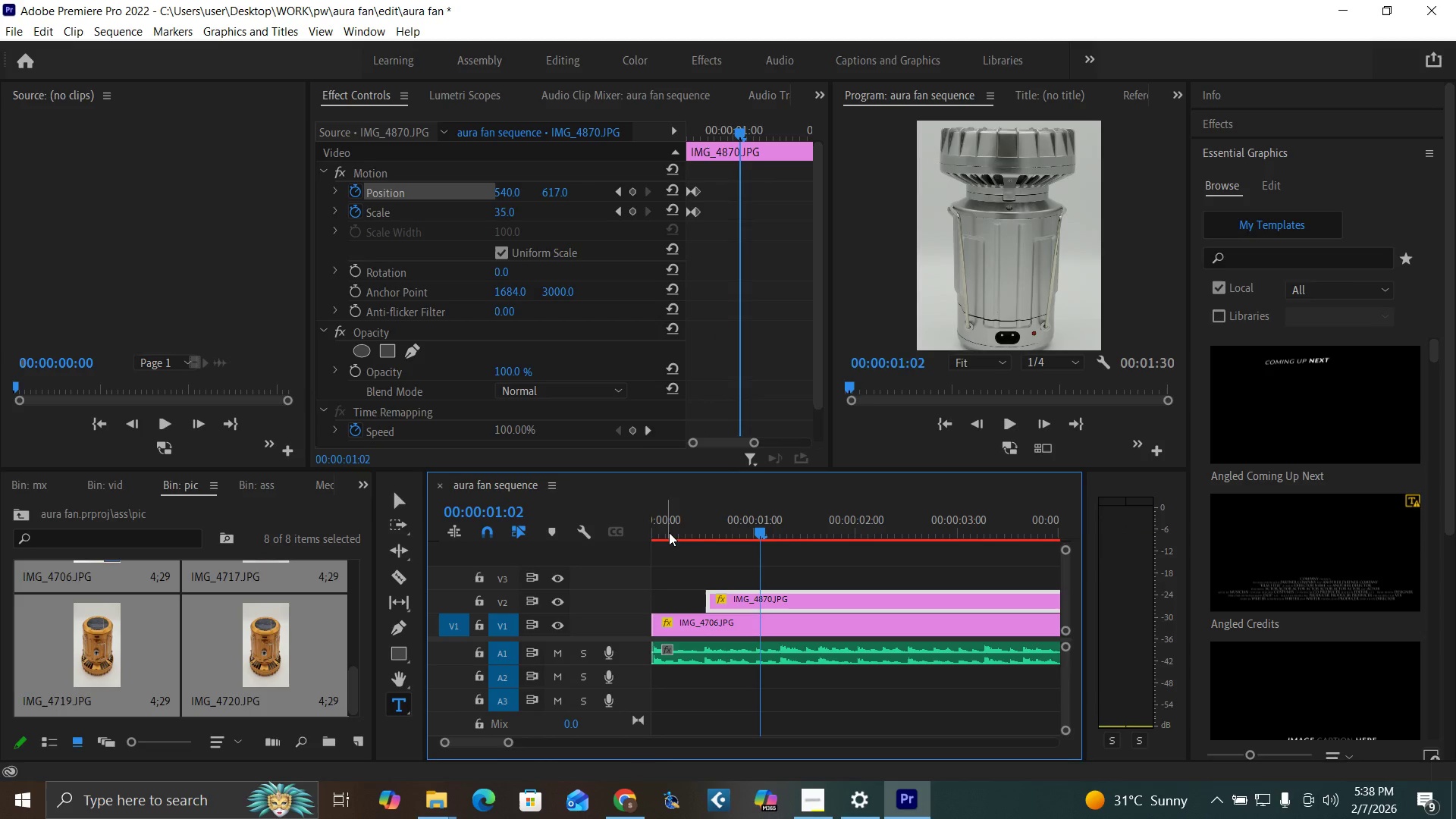 
left_click_drag(start_coordinate=[669, 532], to_coordinate=[620, 550])
 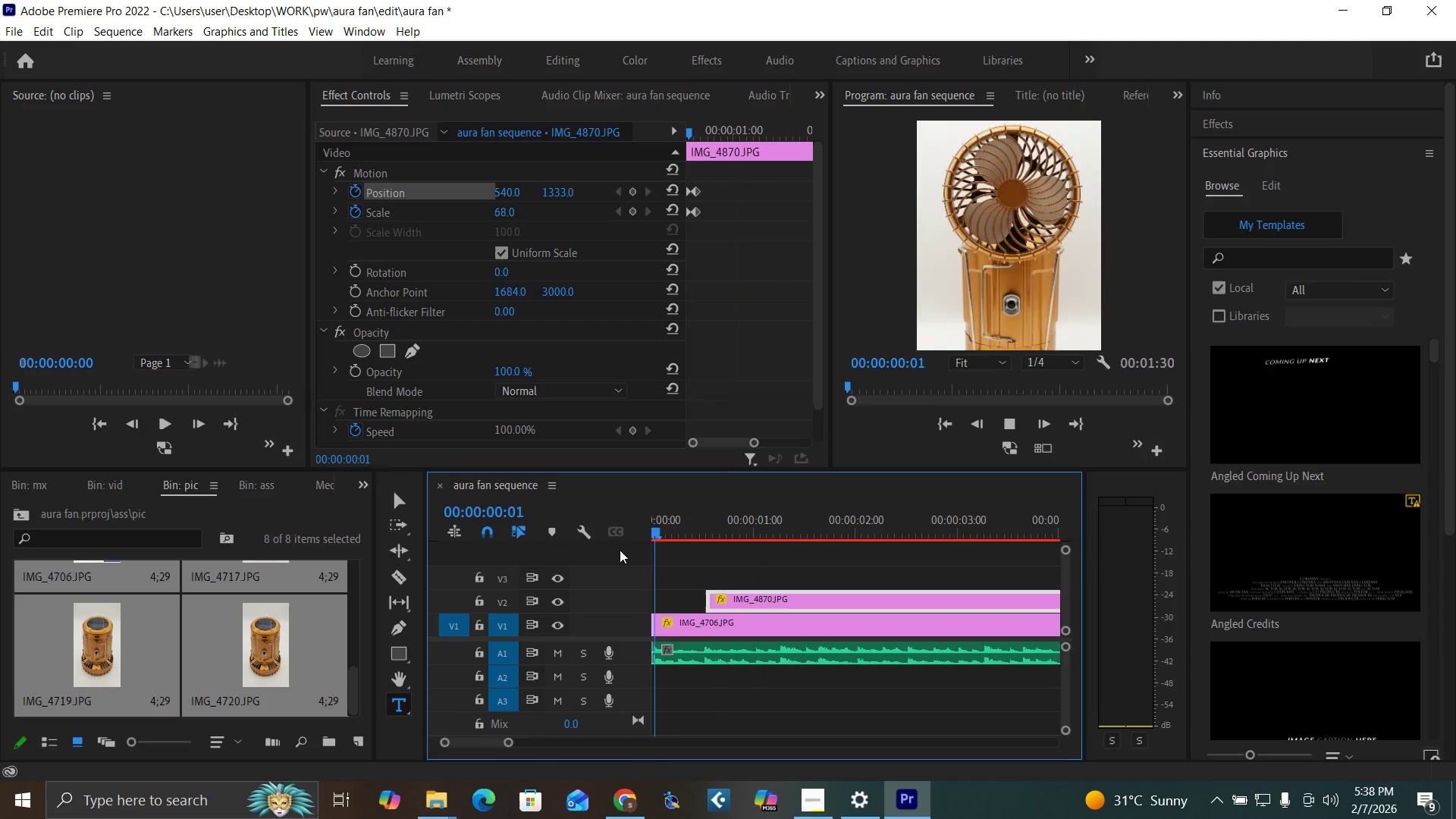 
key(Space)
 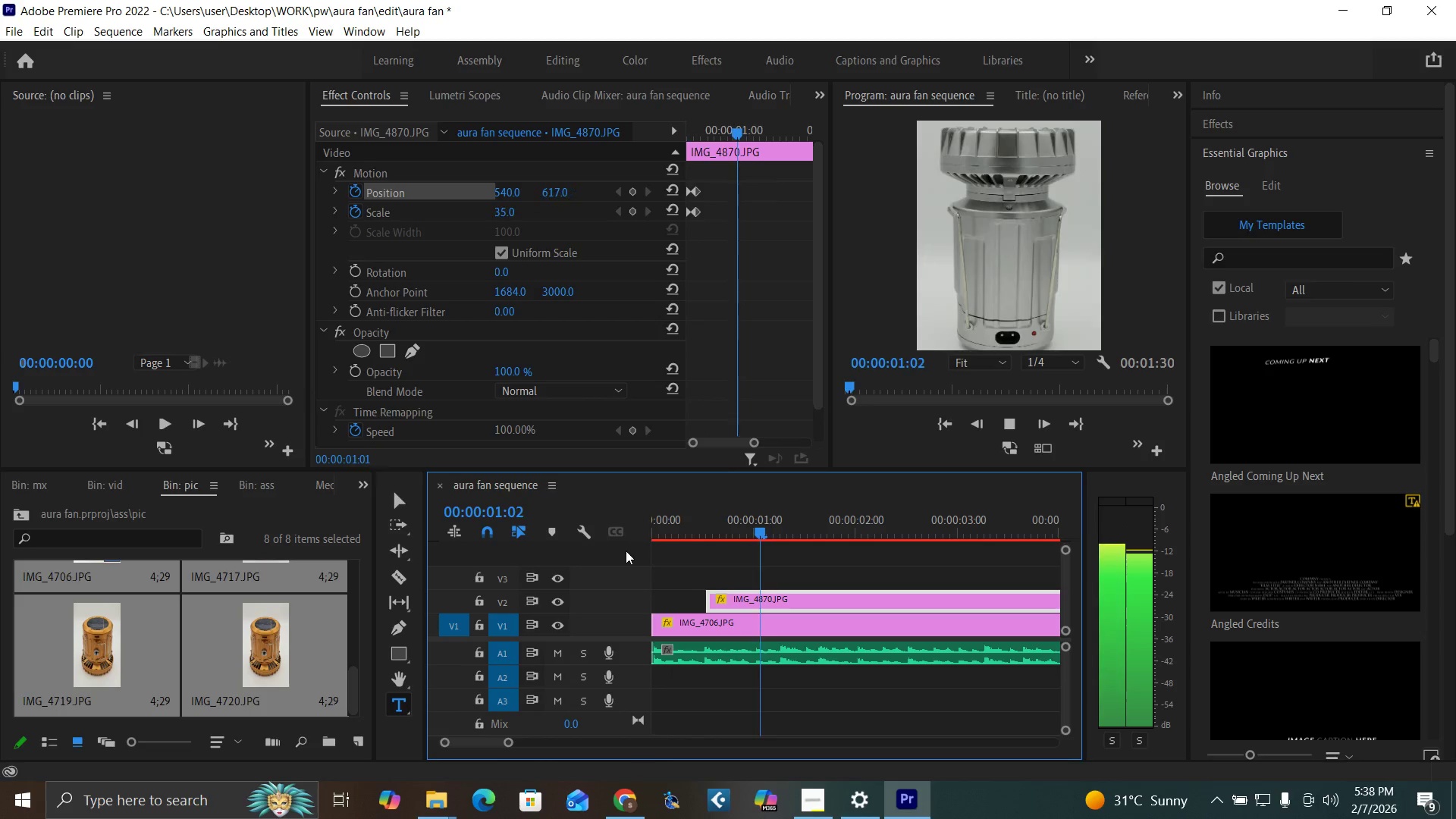 
key(Space)
 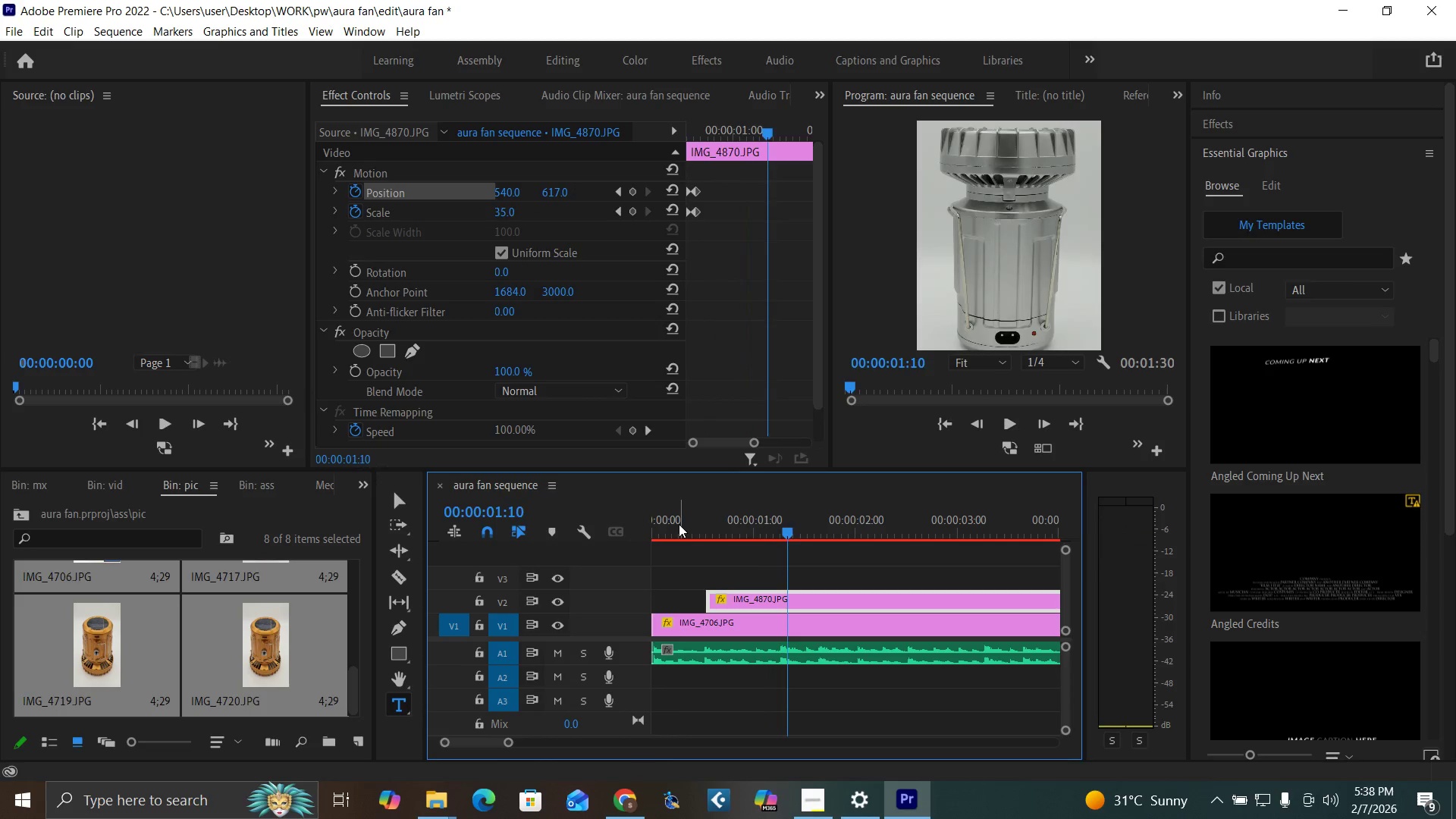 
left_click_drag(start_coordinate=[679, 524], to_coordinate=[607, 564])
 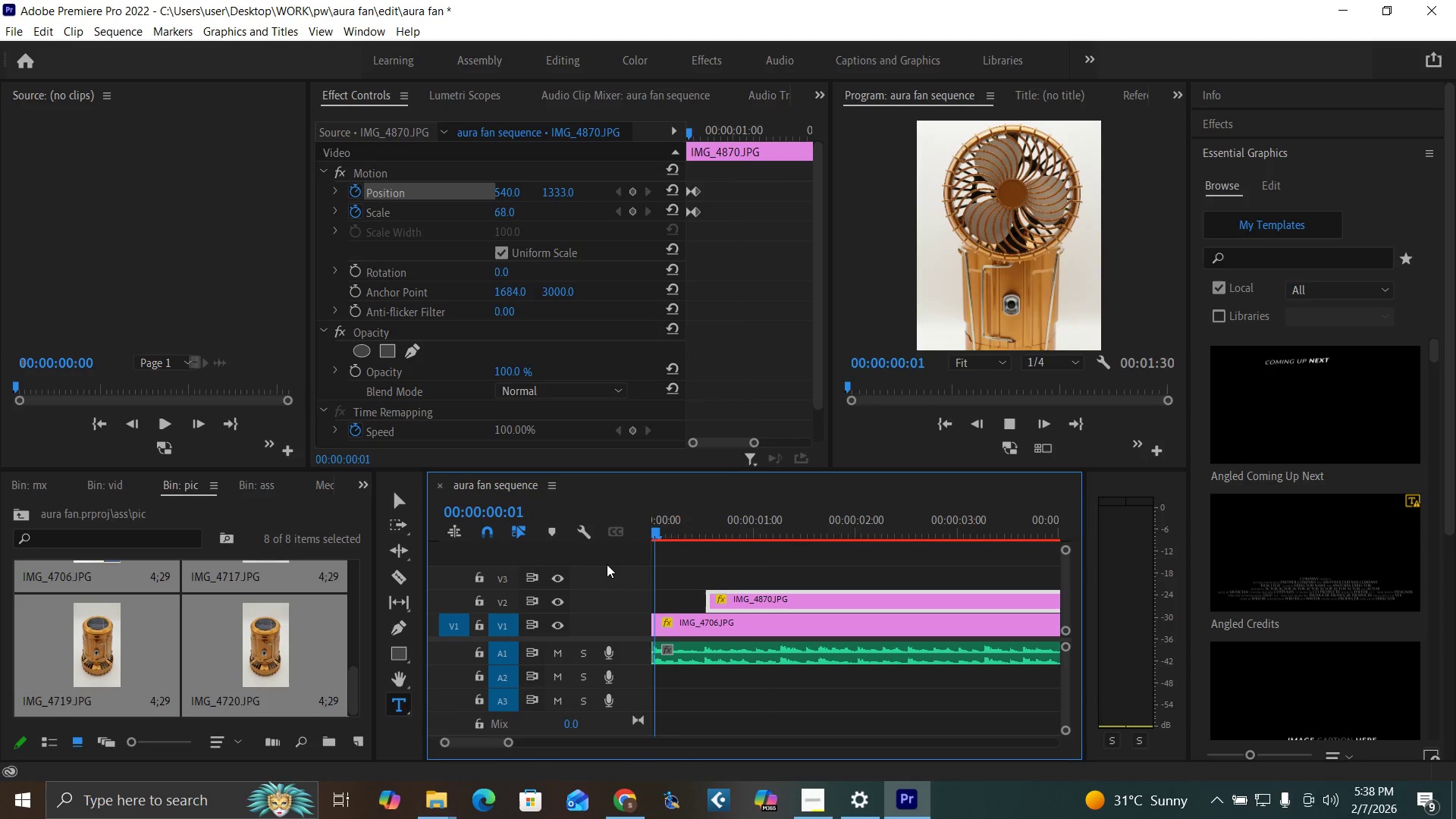 
key(Space)
 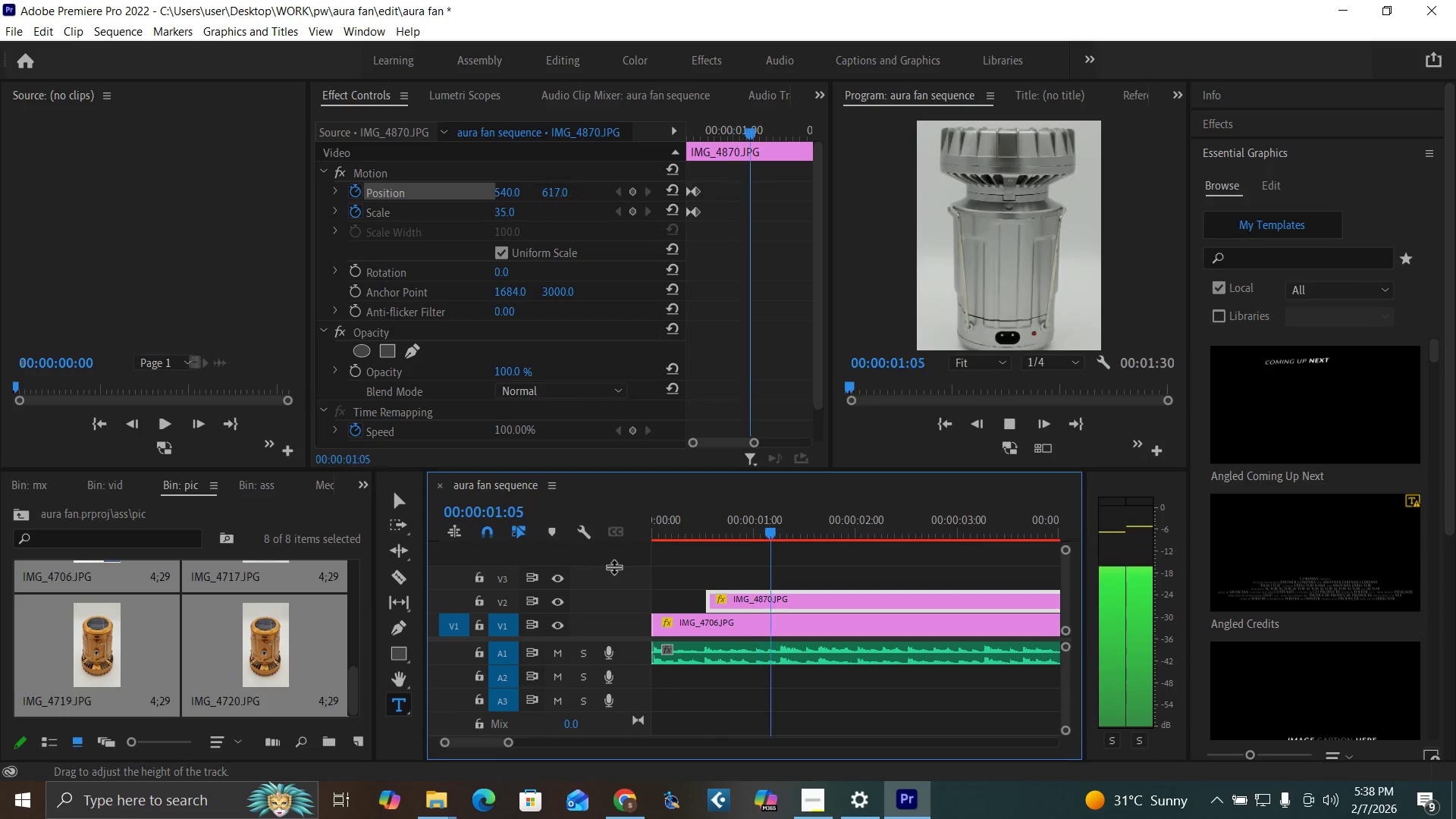 
key(Space)
 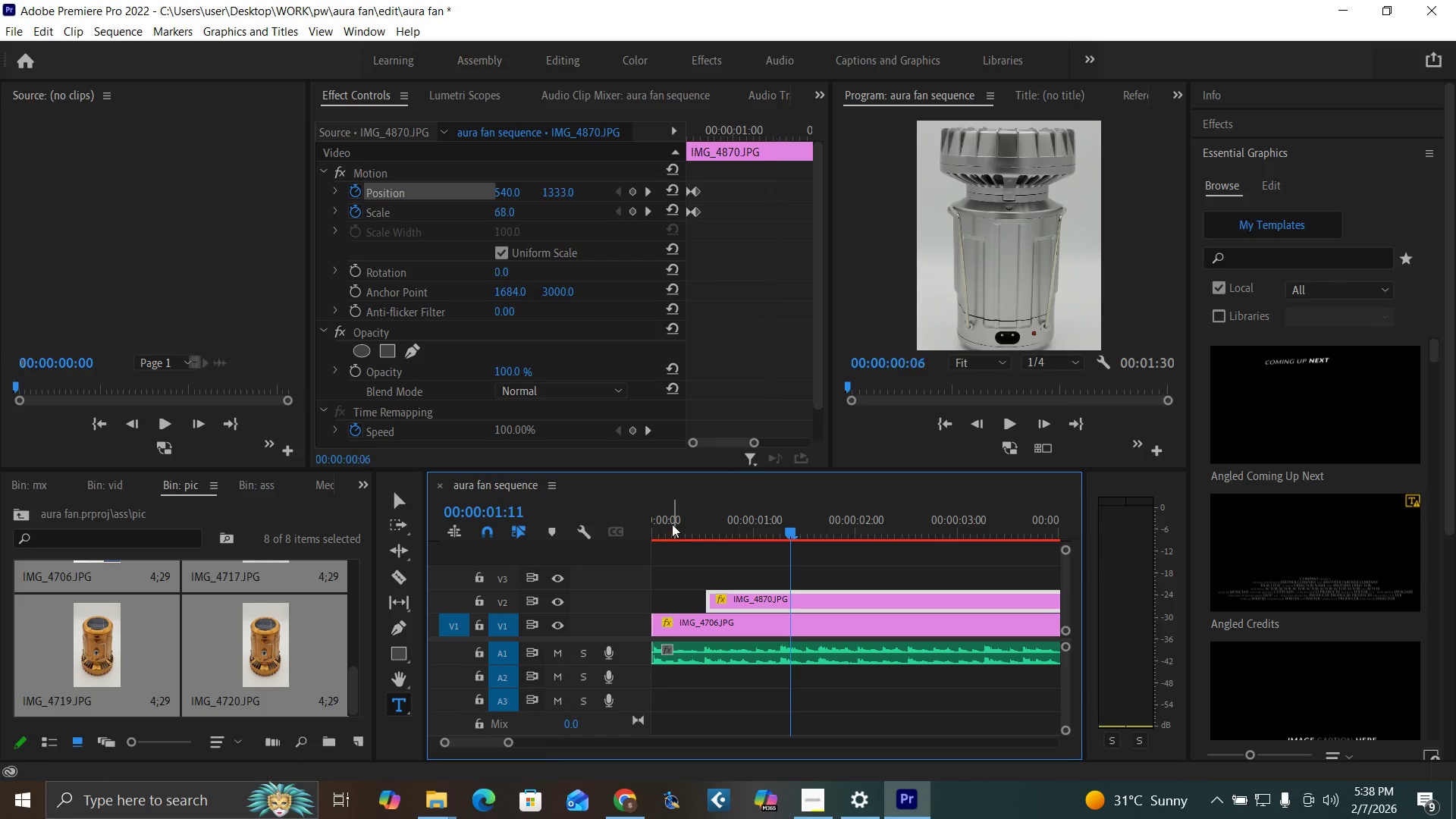 
left_click_drag(start_coordinate=[672, 524], to_coordinate=[601, 568])
 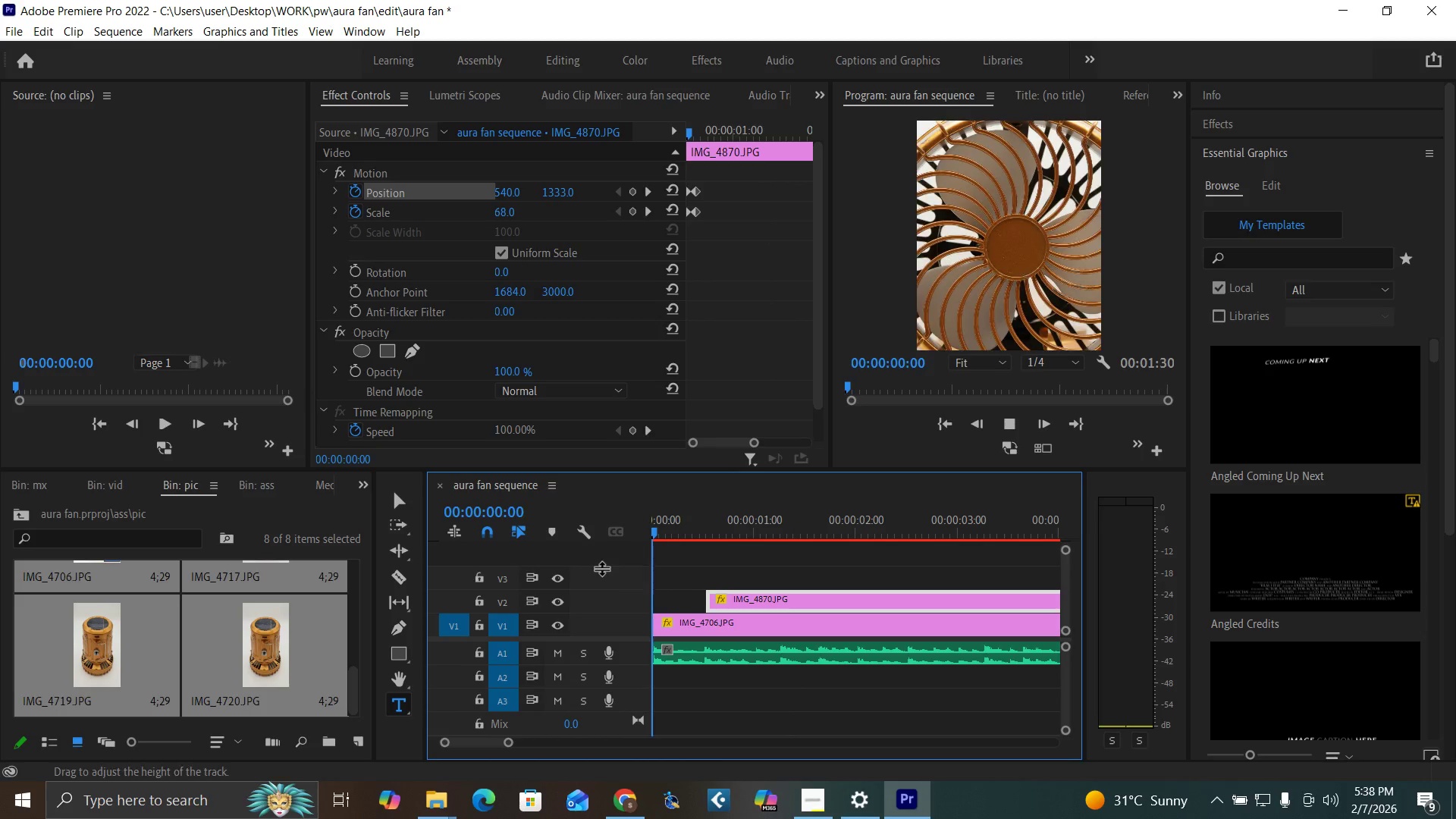 
key(Space)
 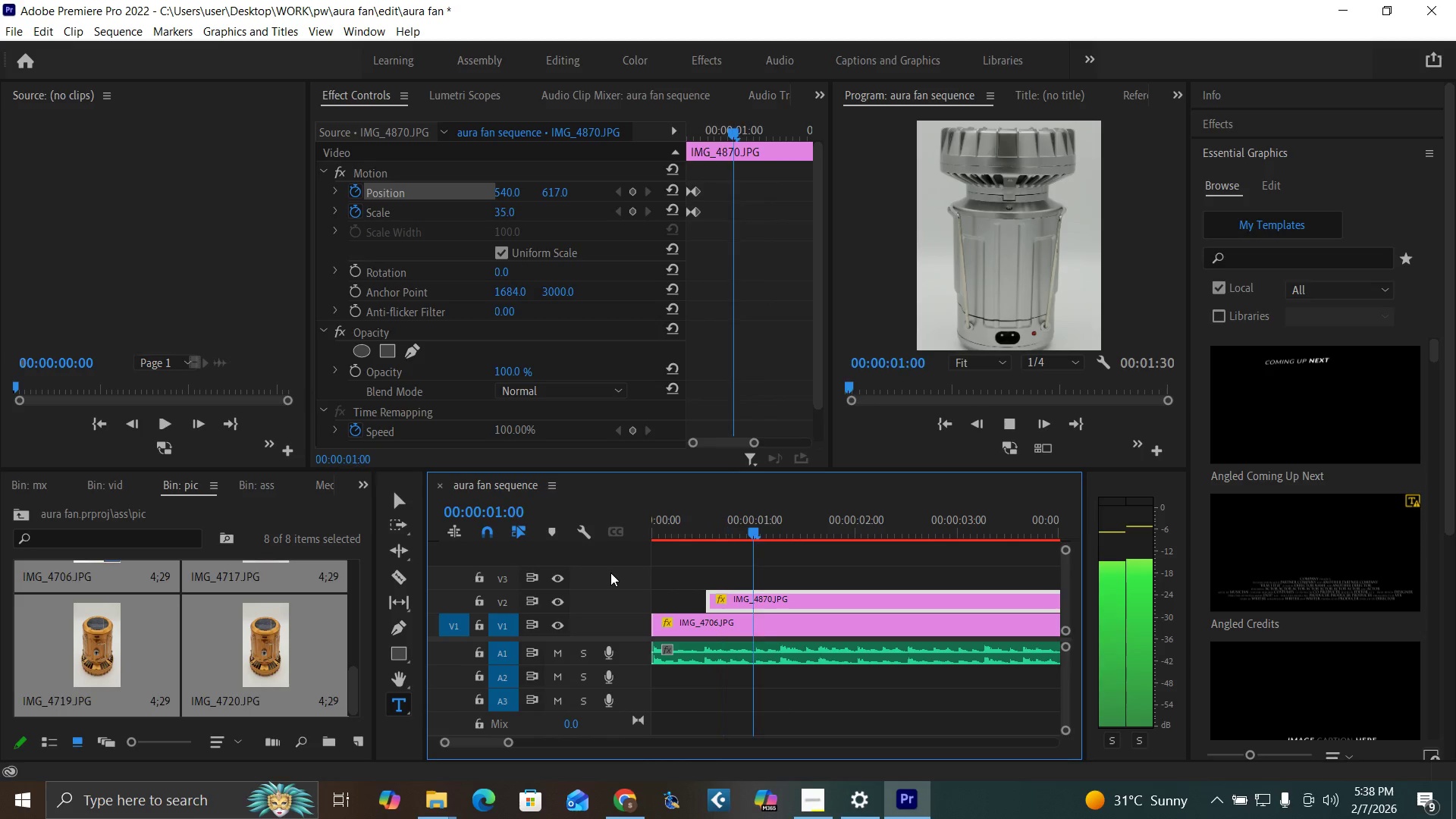 
key(Space)
 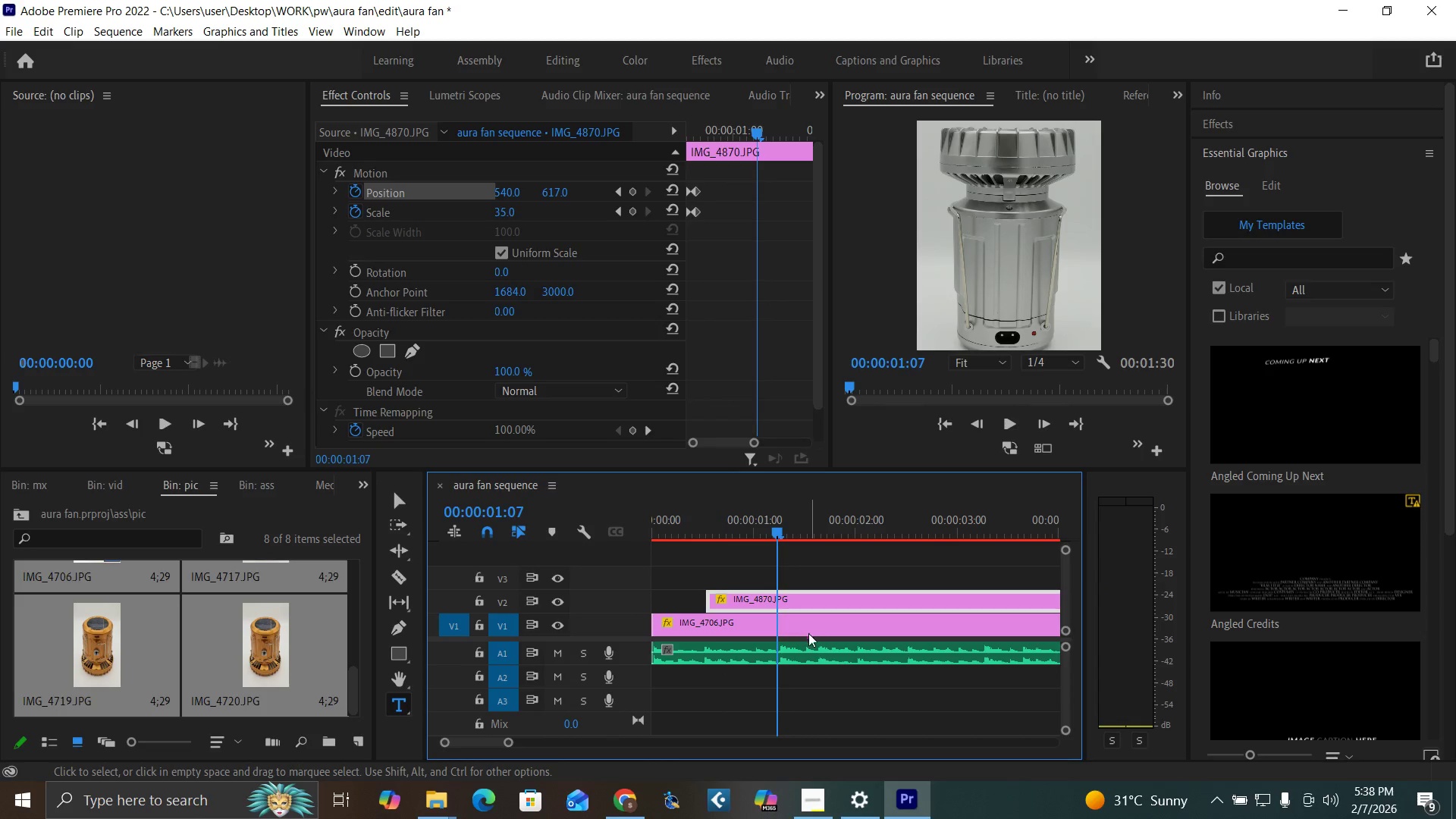 
key(C)
 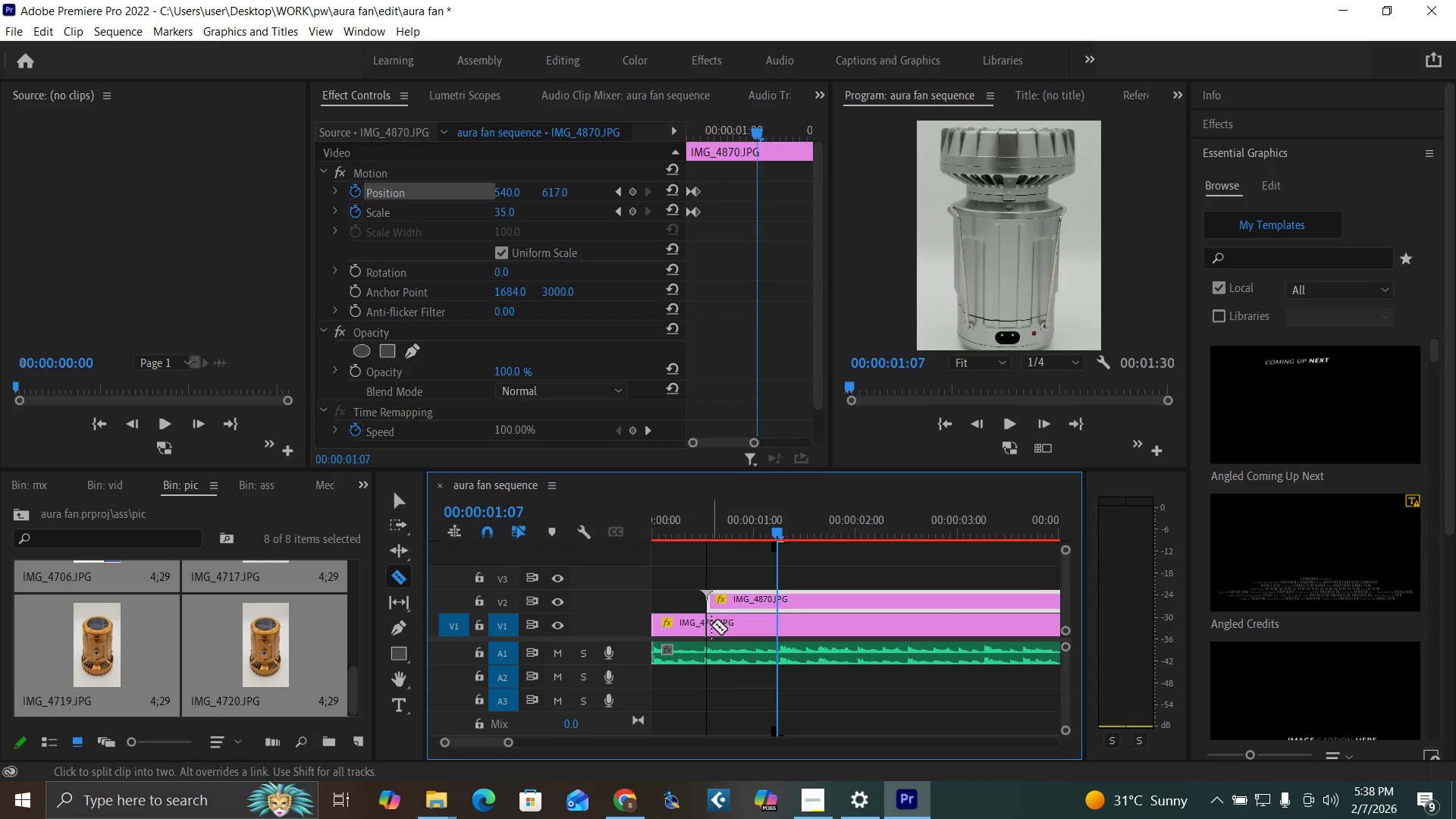 
left_click([711, 625])
 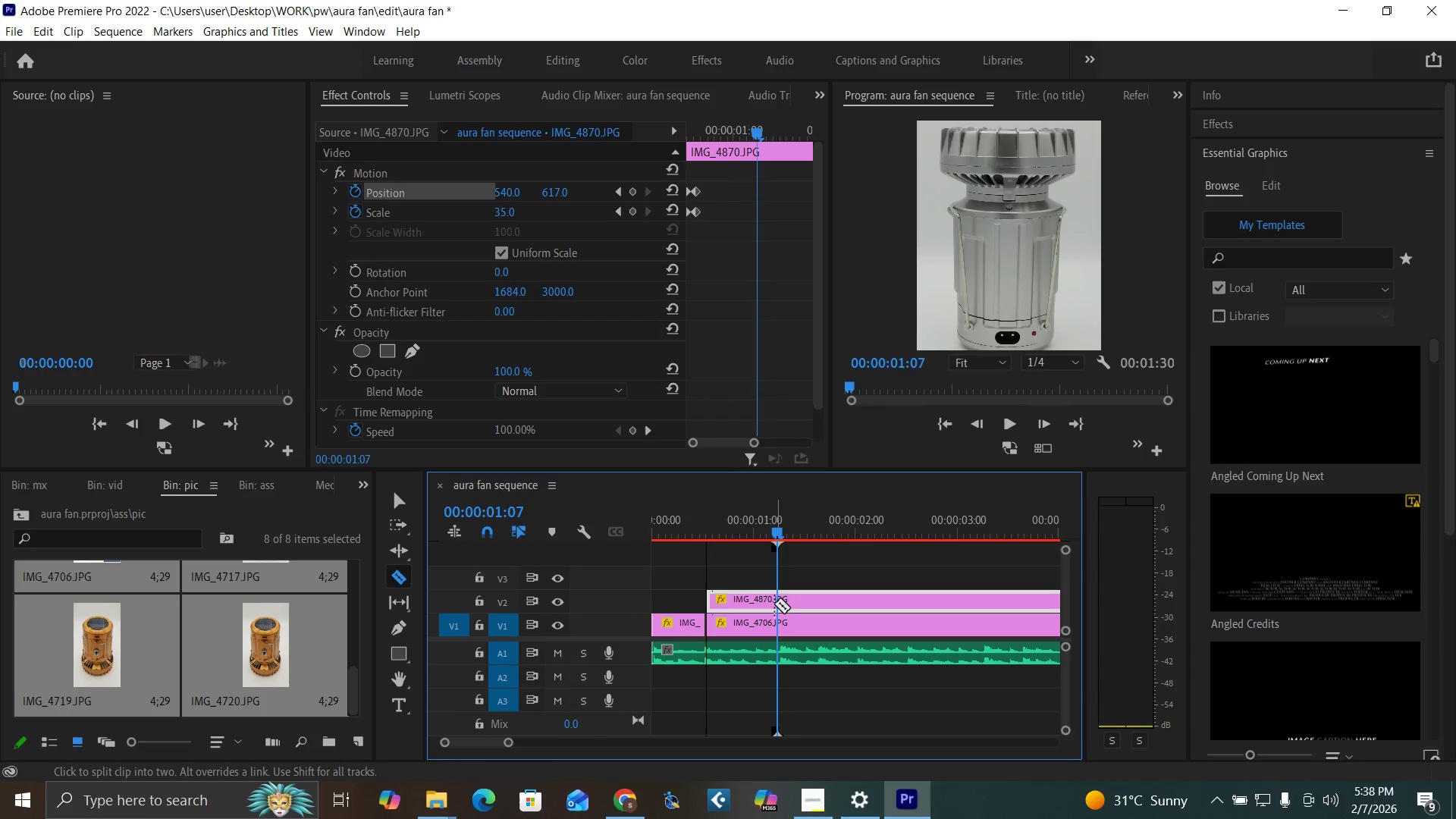 
left_click([774, 604])
 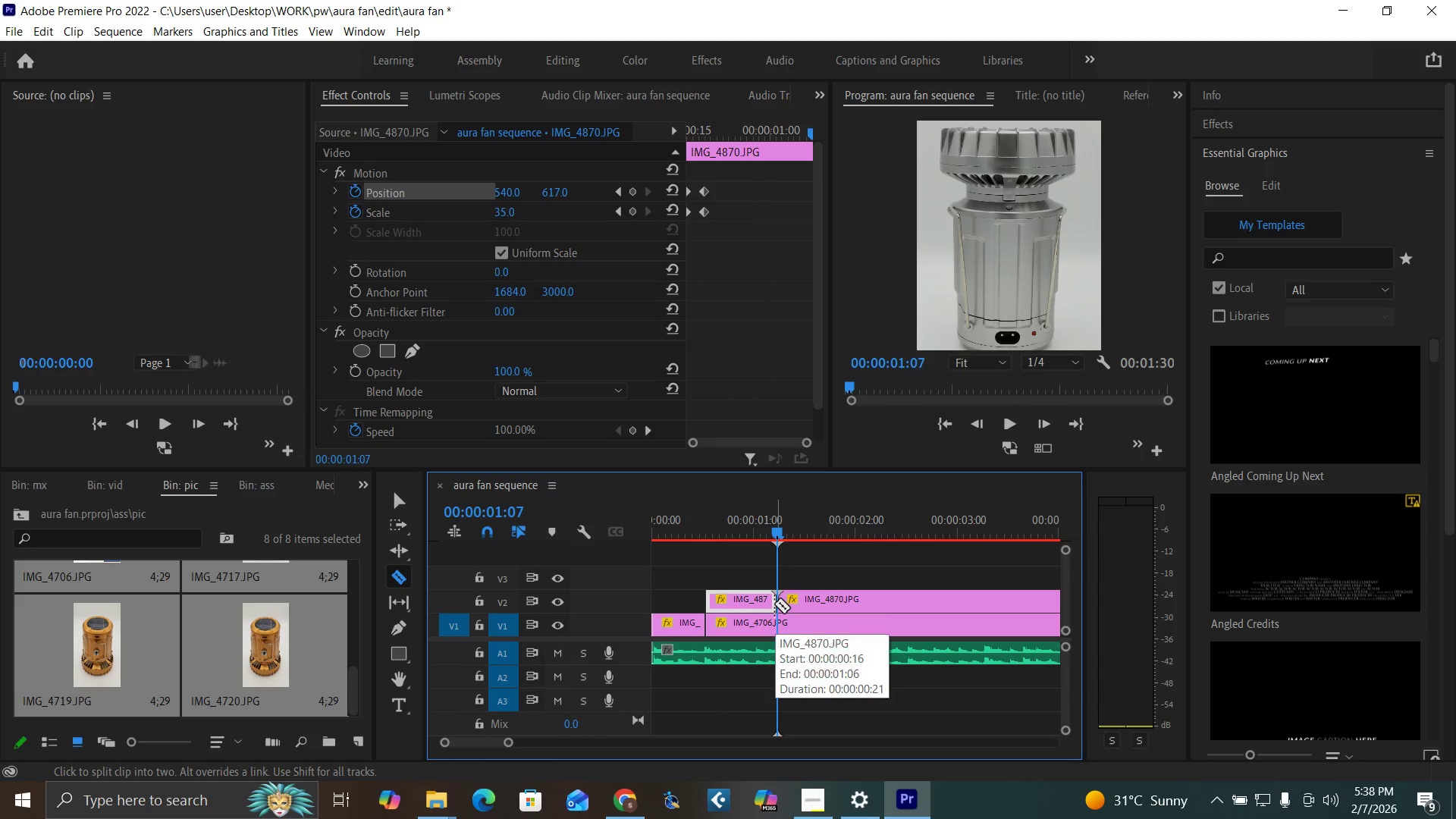 
key(V)
 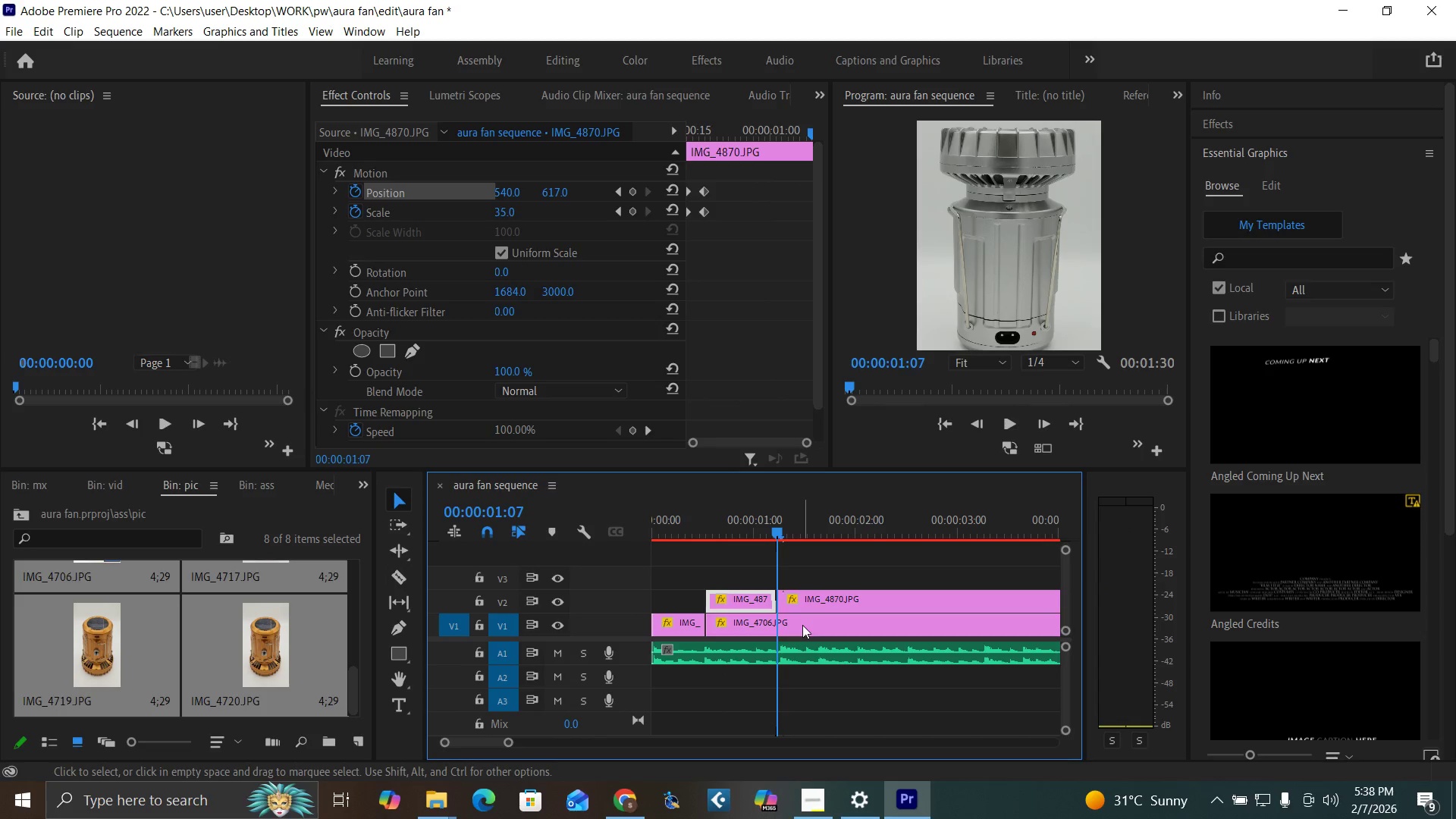 
left_click([802, 625])
 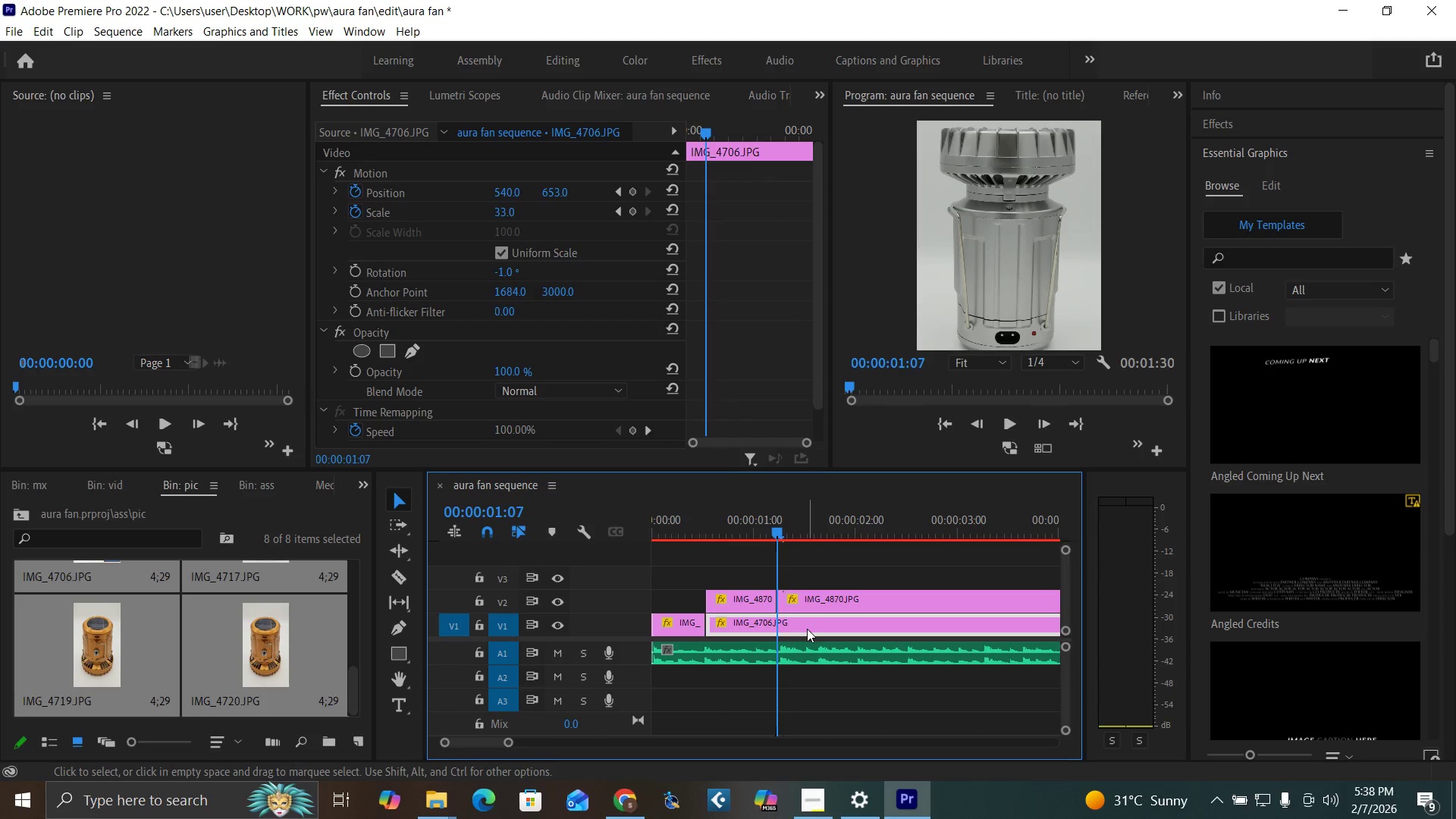 
key(Delete)
 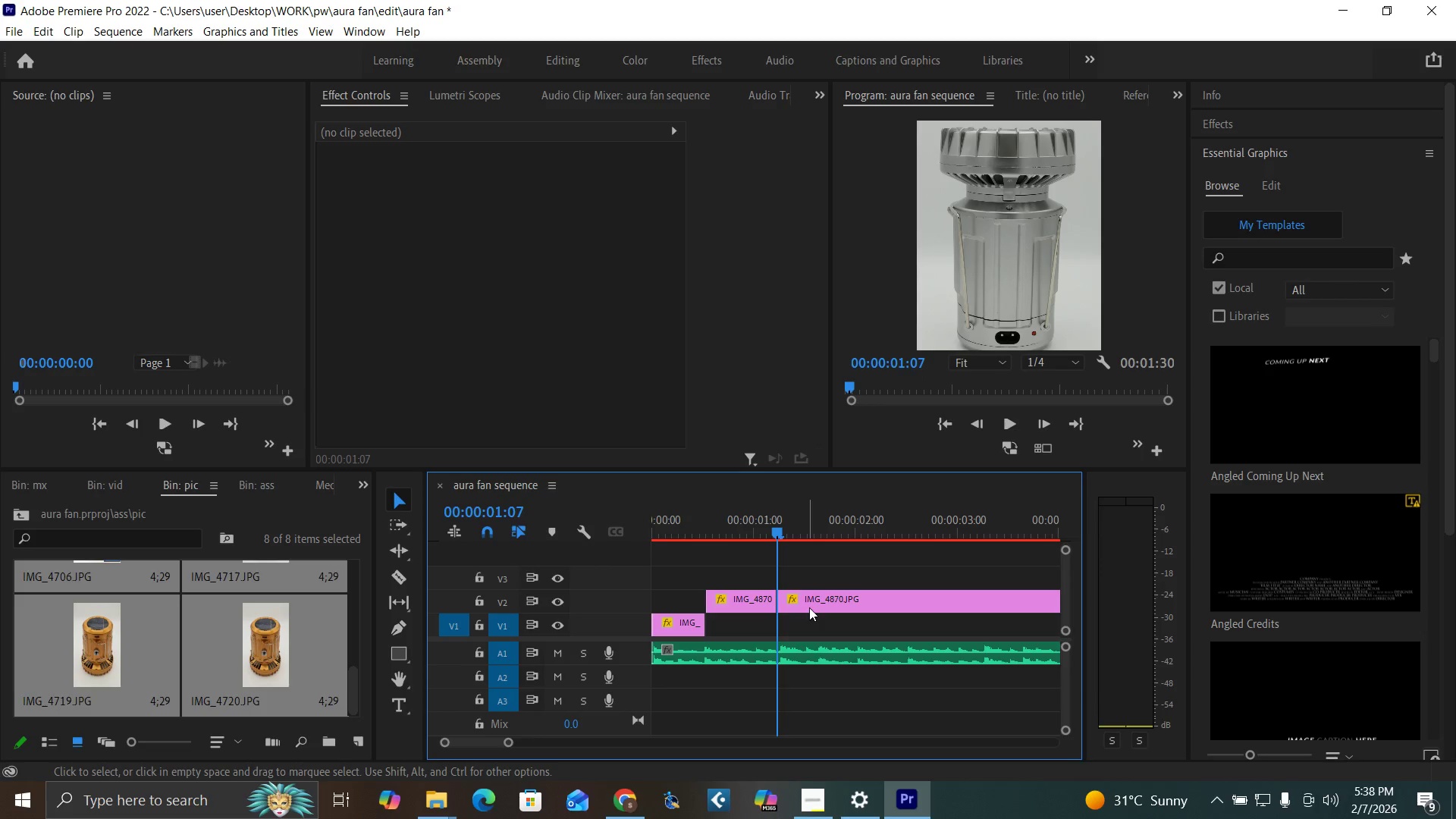 
left_click([809, 604])
 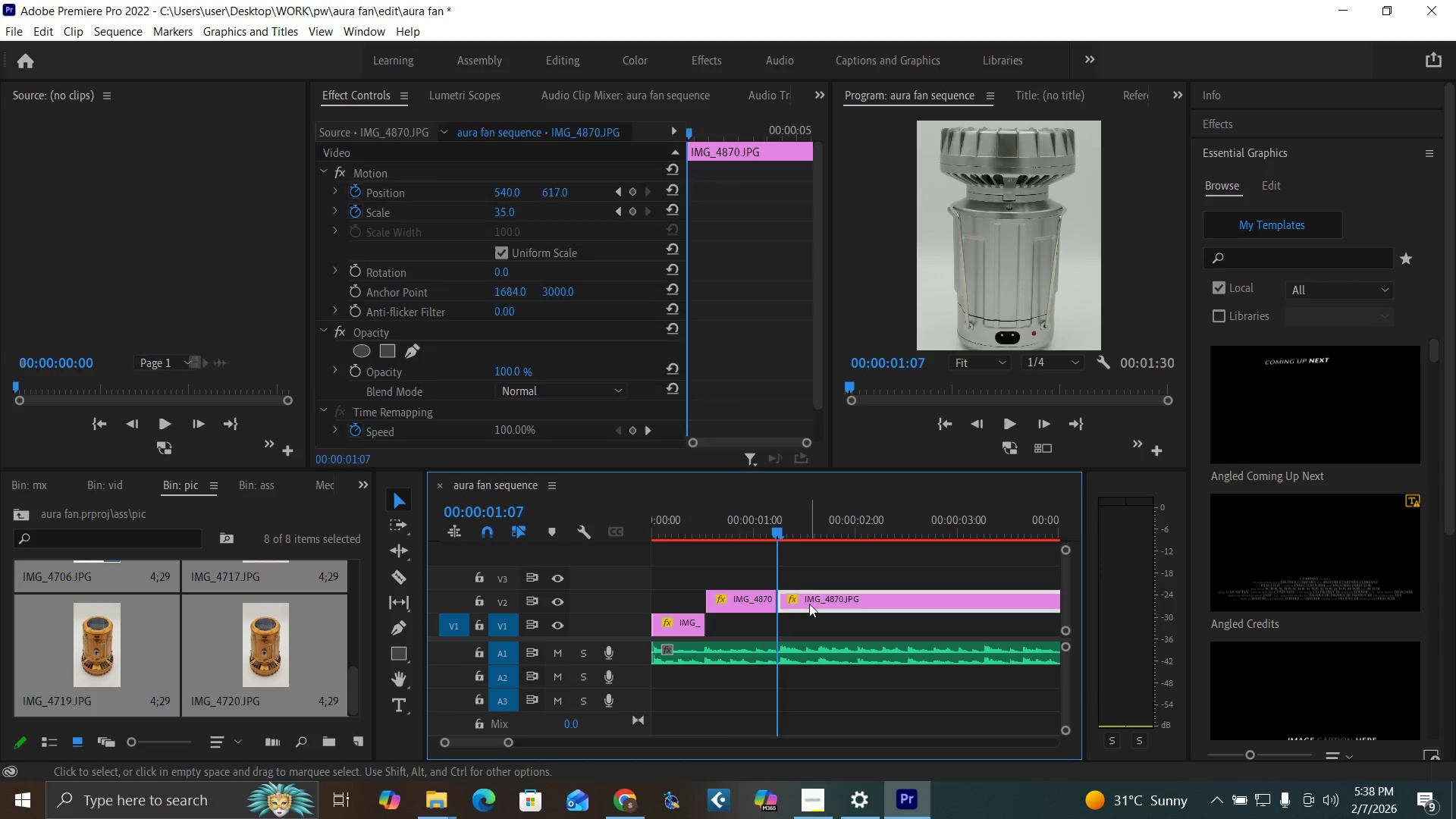 
key(Delete)
 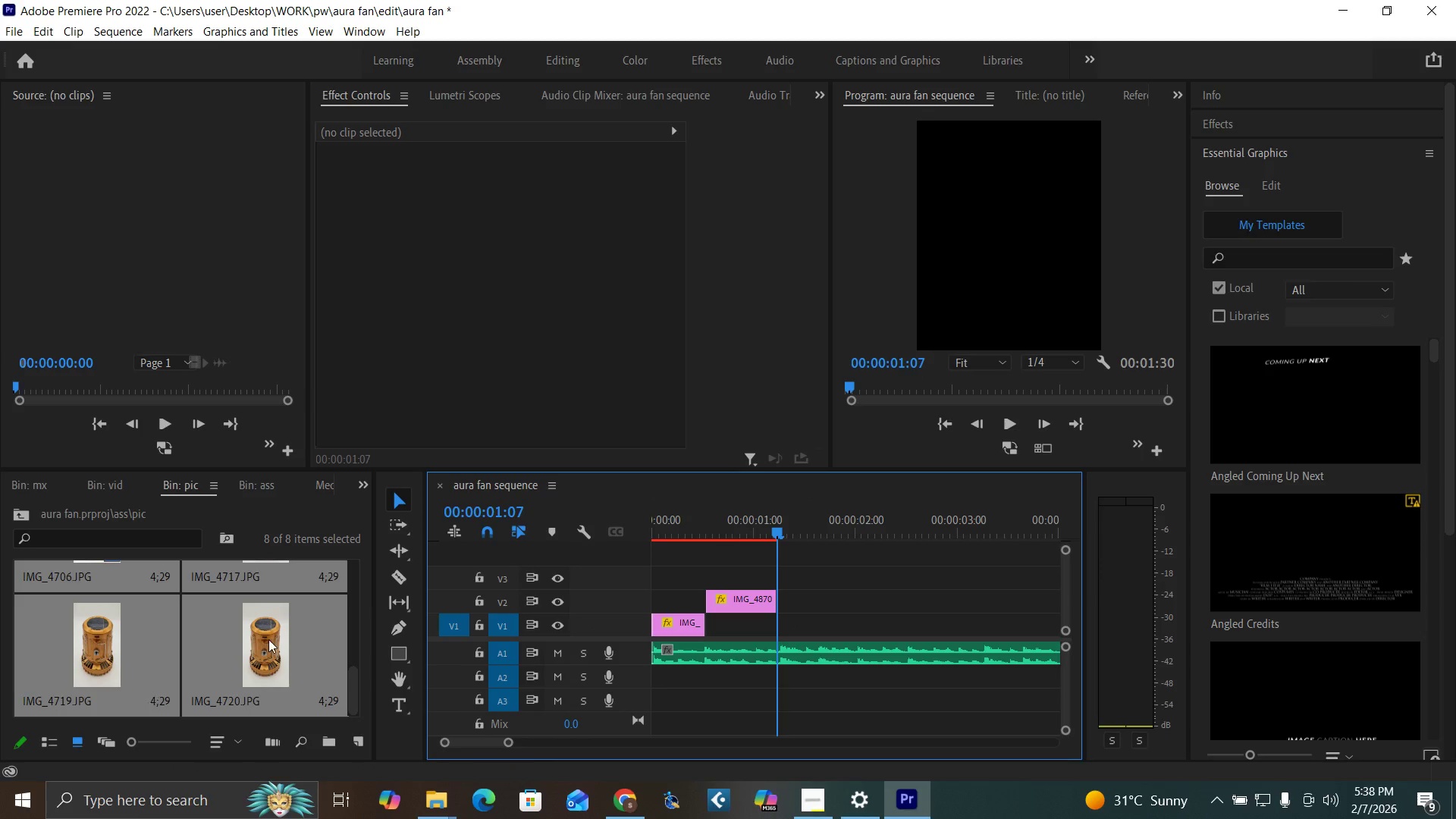 
left_click_drag(start_coordinate=[354, 677], to_coordinate=[348, 635])
 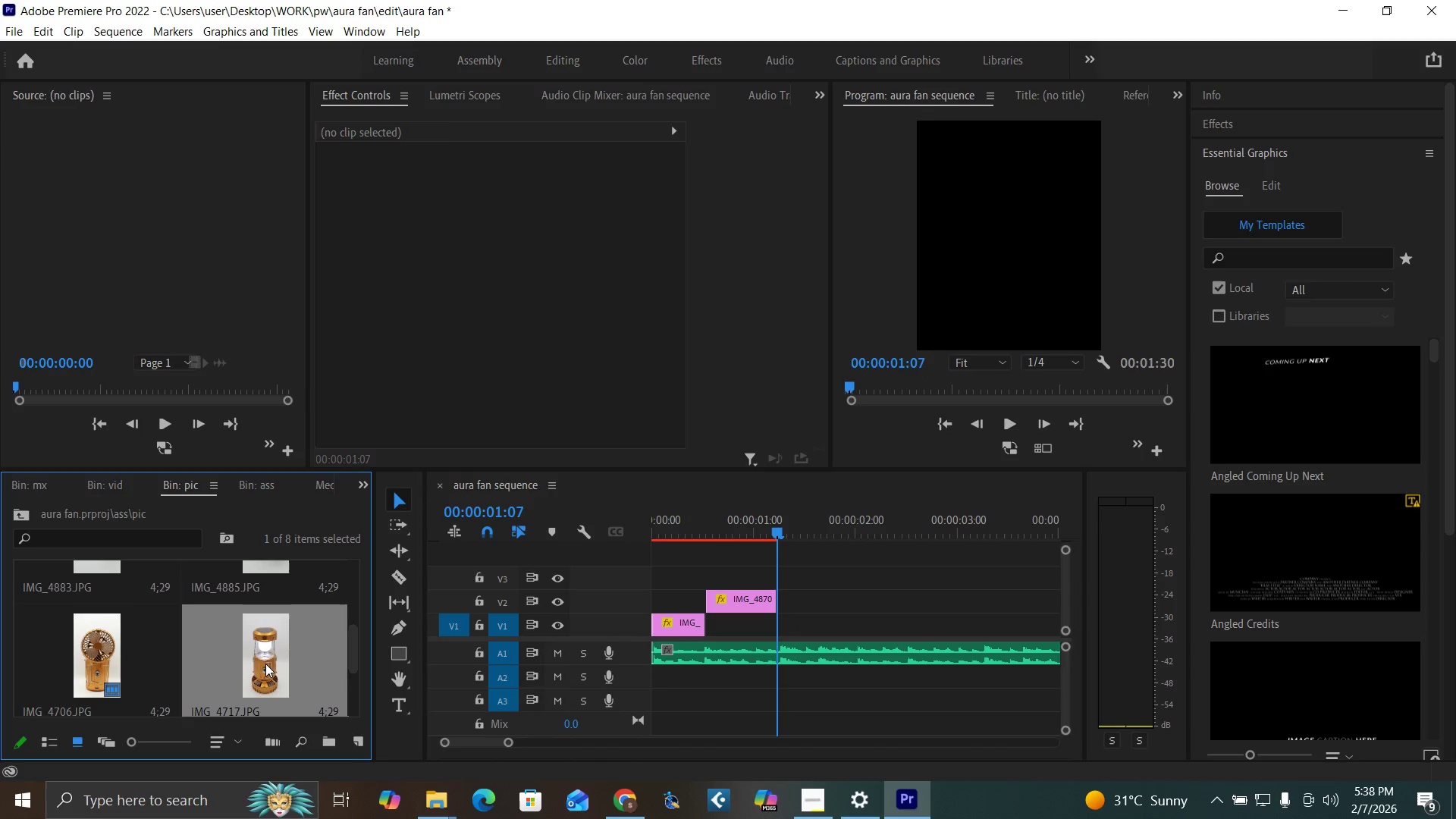 
double_click([265, 664])
 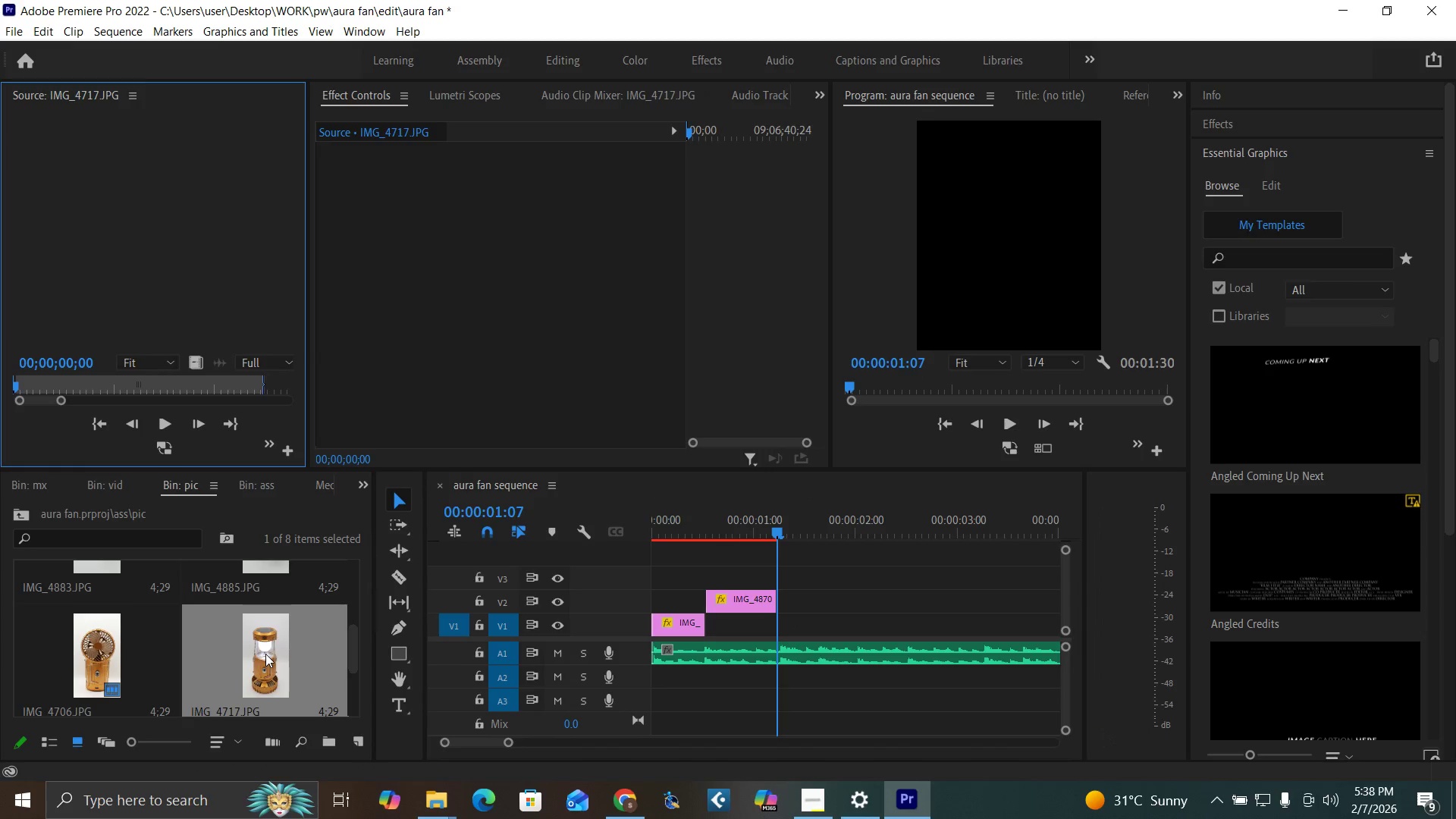 
left_click_drag(start_coordinate=[265, 650], to_coordinate=[774, 618])
 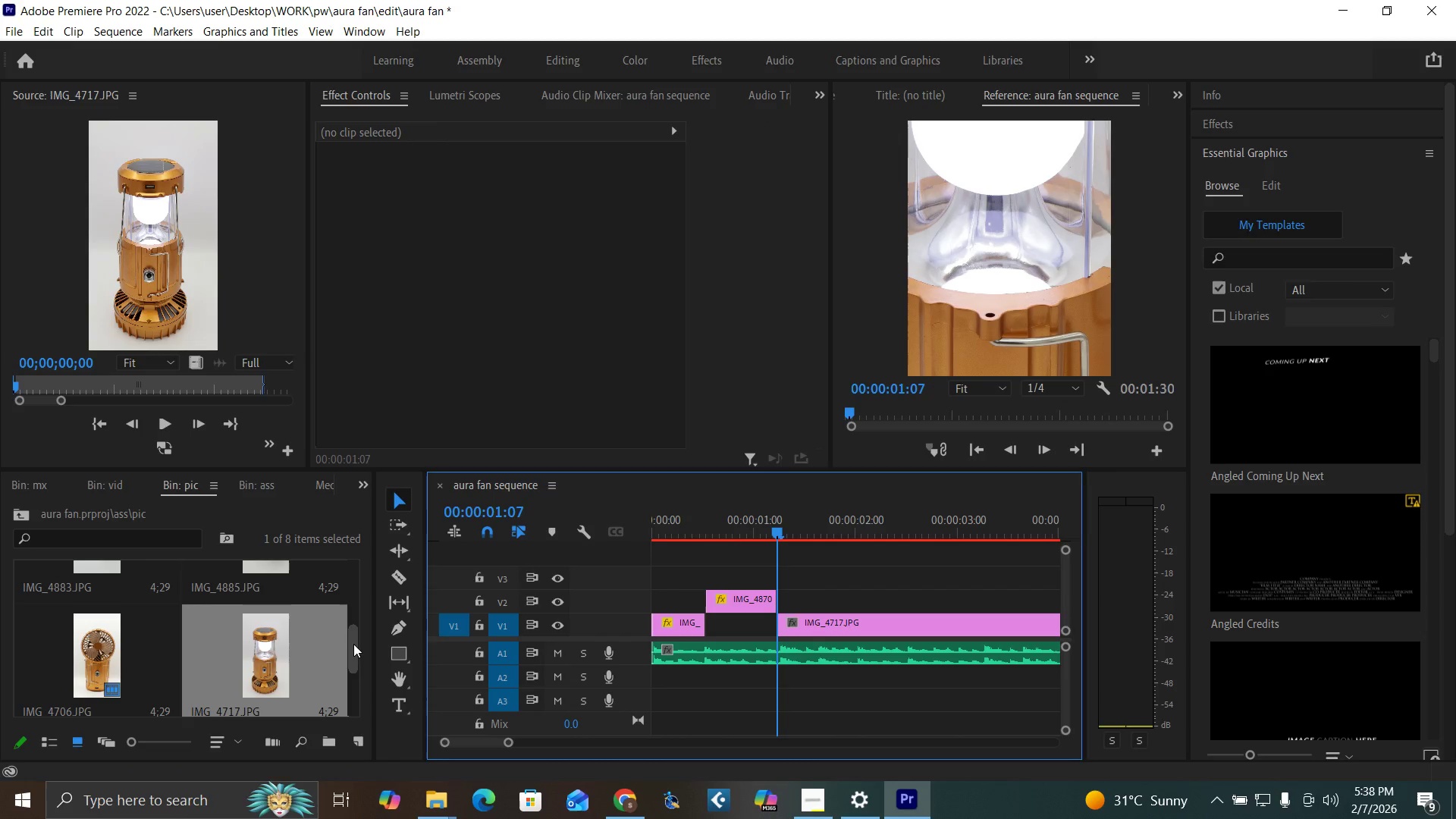 
left_click_drag(start_coordinate=[353, 644], to_coordinate=[344, 615])
 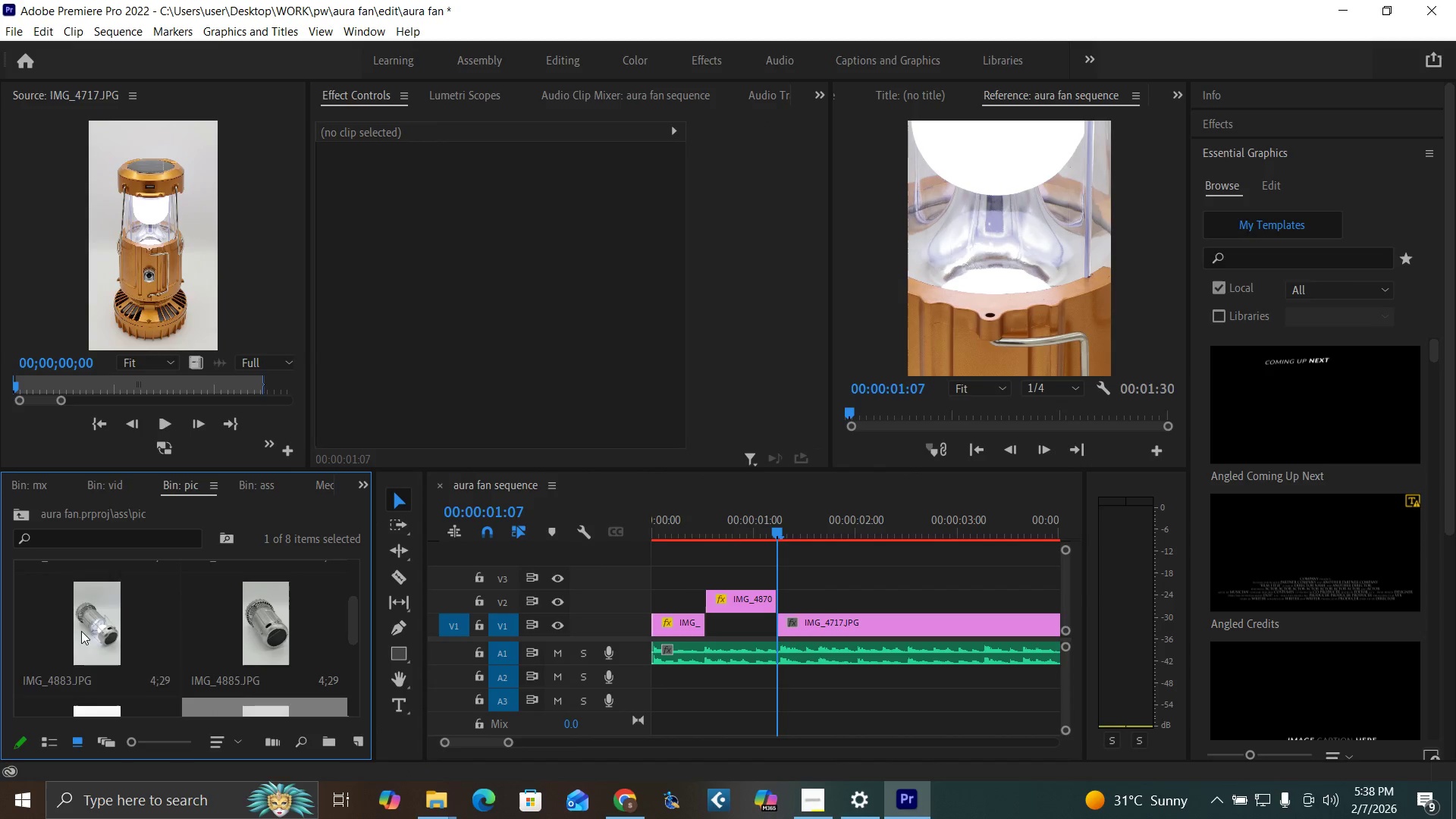 
left_click_drag(start_coordinate=[81, 631], to_coordinate=[822, 599])
 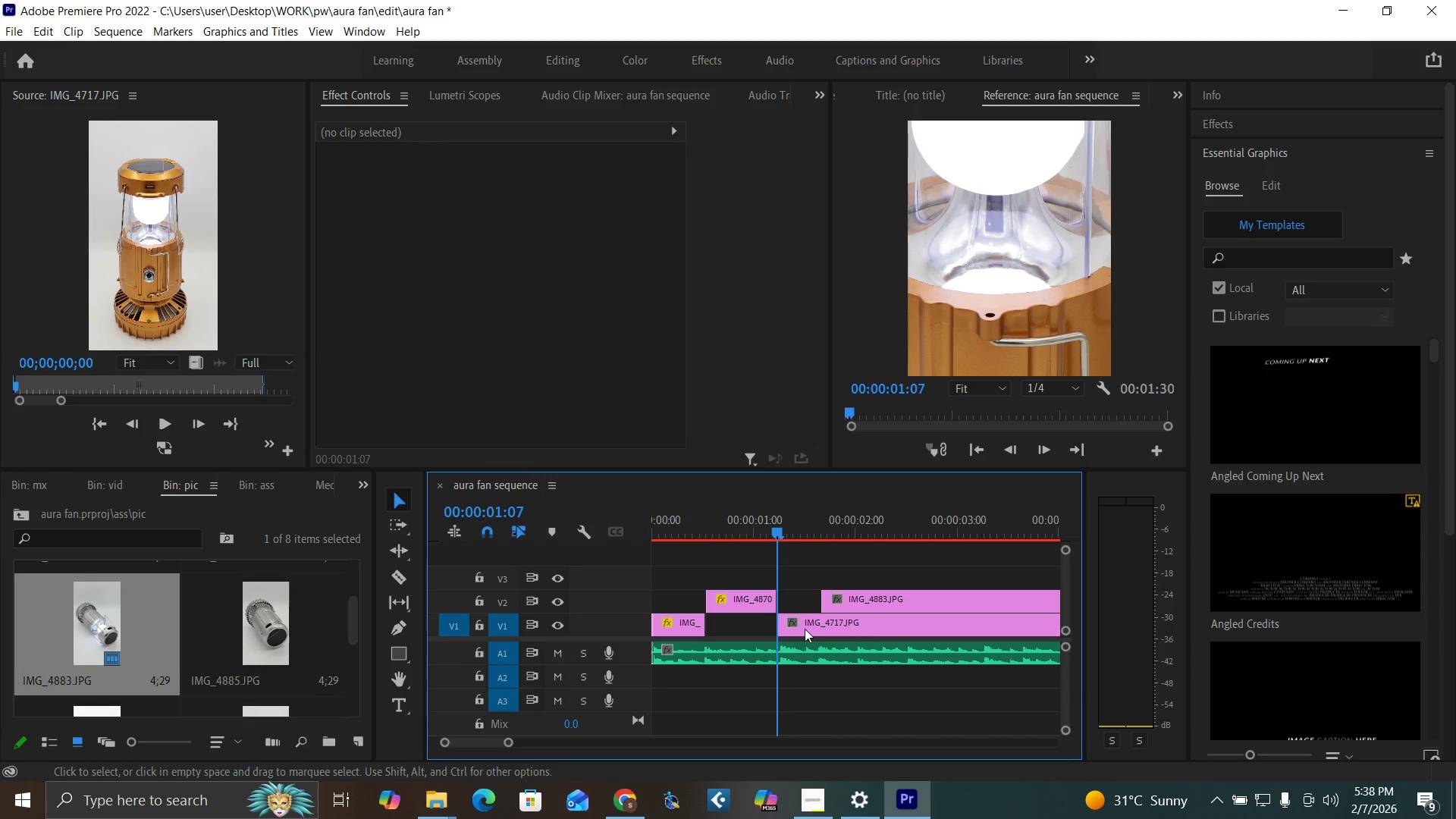 
left_click([816, 624])
 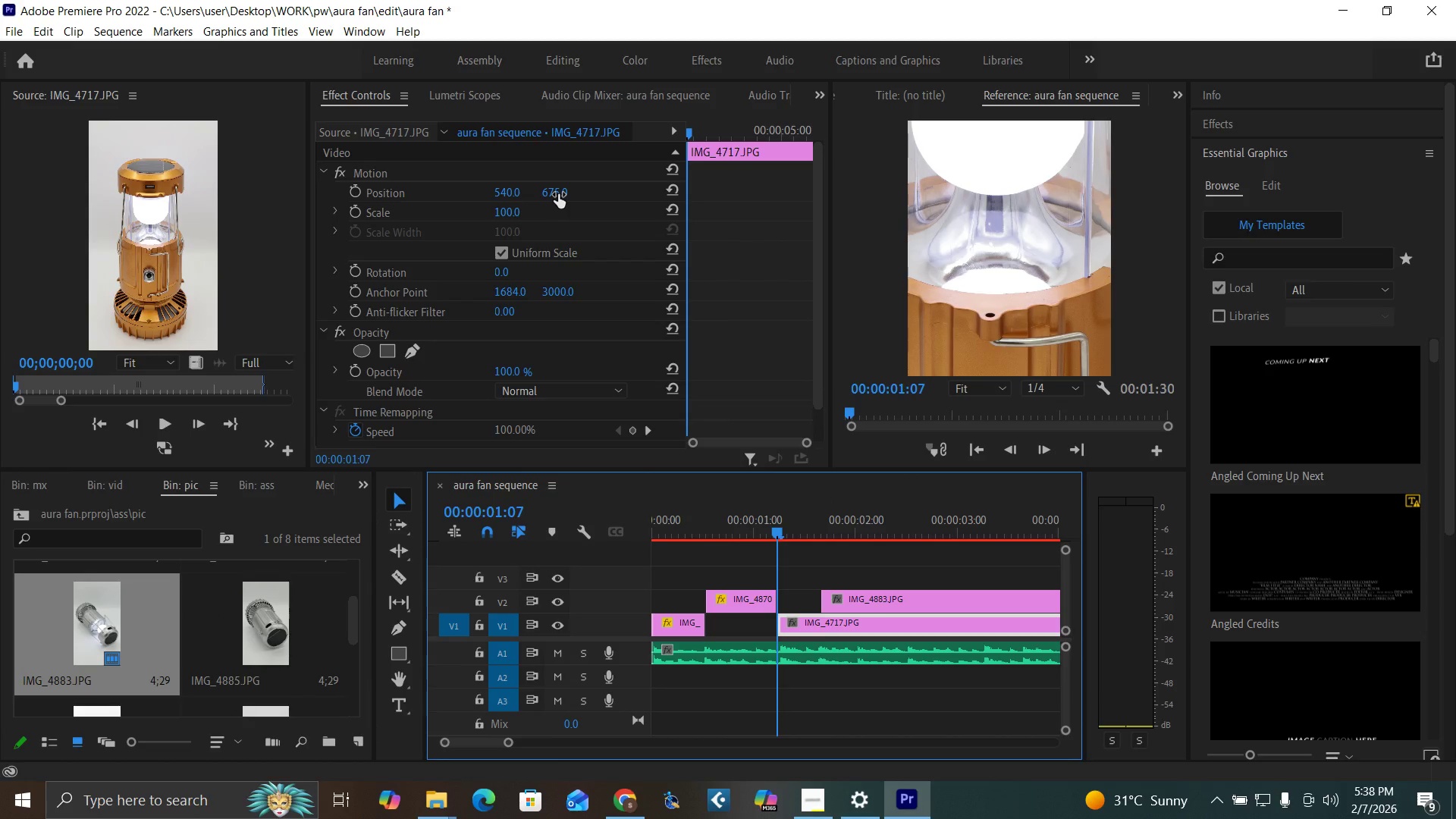 
left_click_drag(start_coordinate=[558, 194], to_coordinate=[1203, 135])
 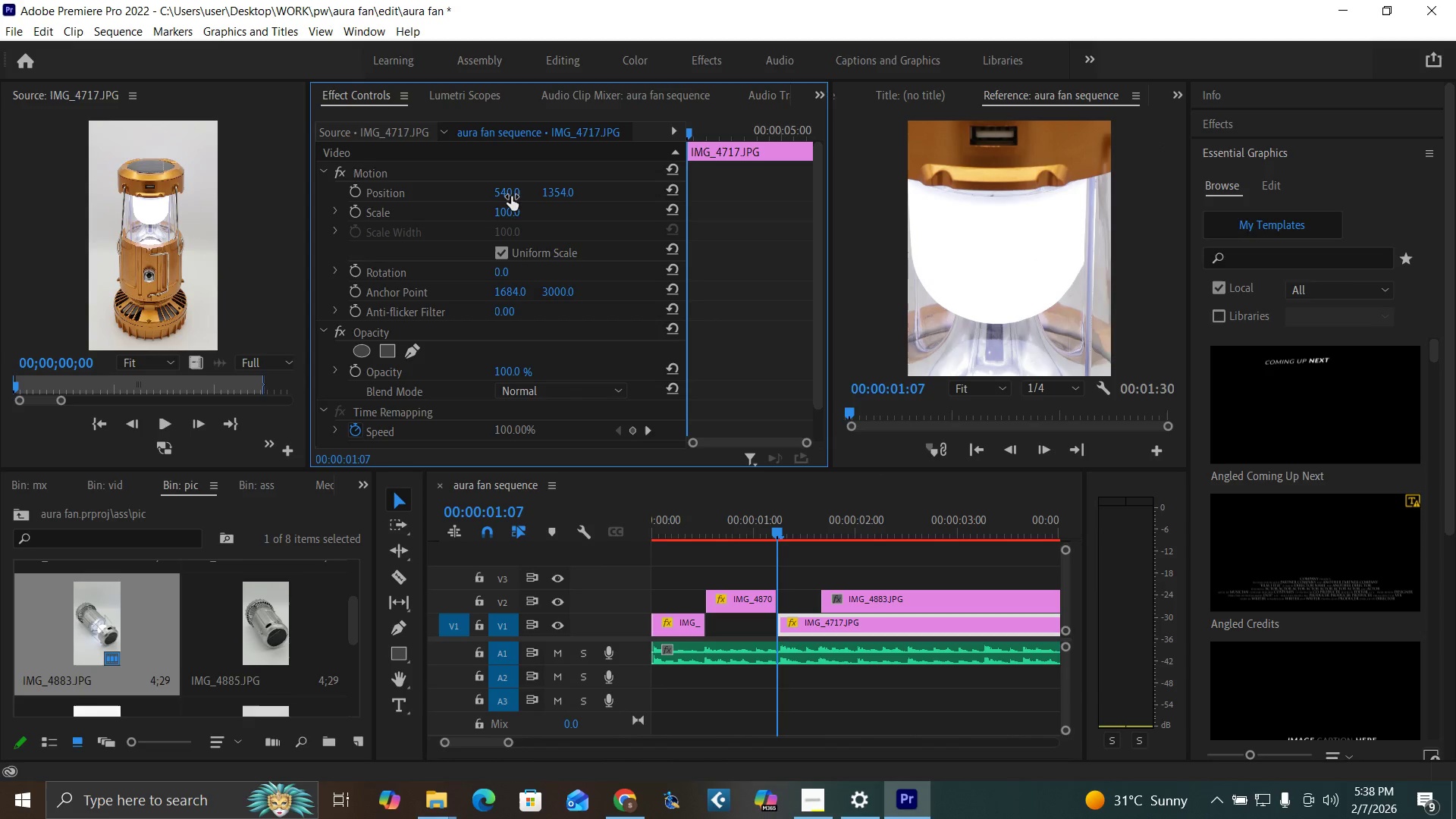 
left_click_drag(start_coordinate=[511, 196], to_coordinate=[597, 202])
 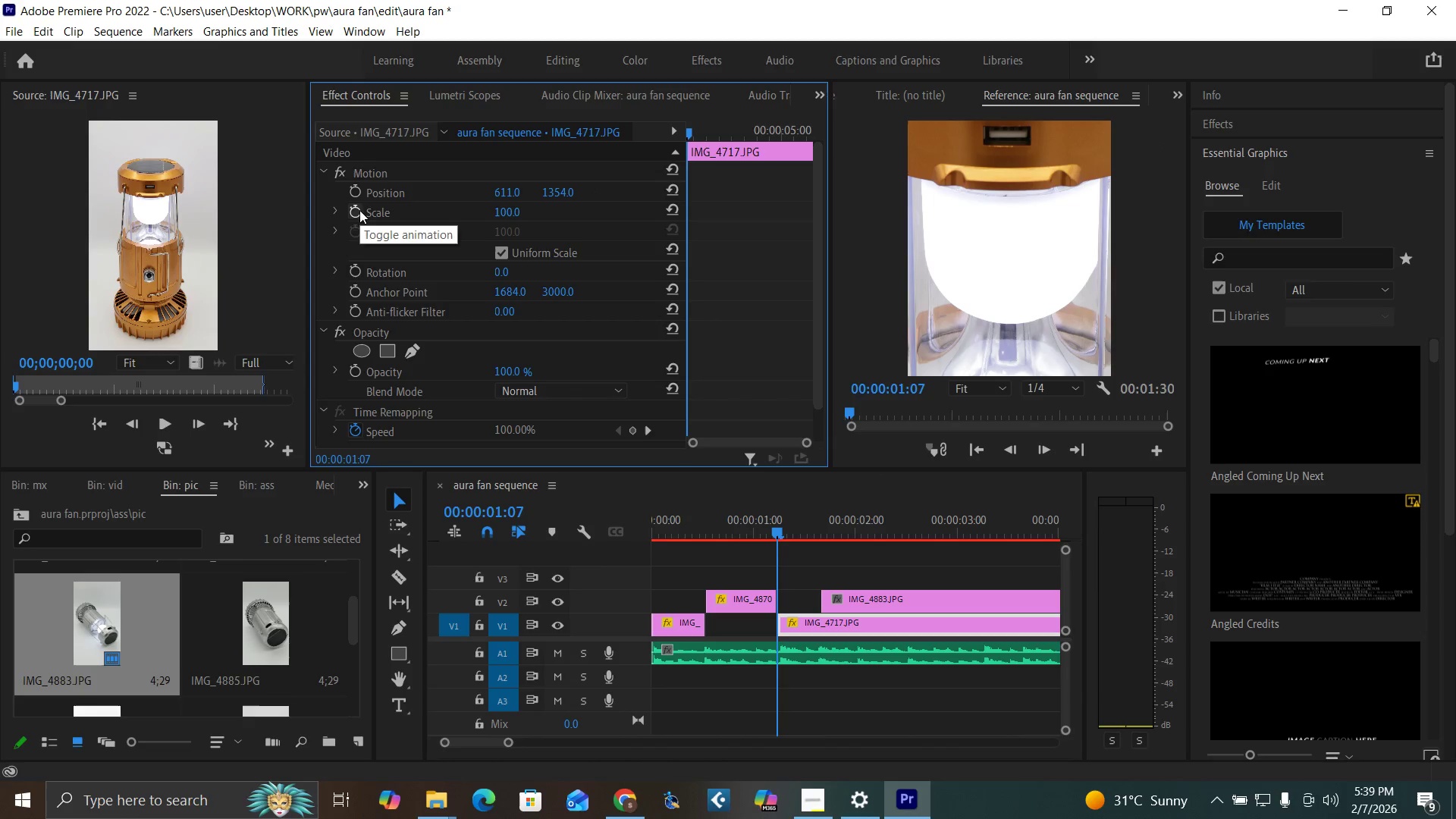 
left_click([356, 214])
 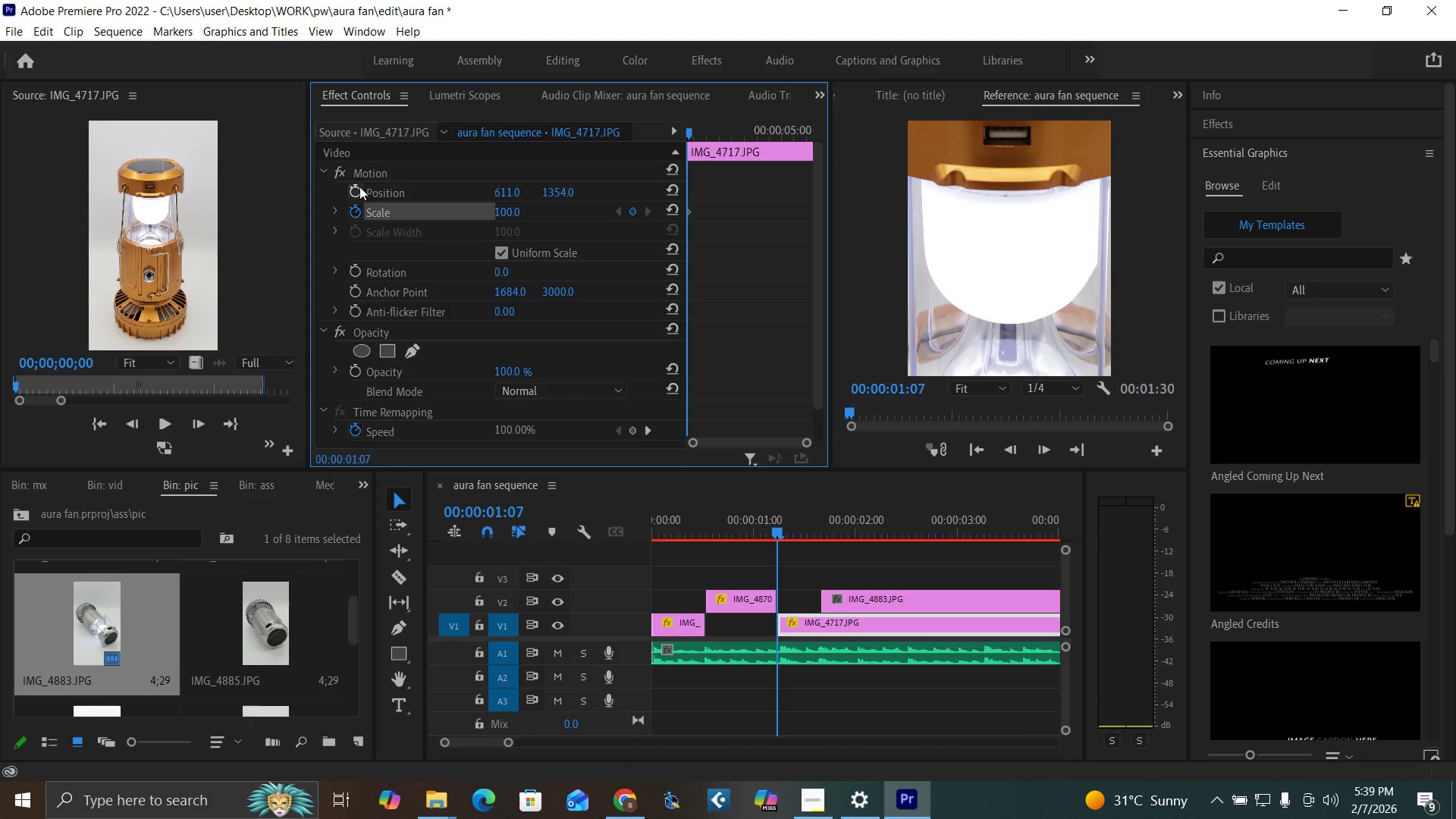 
left_click([359, 187])
 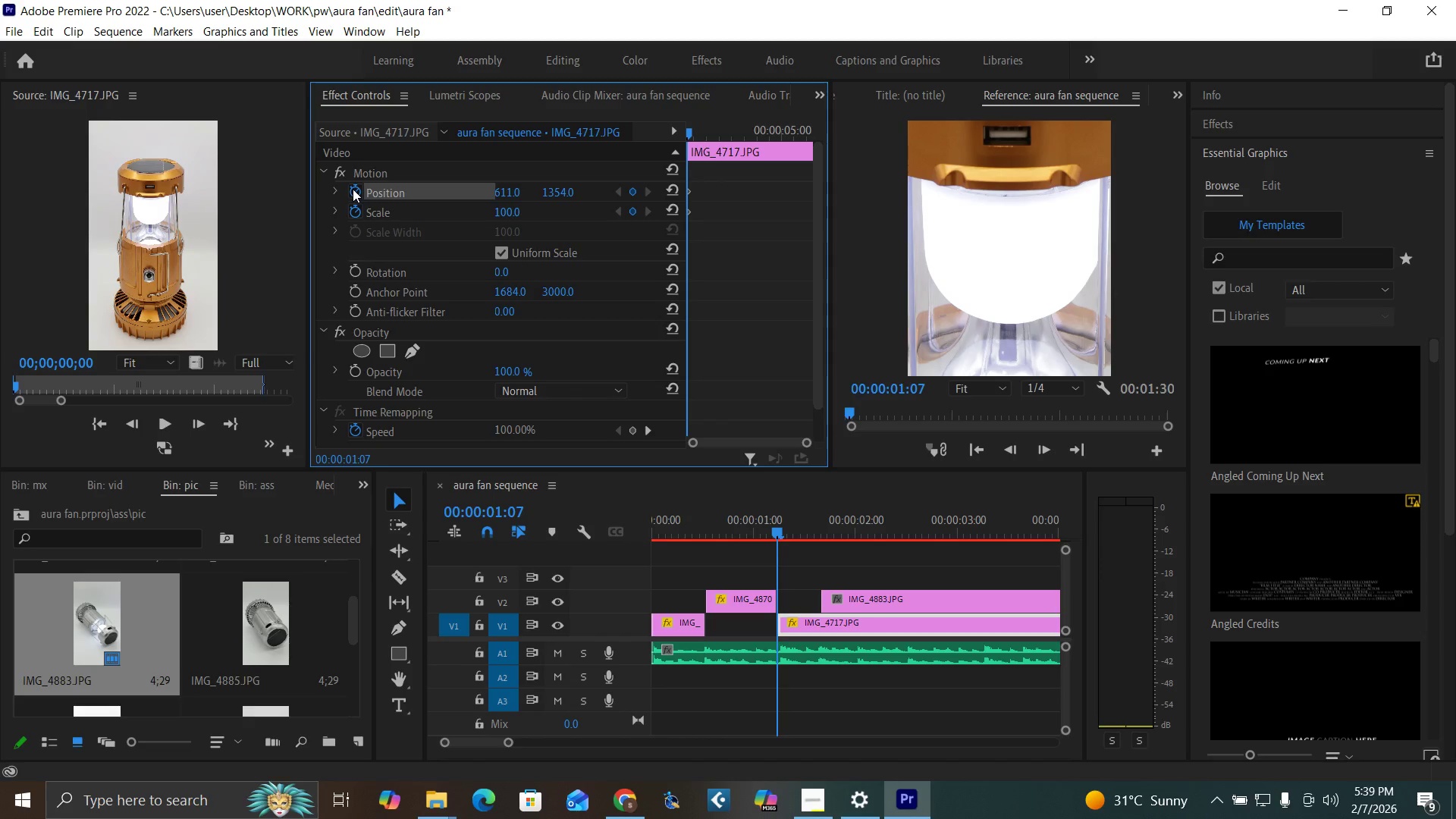 
wait(9.7)
 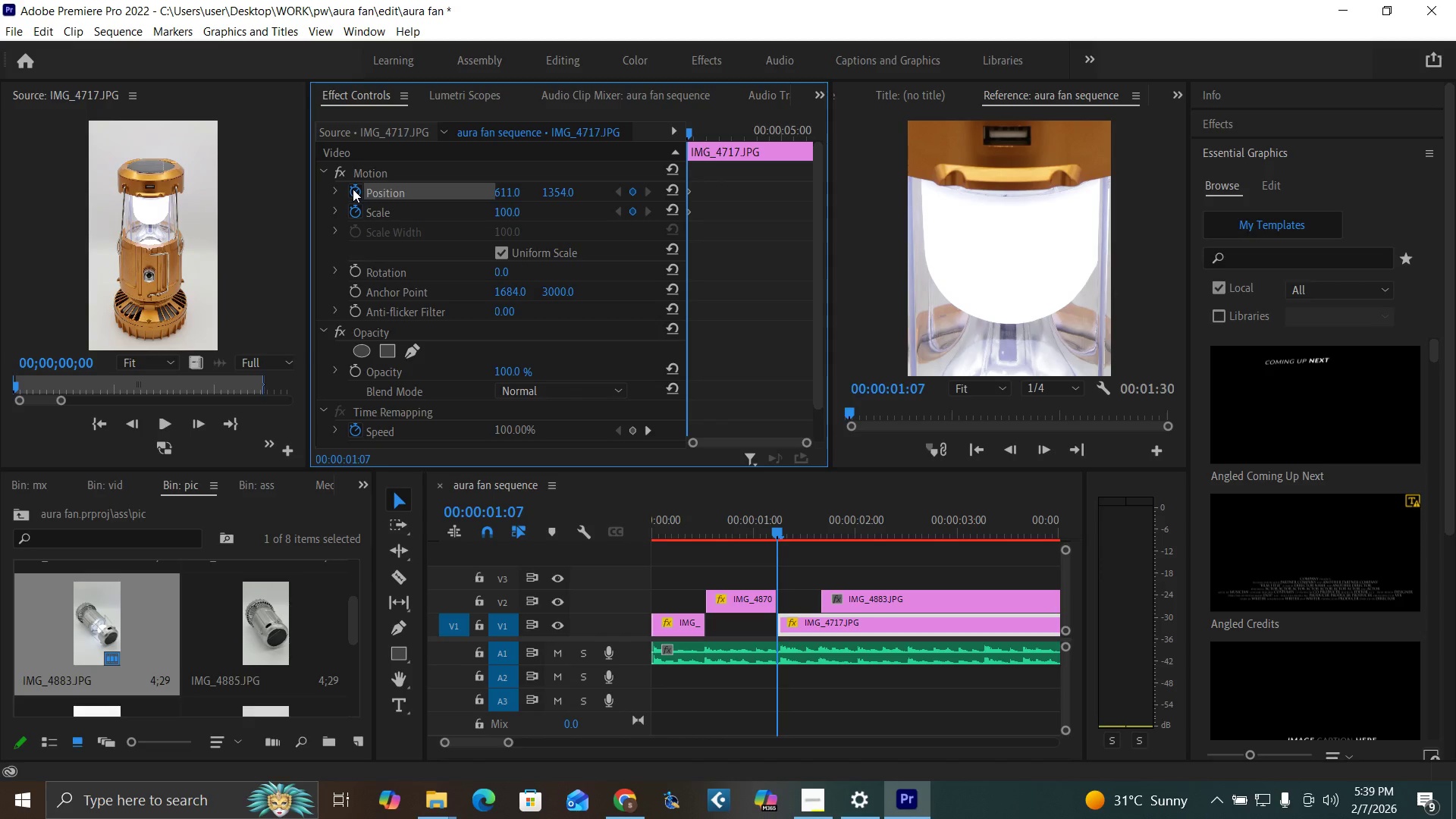 
left_click([776, 535])
 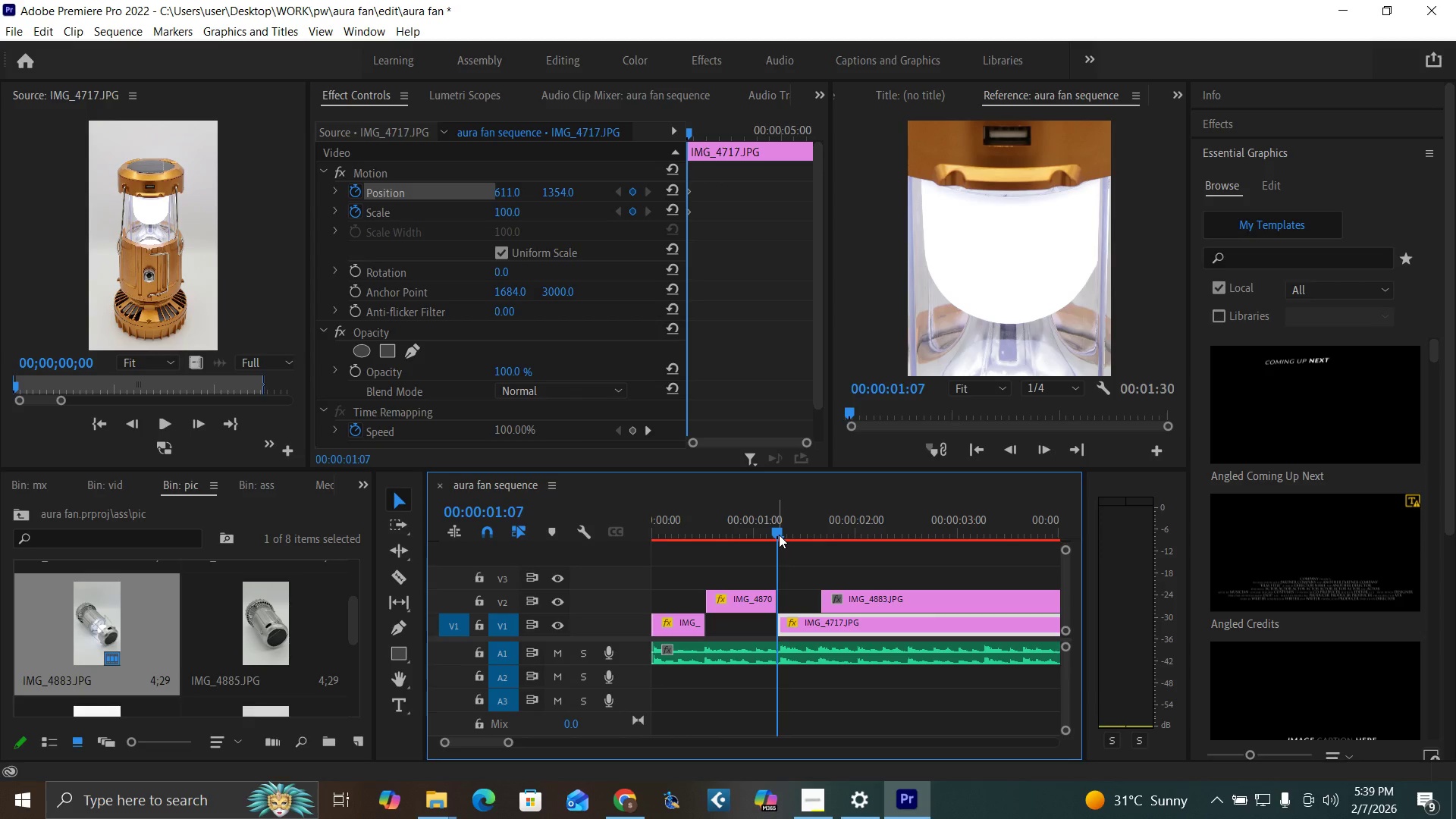 
key(Equal)
 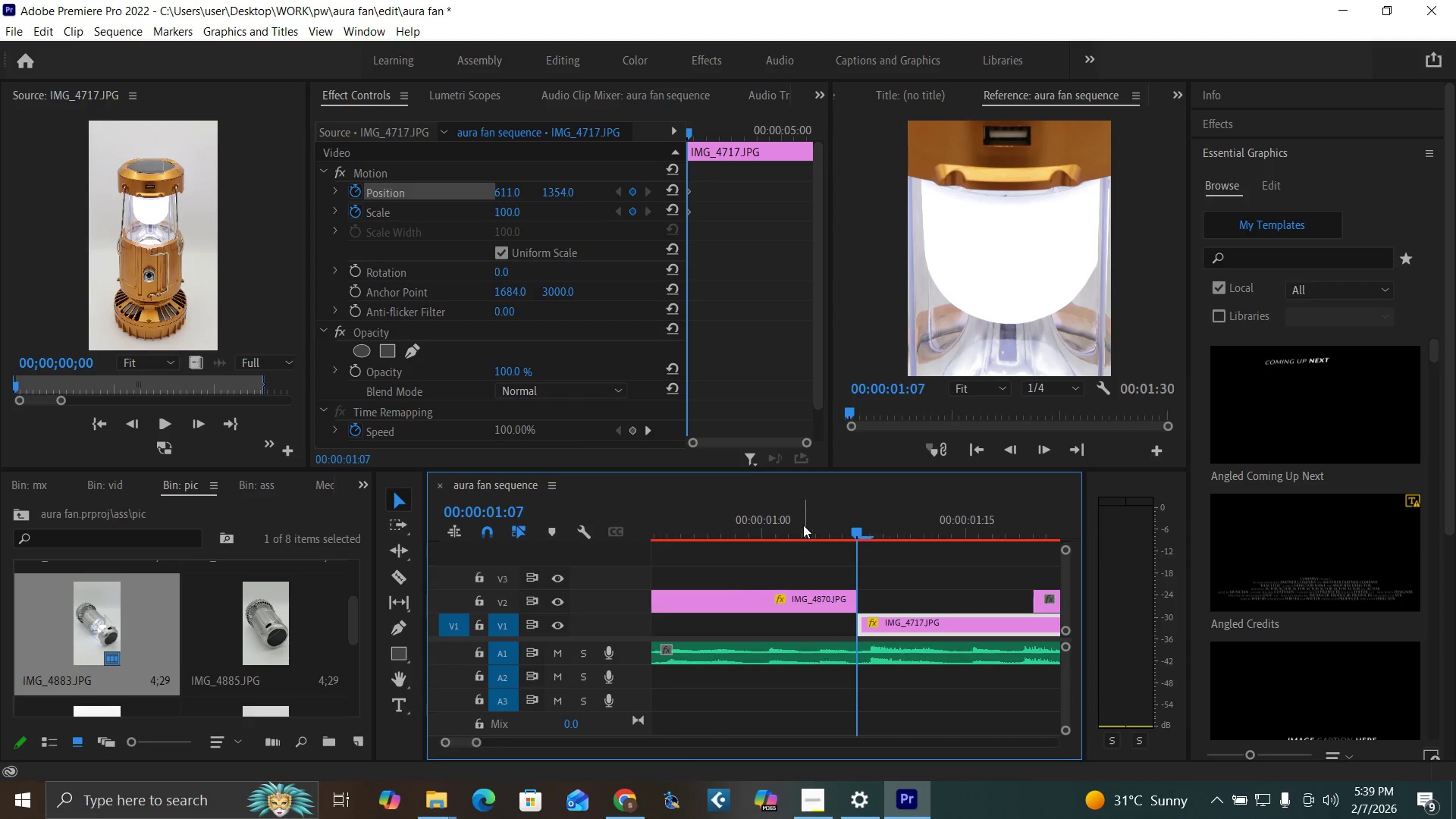 
key(Equal)
 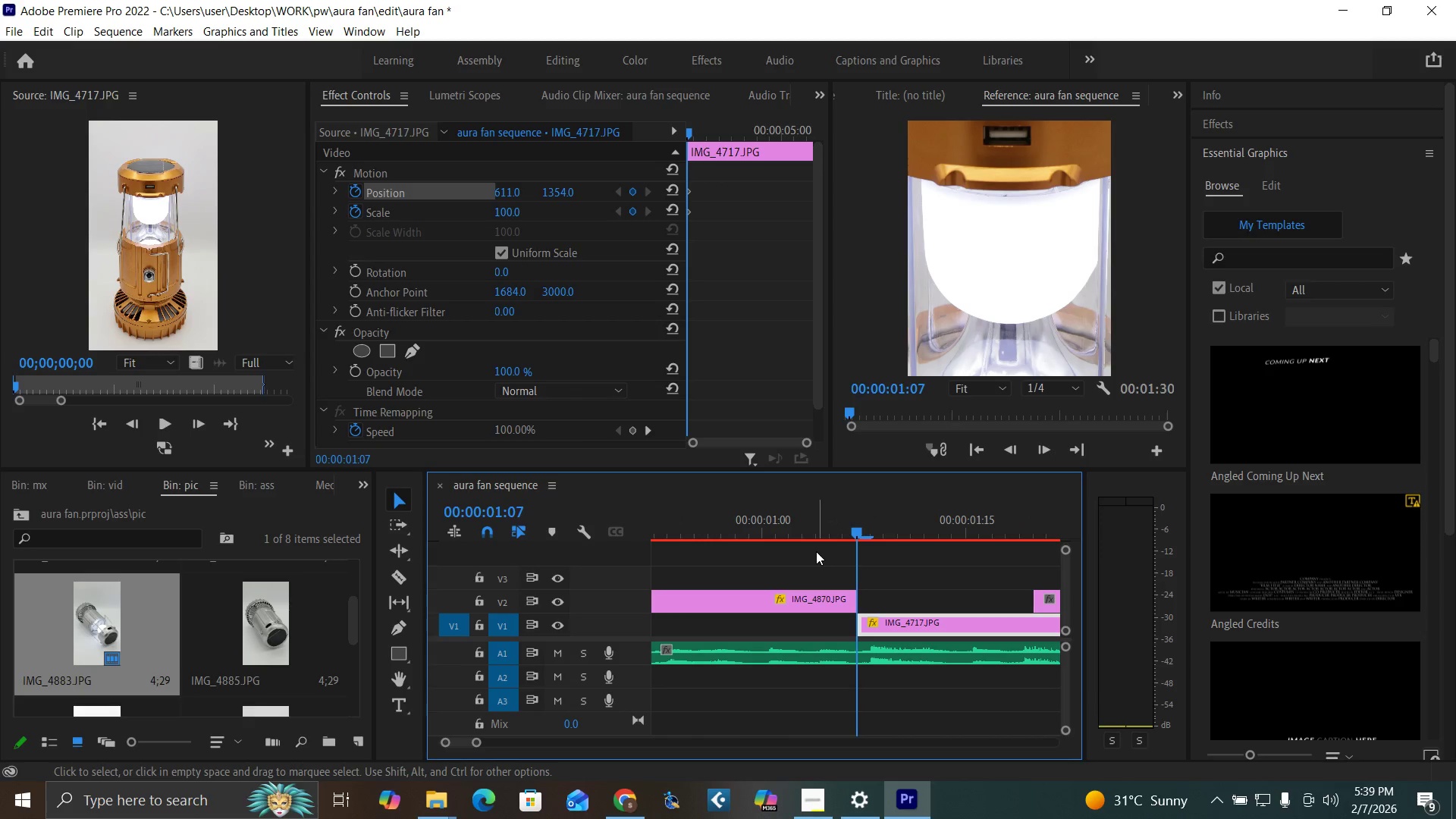 
key(ArrowRight)
 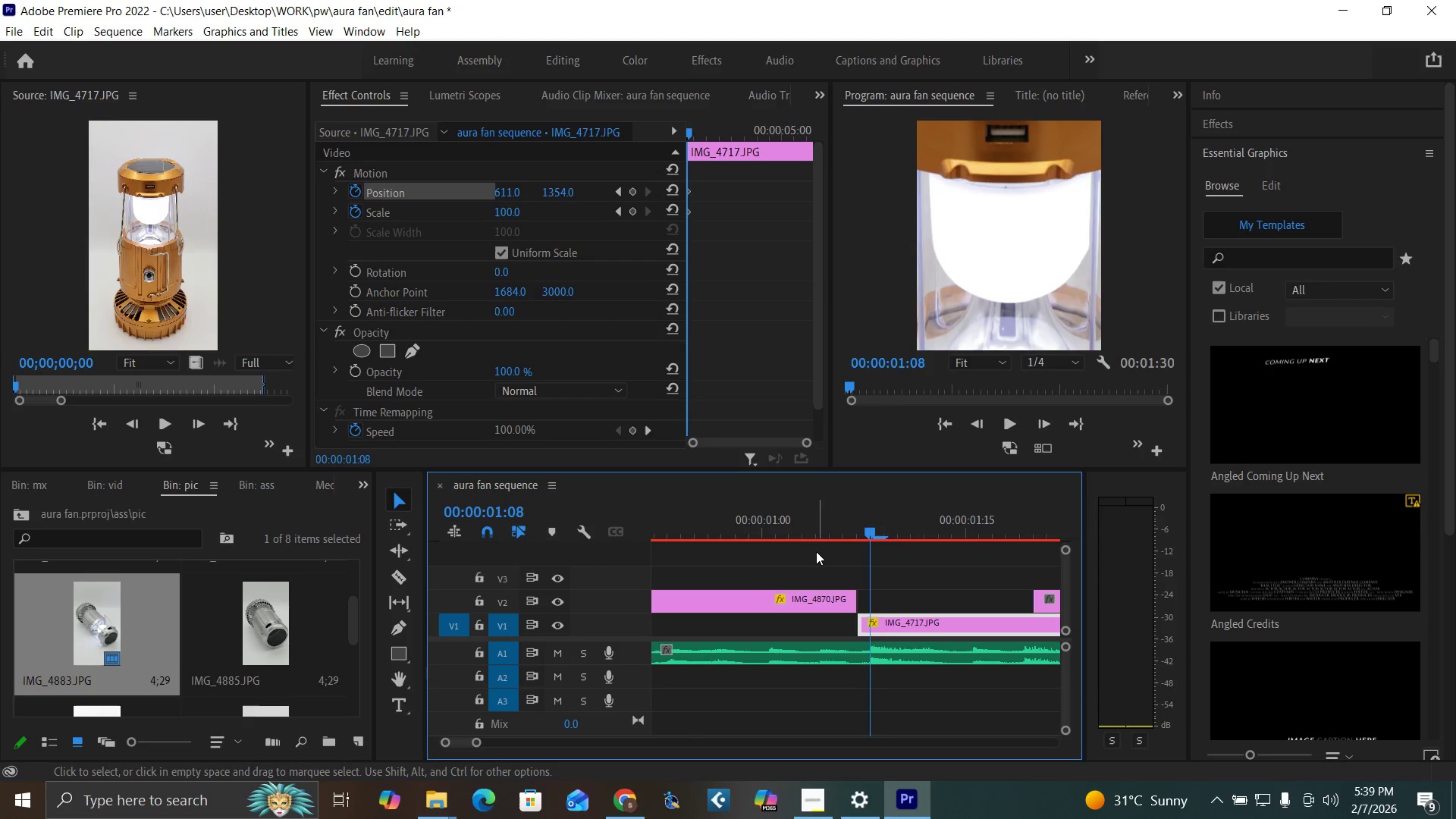 
key(ArrowRight)
 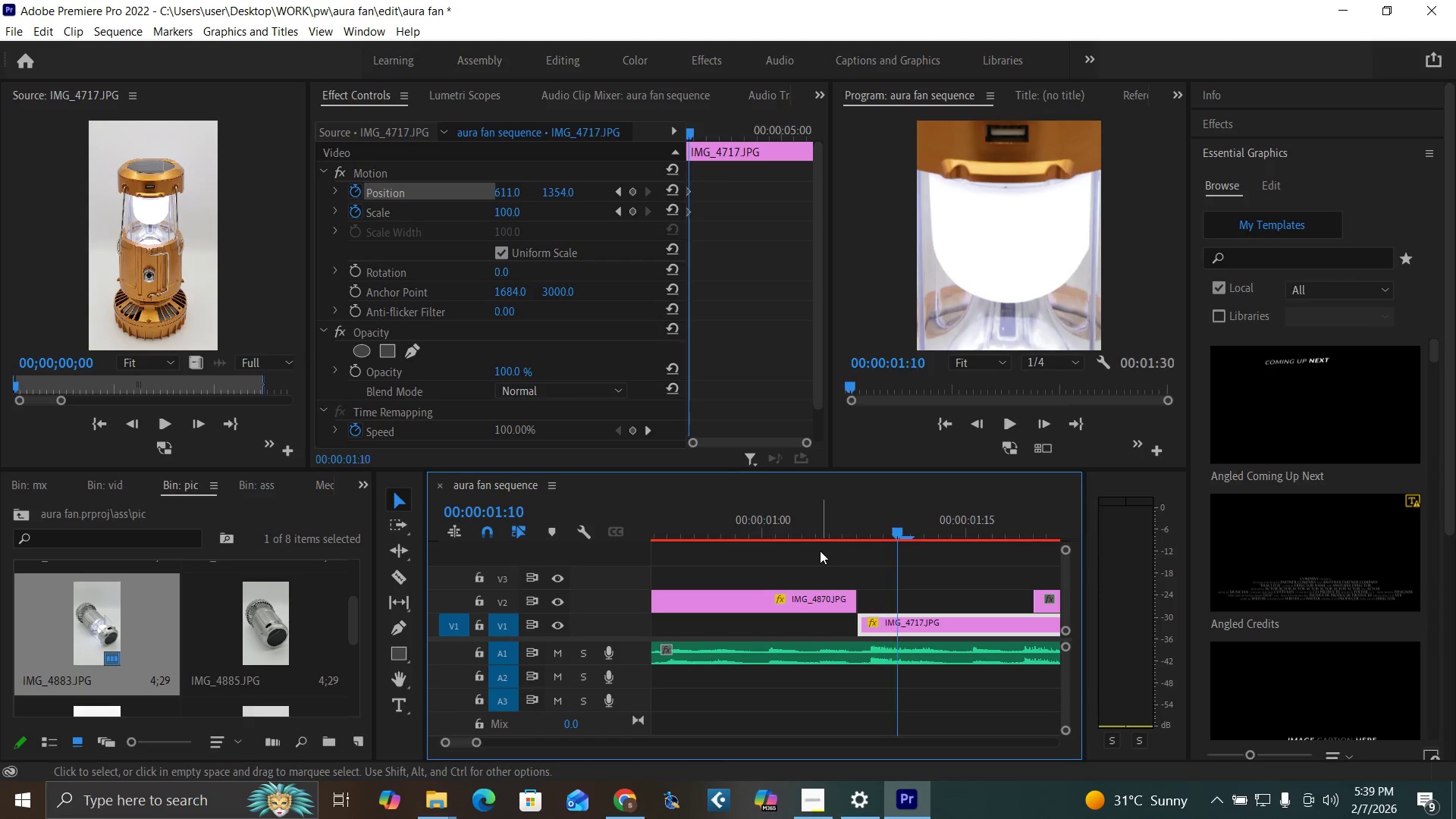 
key(ArrowRight)
 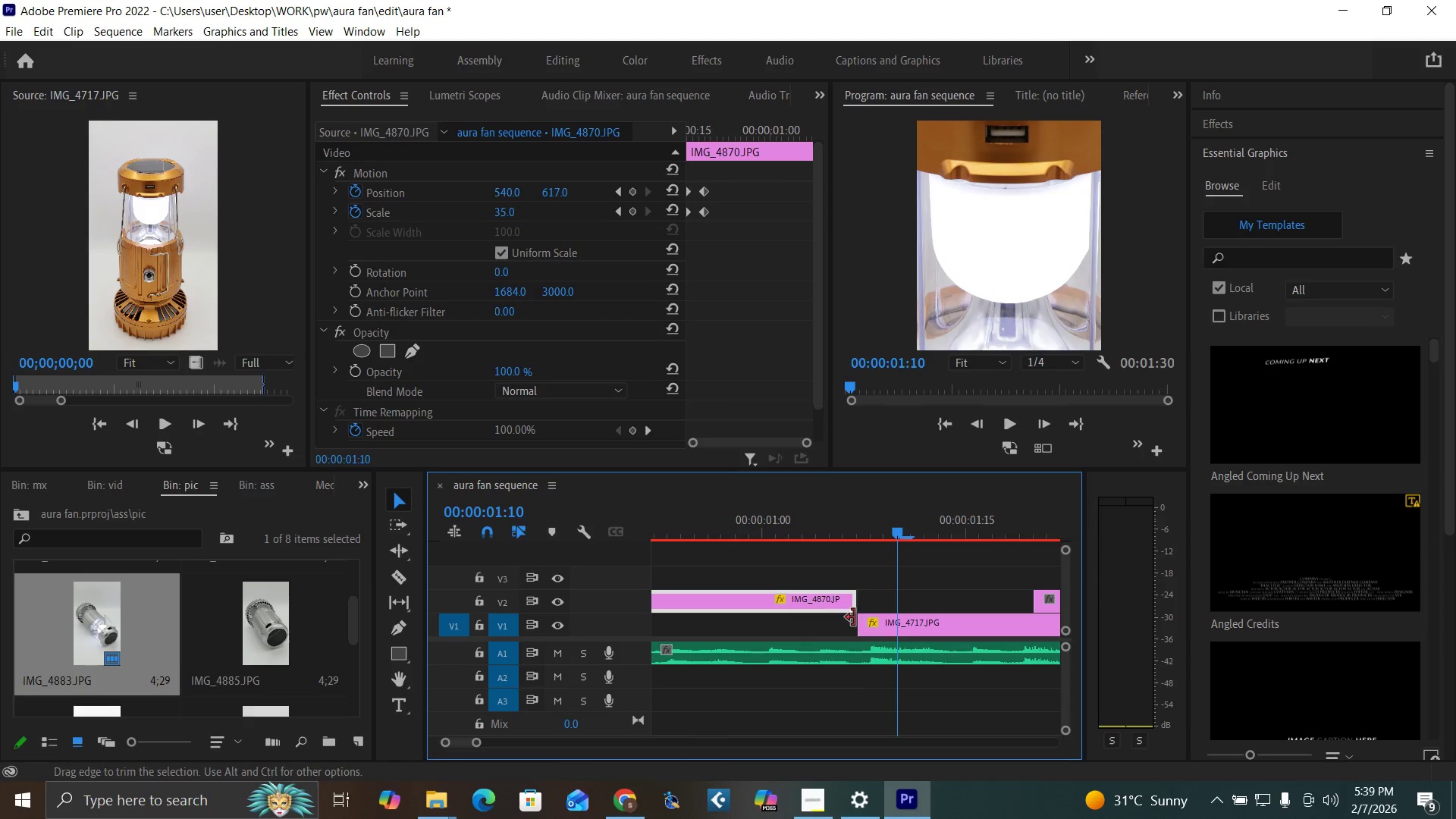 
wait(7.58)
 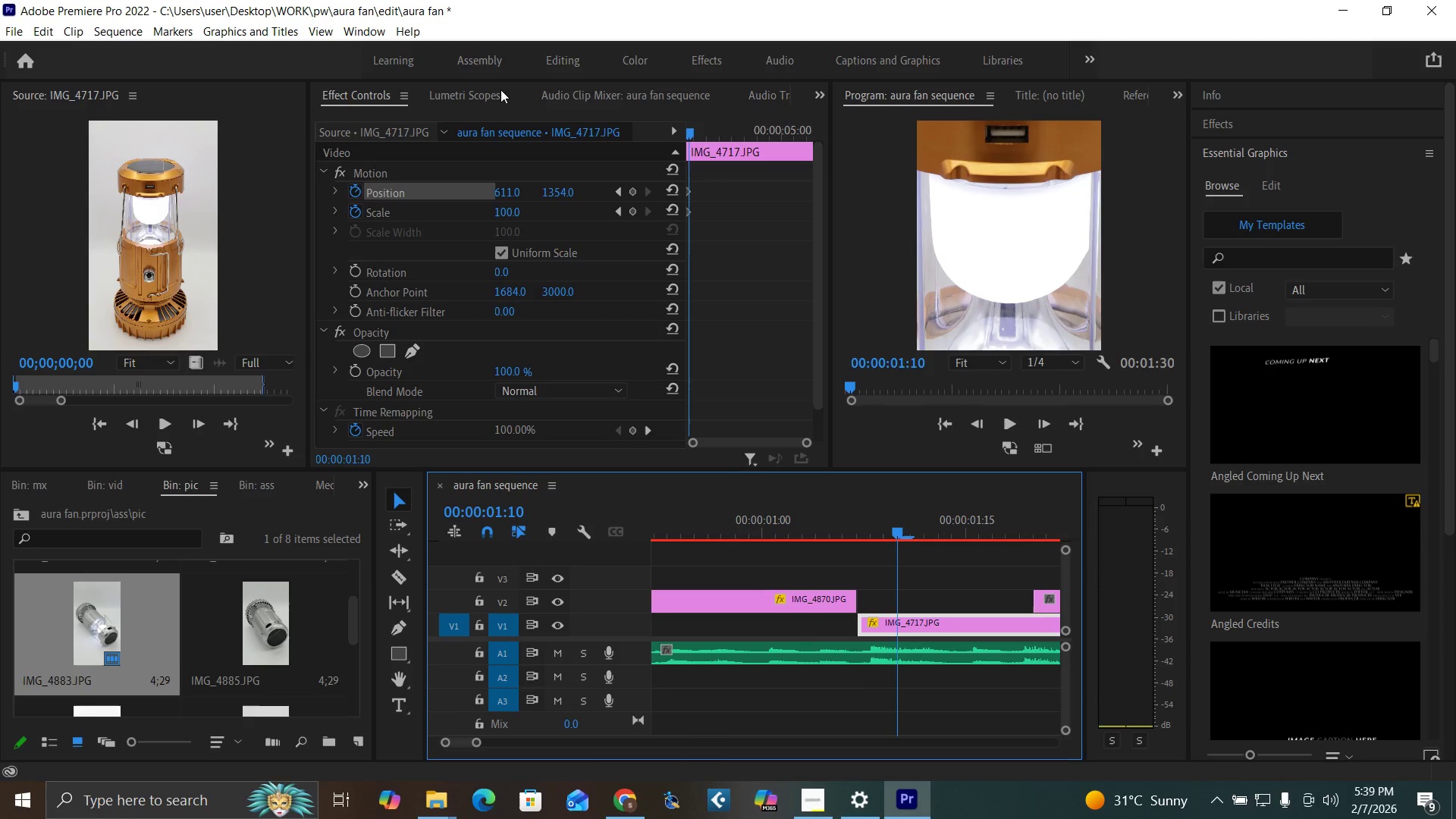 
left_click([909, 623])
 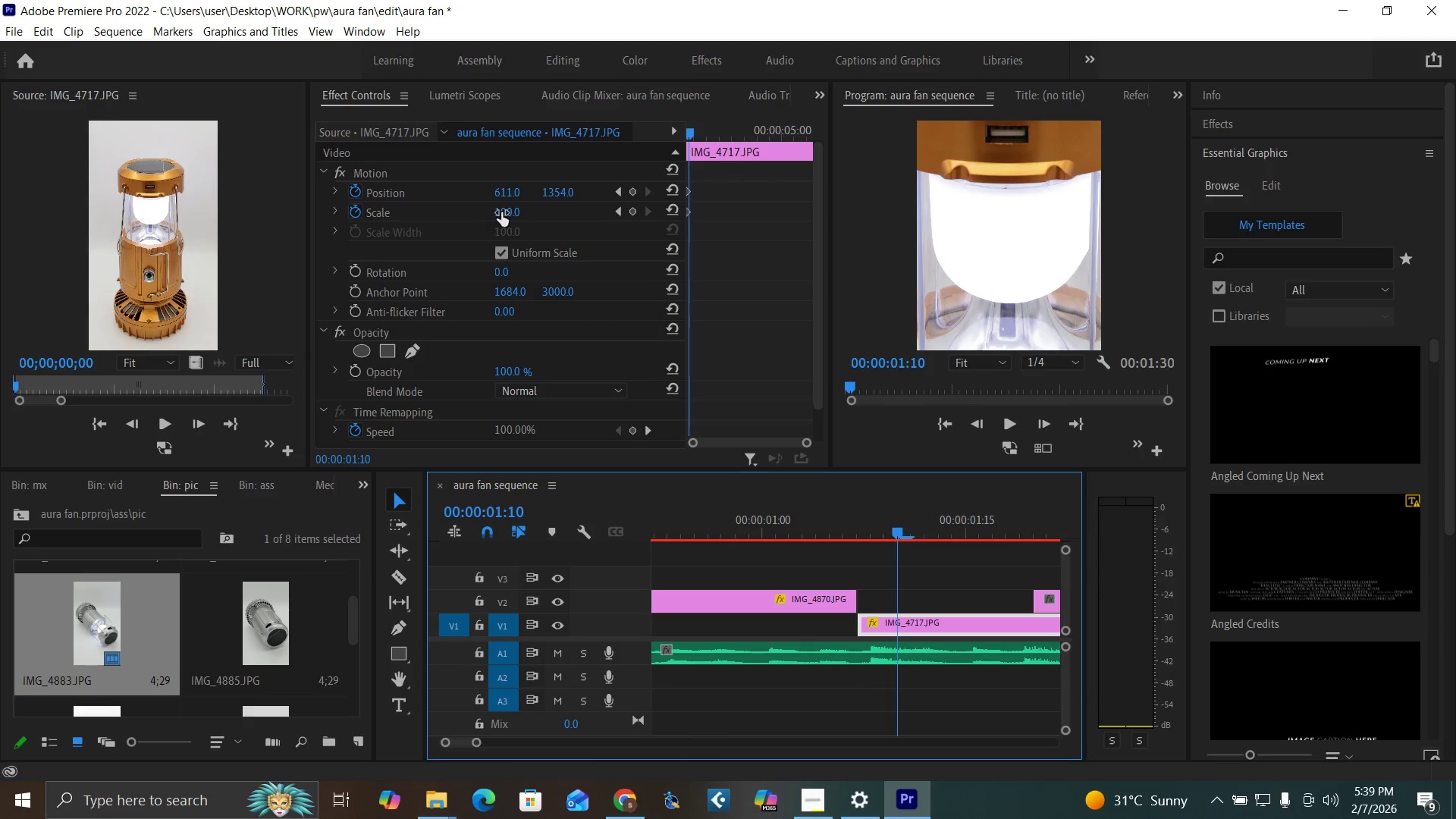 
left_click([501, 212])
 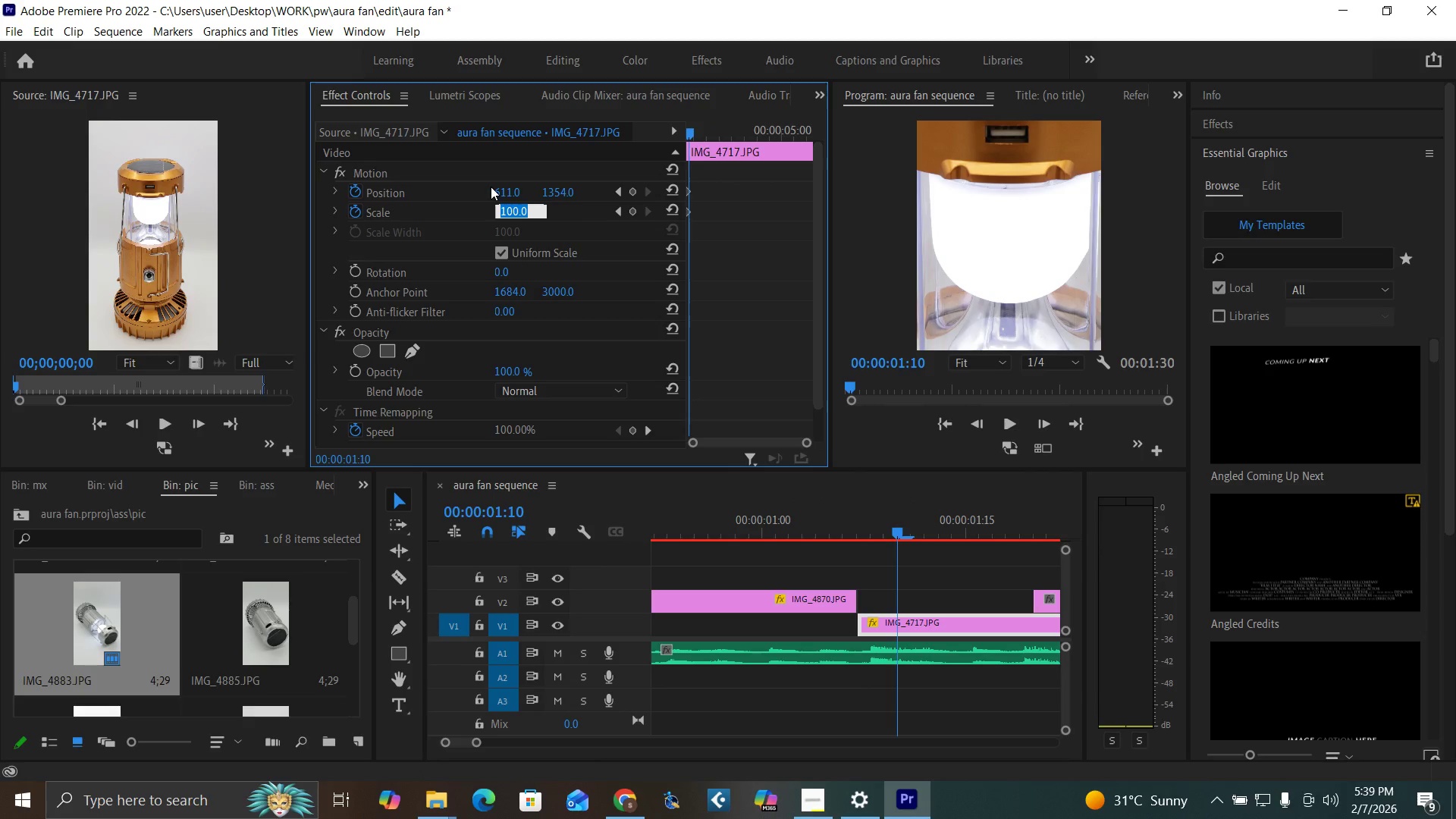 
type(35)
 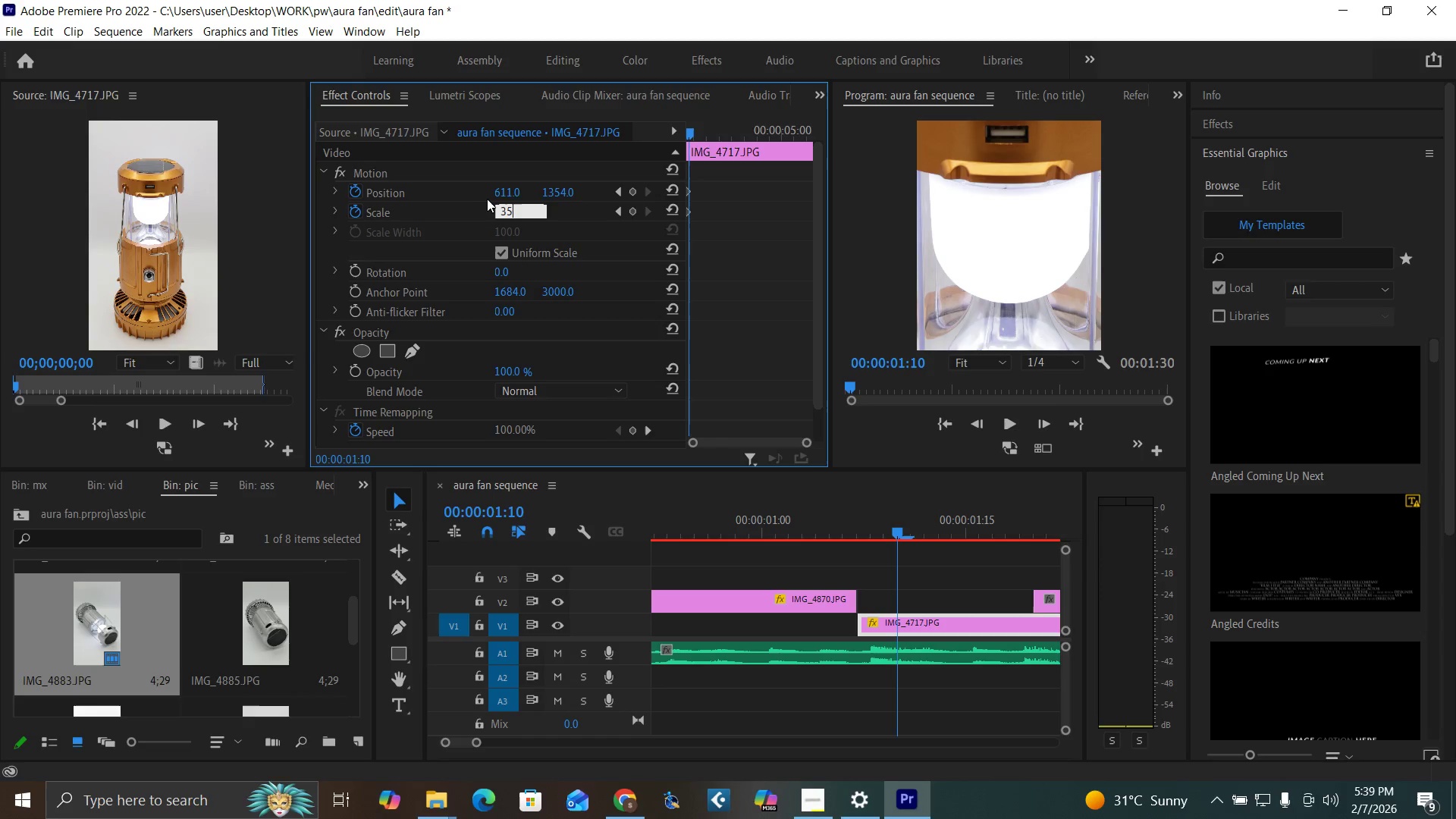 
key(Enter)
 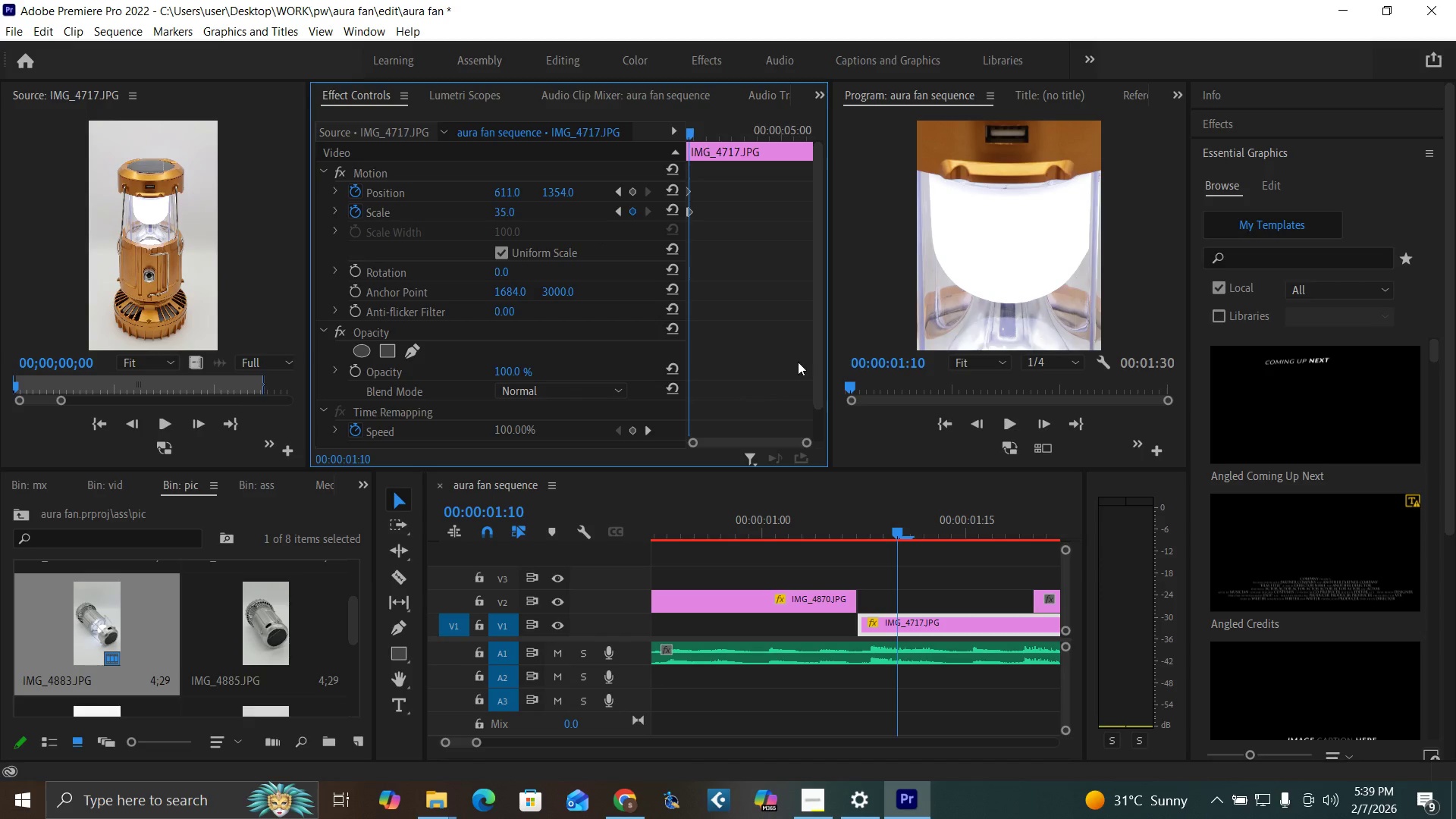 
wait(5.22)
 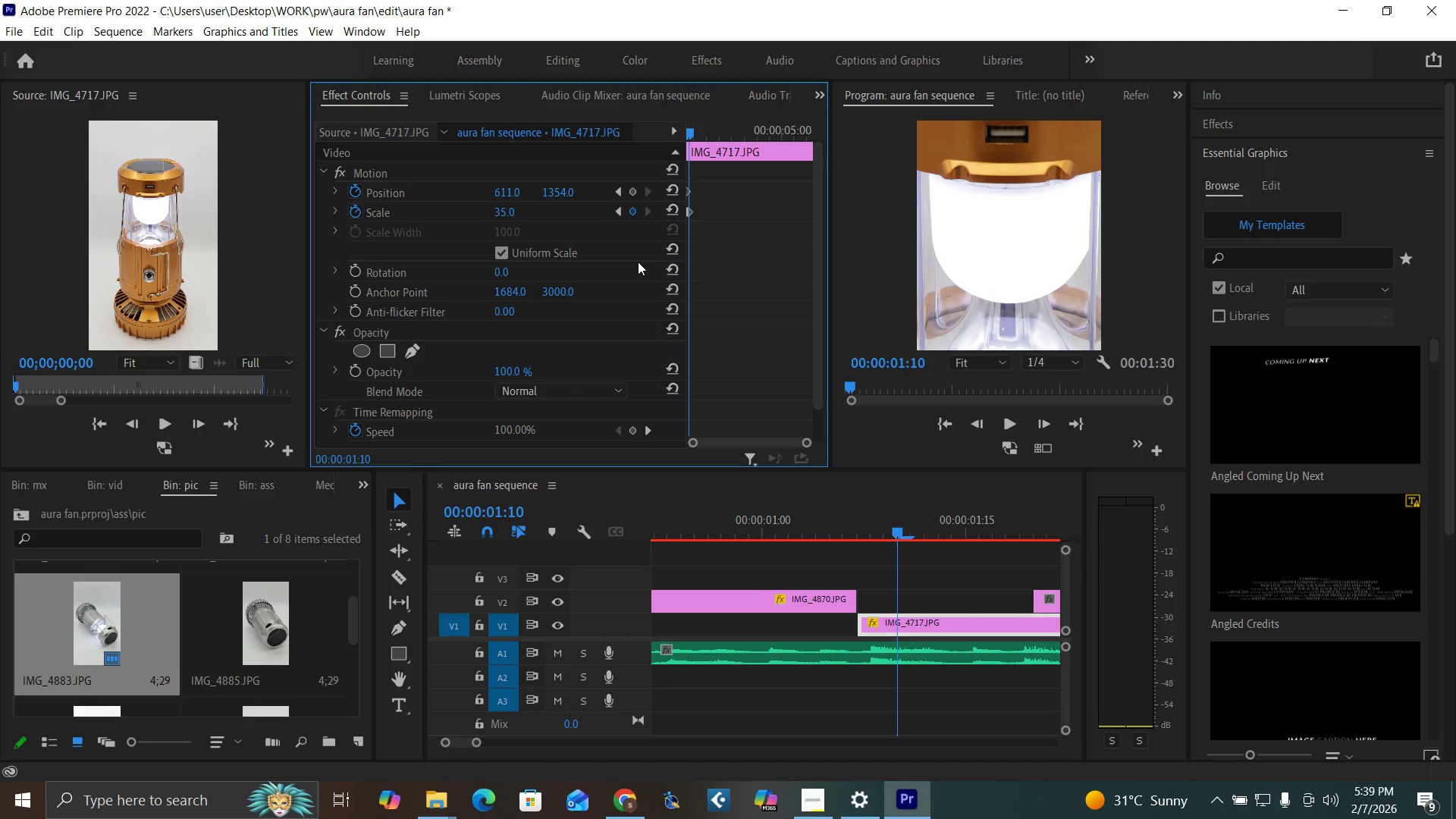 
left_click_drag(start_coordinate=[802, 441], to_coordinate=[761, 439])
 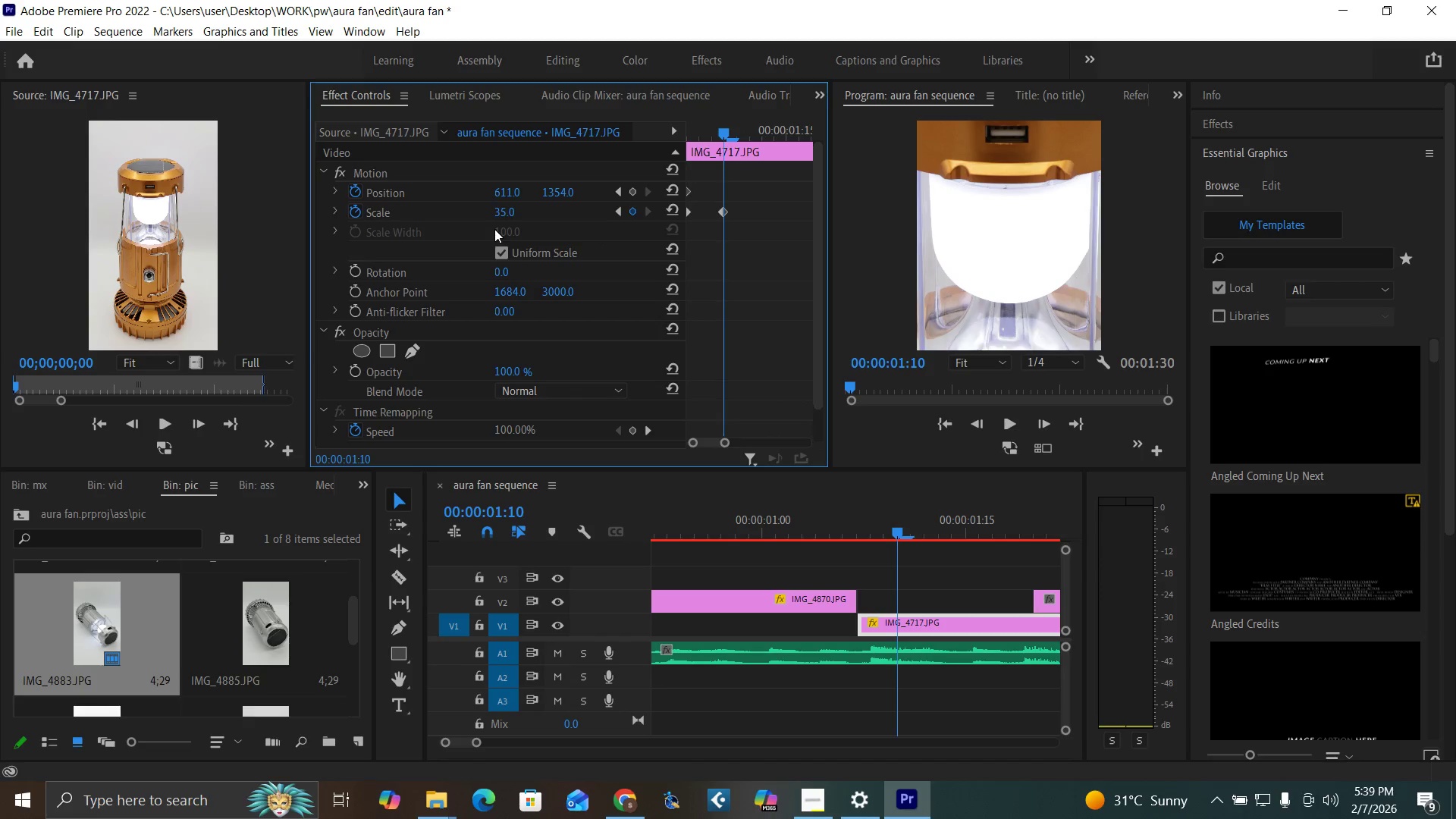 
key(Control+Z)
 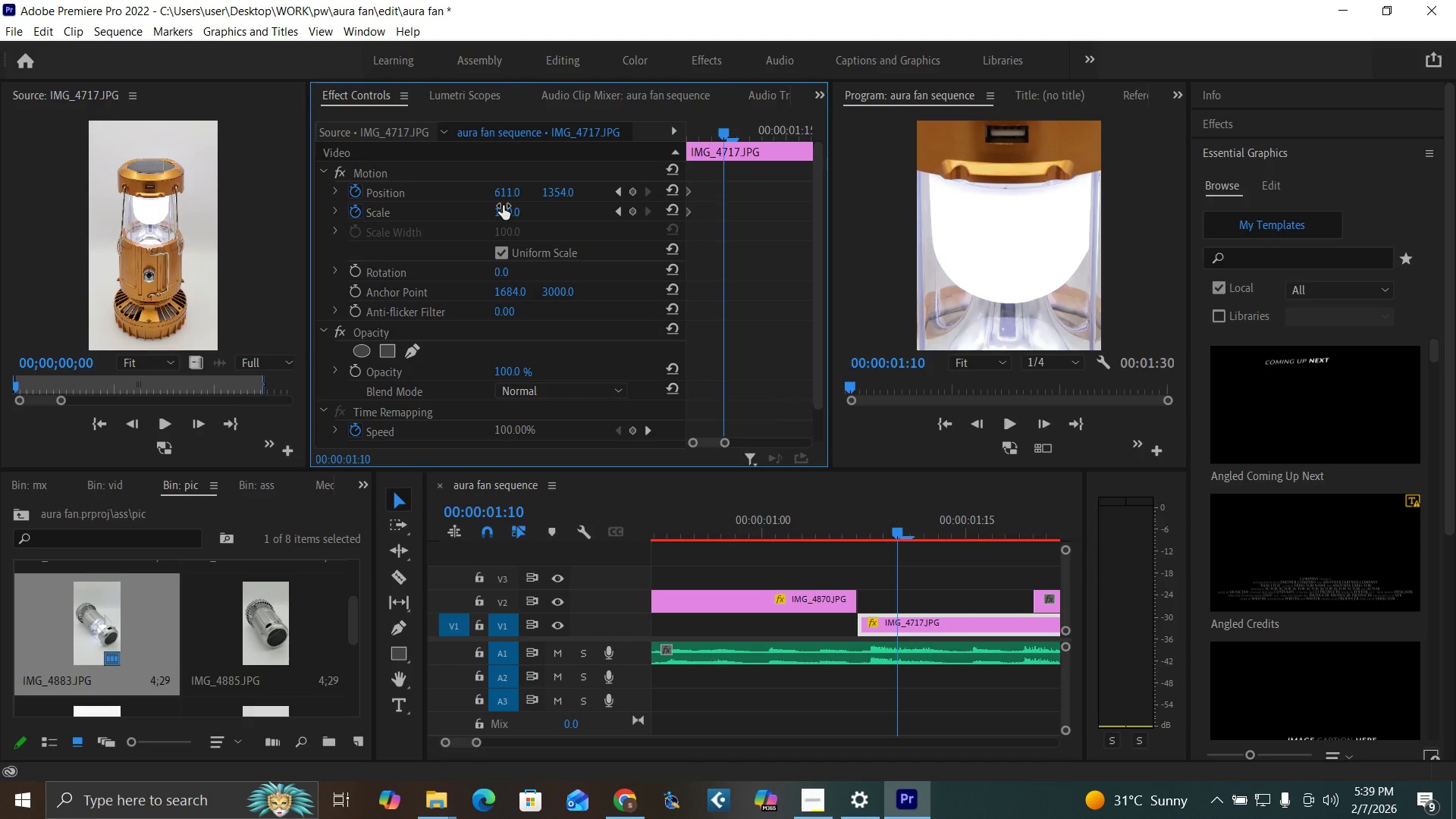 
left_click([503, 206])
 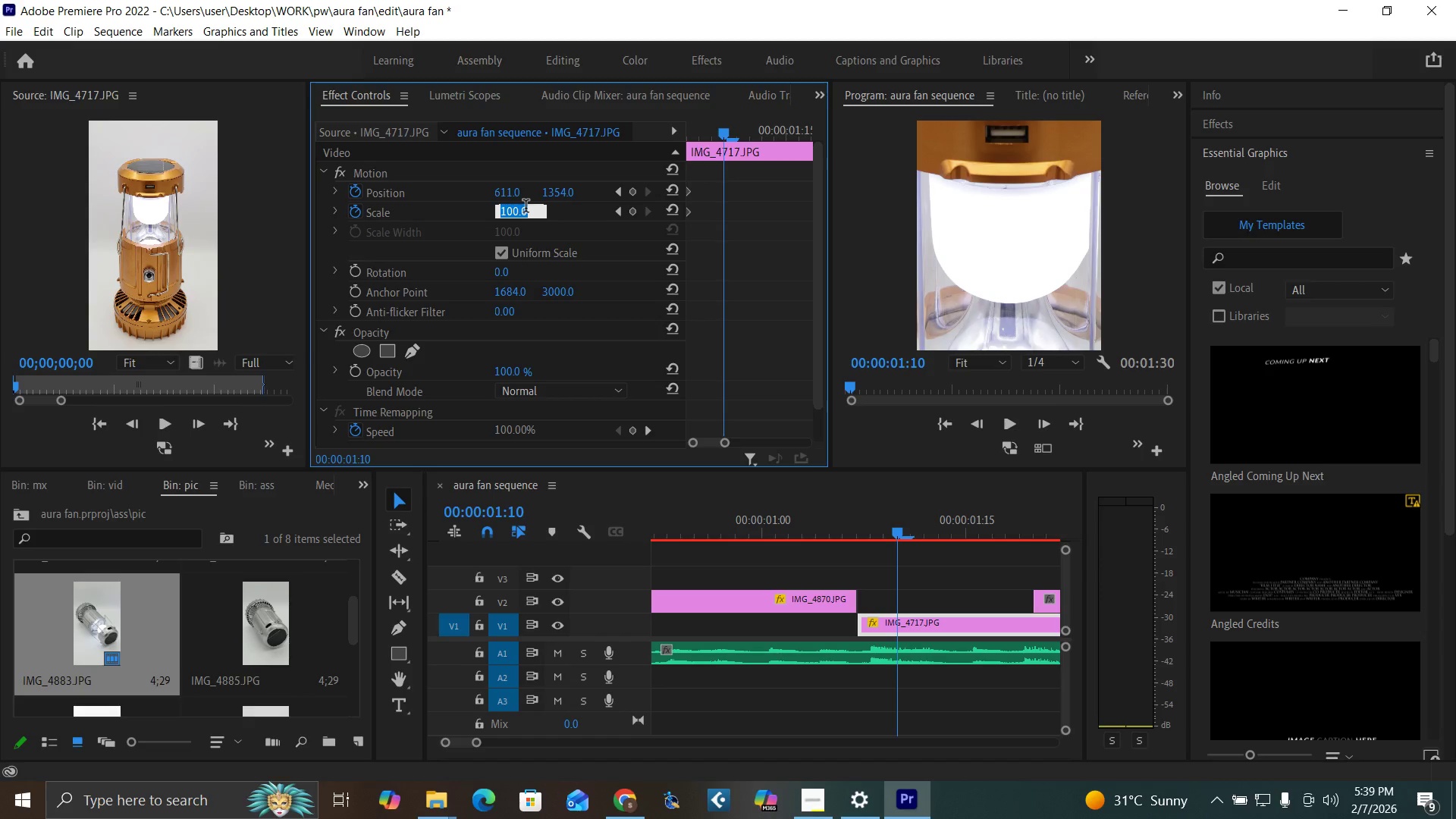 
type(35)
 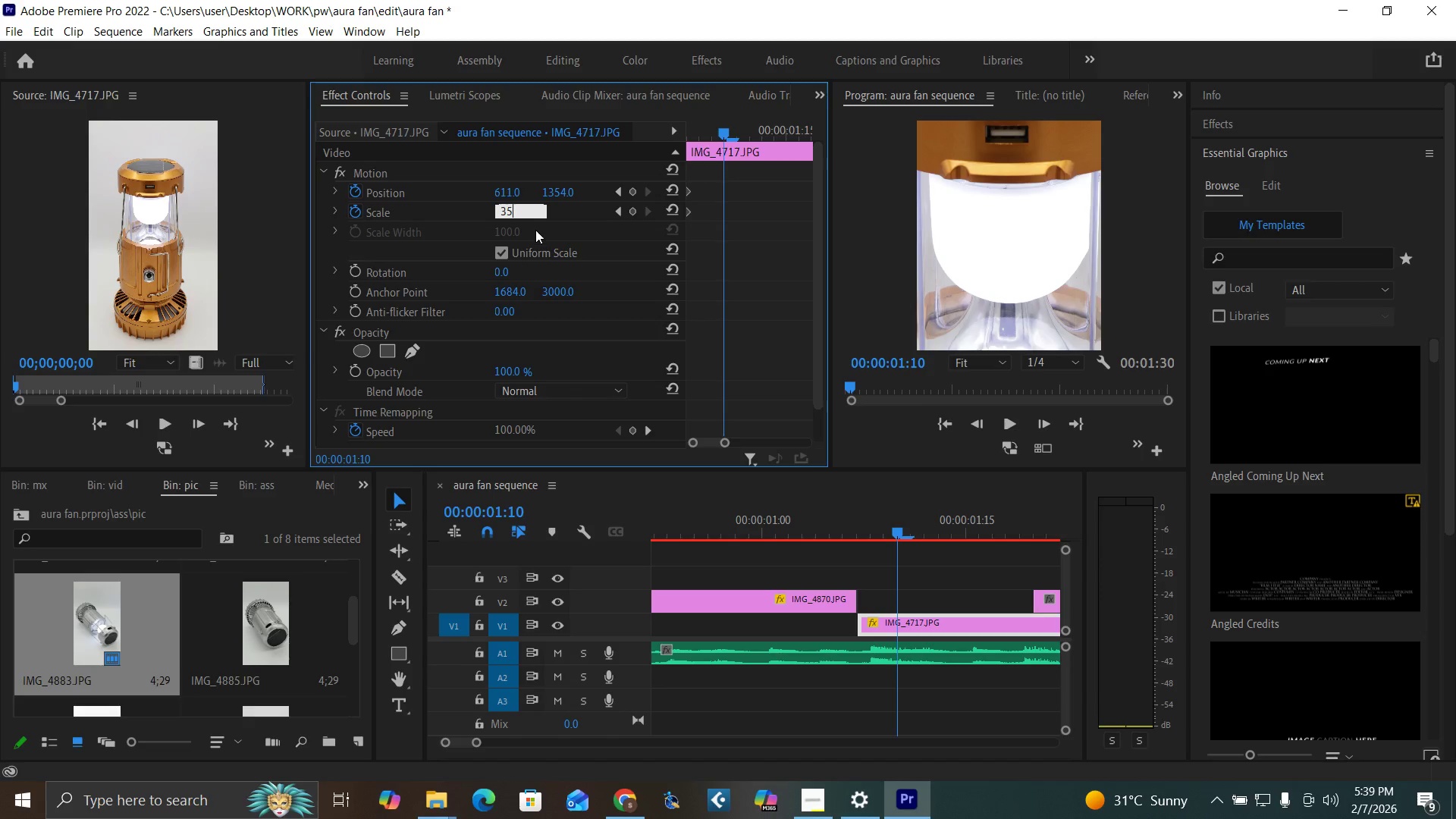 
key(Enter)
 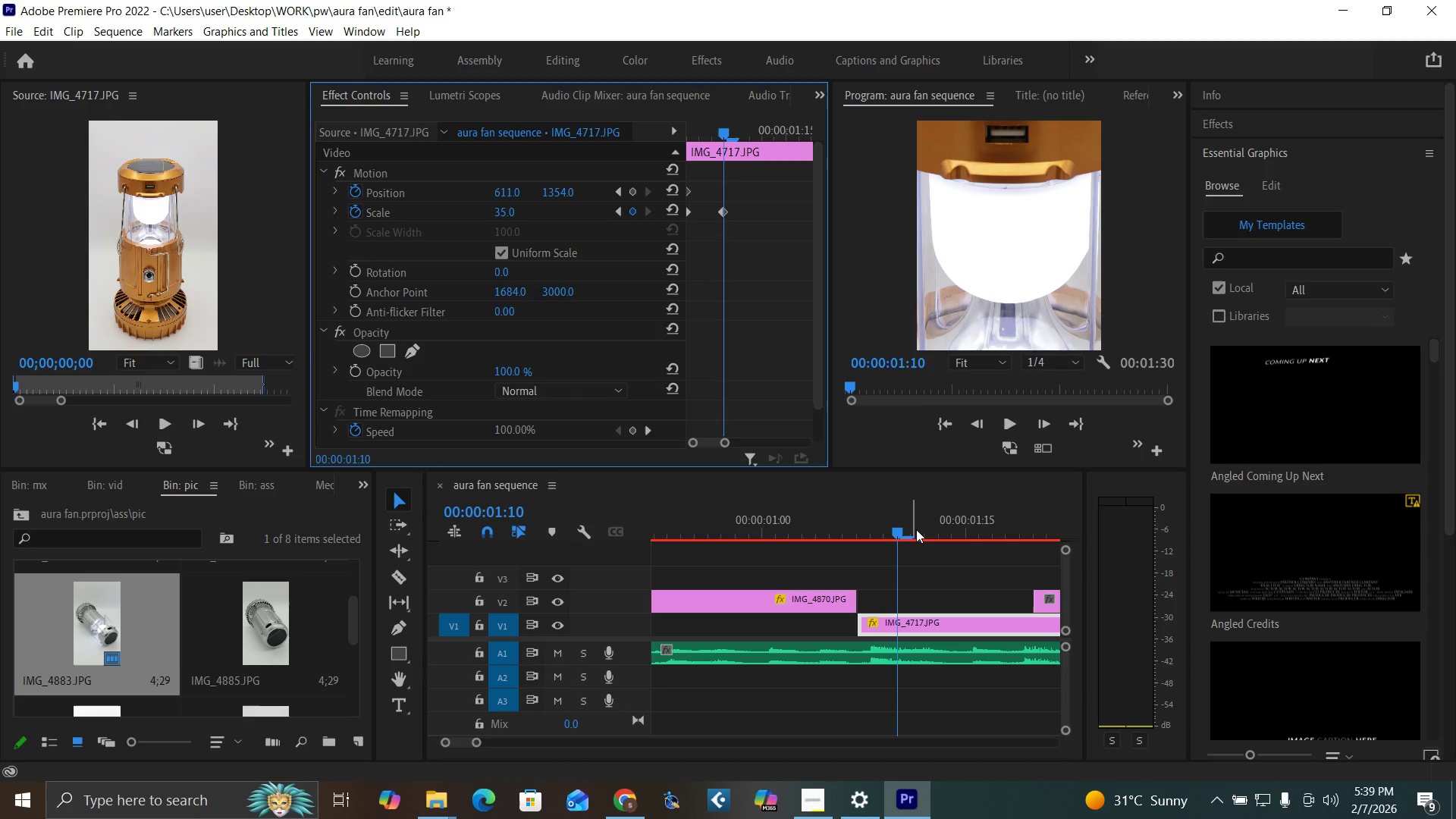 
left_click([916, 529])
 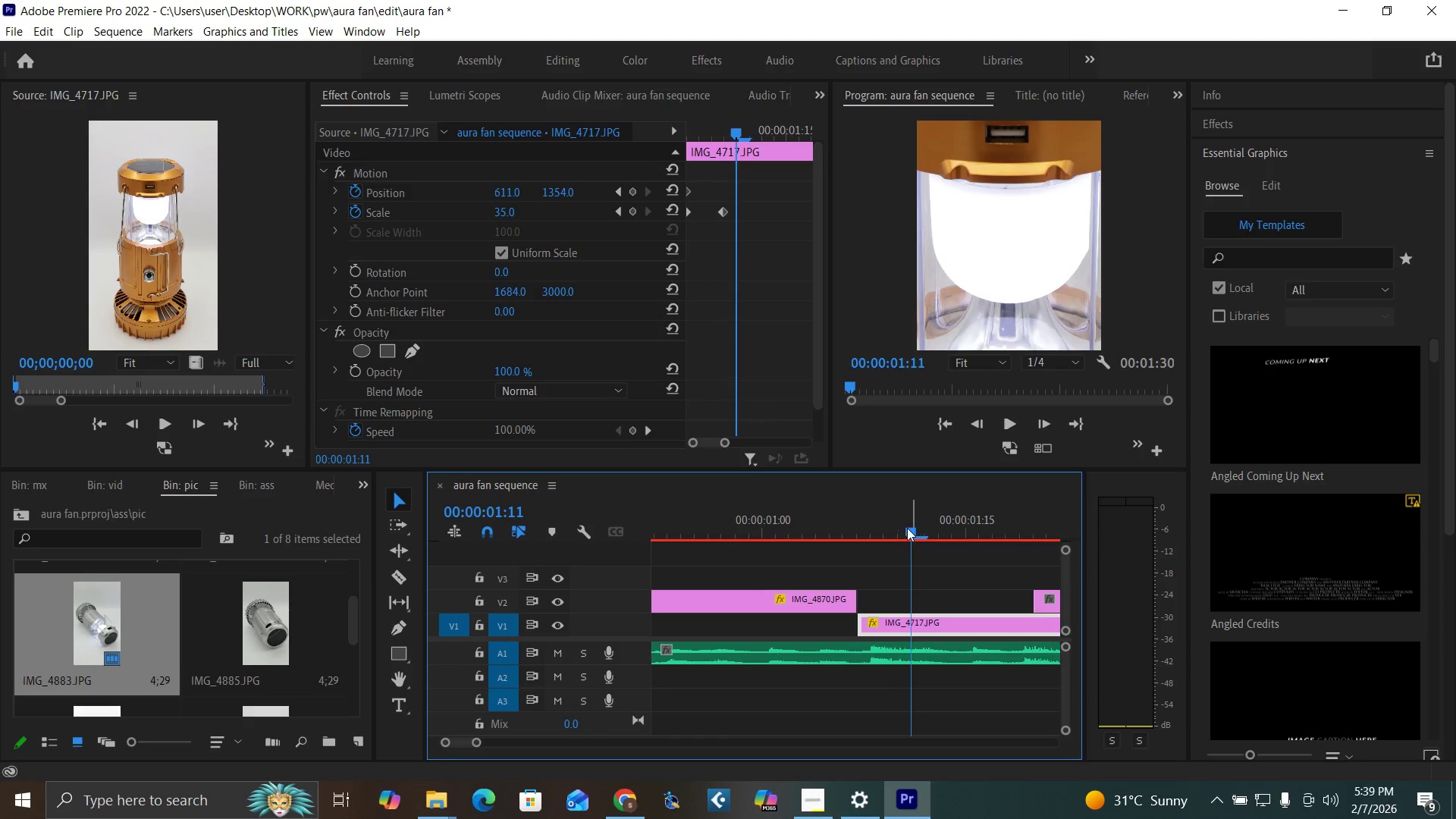 
left_click_drag(start_coordinate=[907, 526], to_coordinate=[894, 586])
 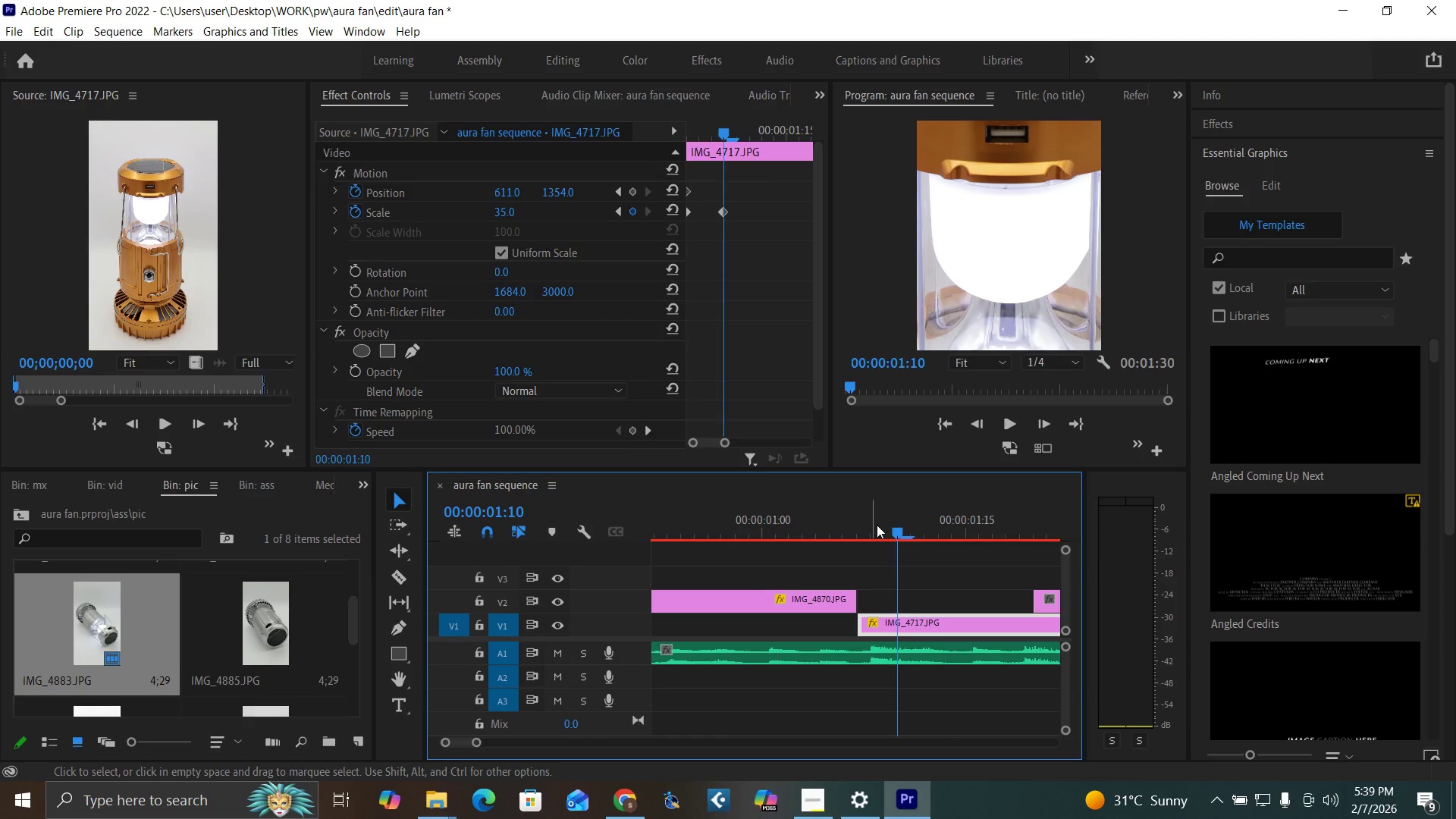 
left_click_drag(start_coordinate=[875, 522], to_coordinate=[866, 533])
 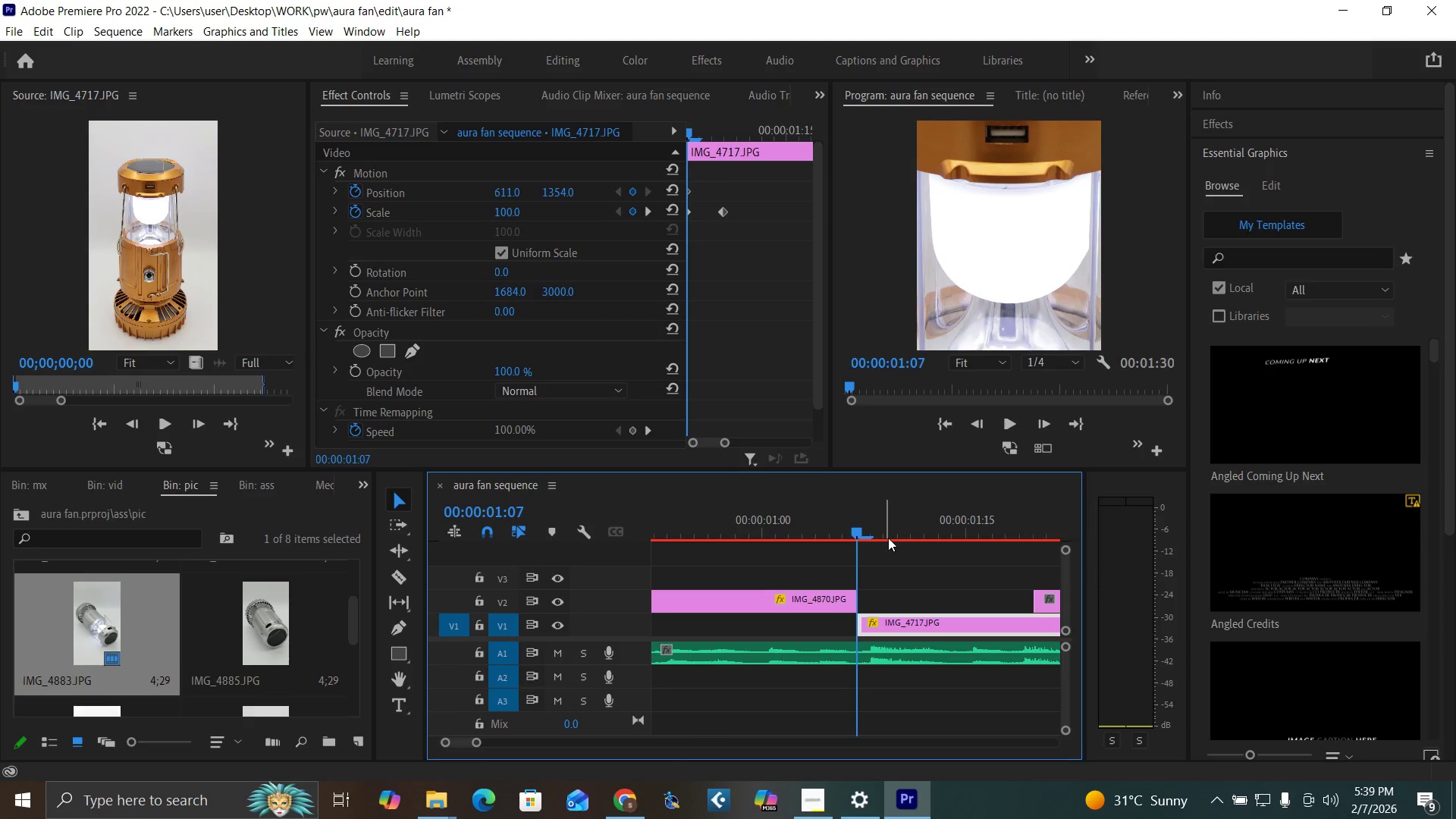 
key(ArrowRight)
 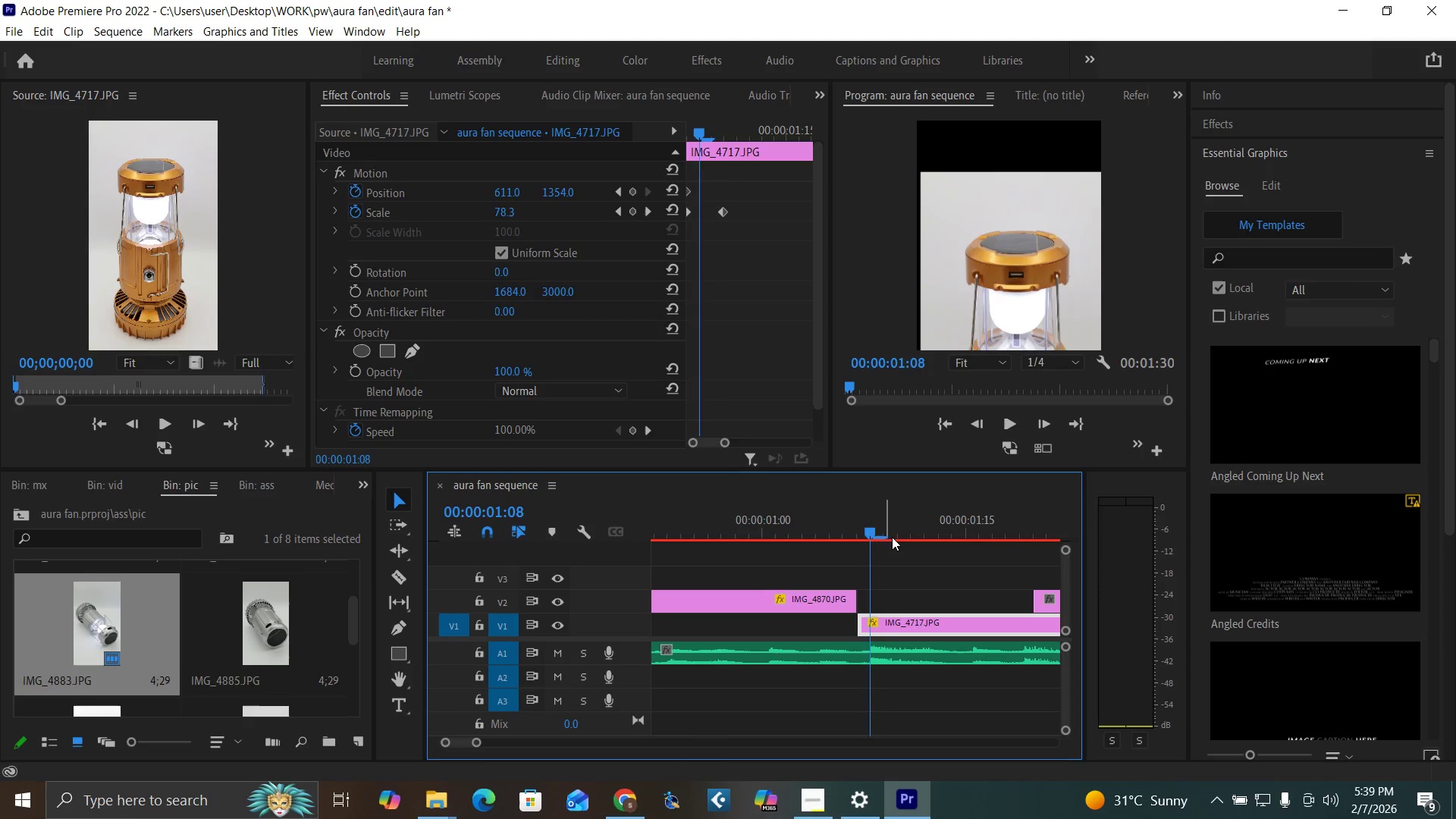 
key(ArrowRight)
 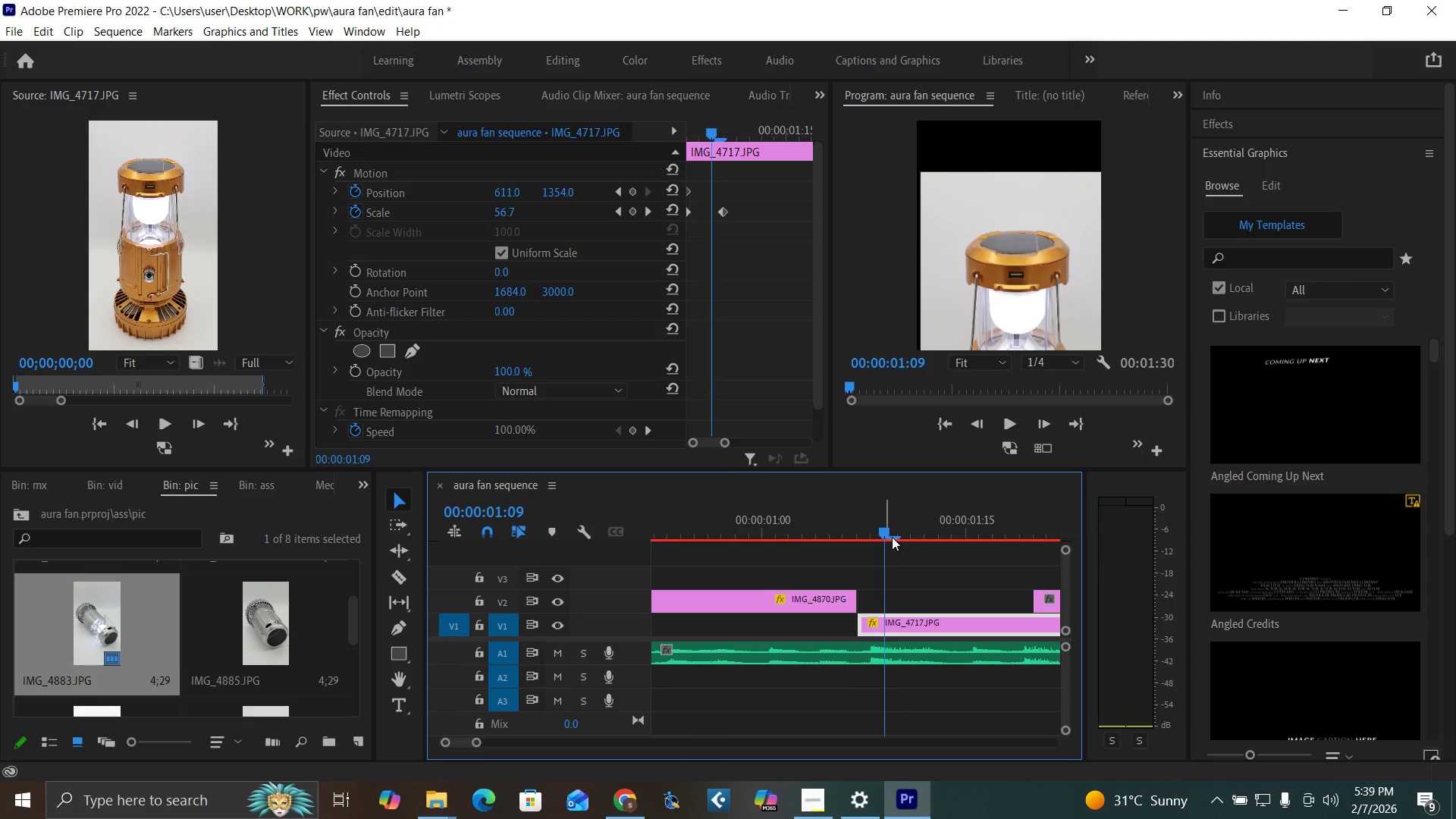 
key(ArrowRight)
 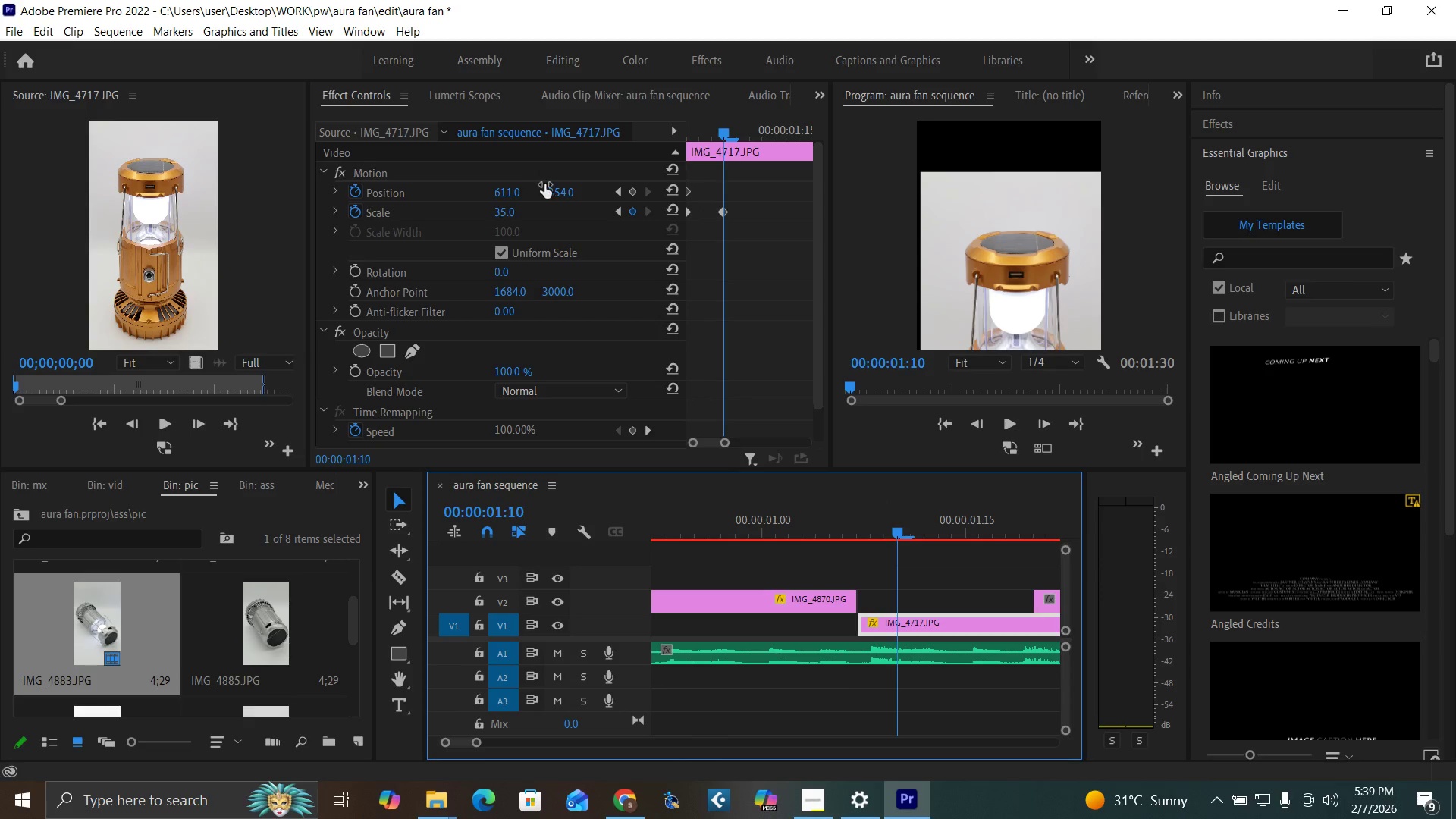 
left_click_drag(start_coordinate=[555, 192], to_coordinate=[285, 286])
 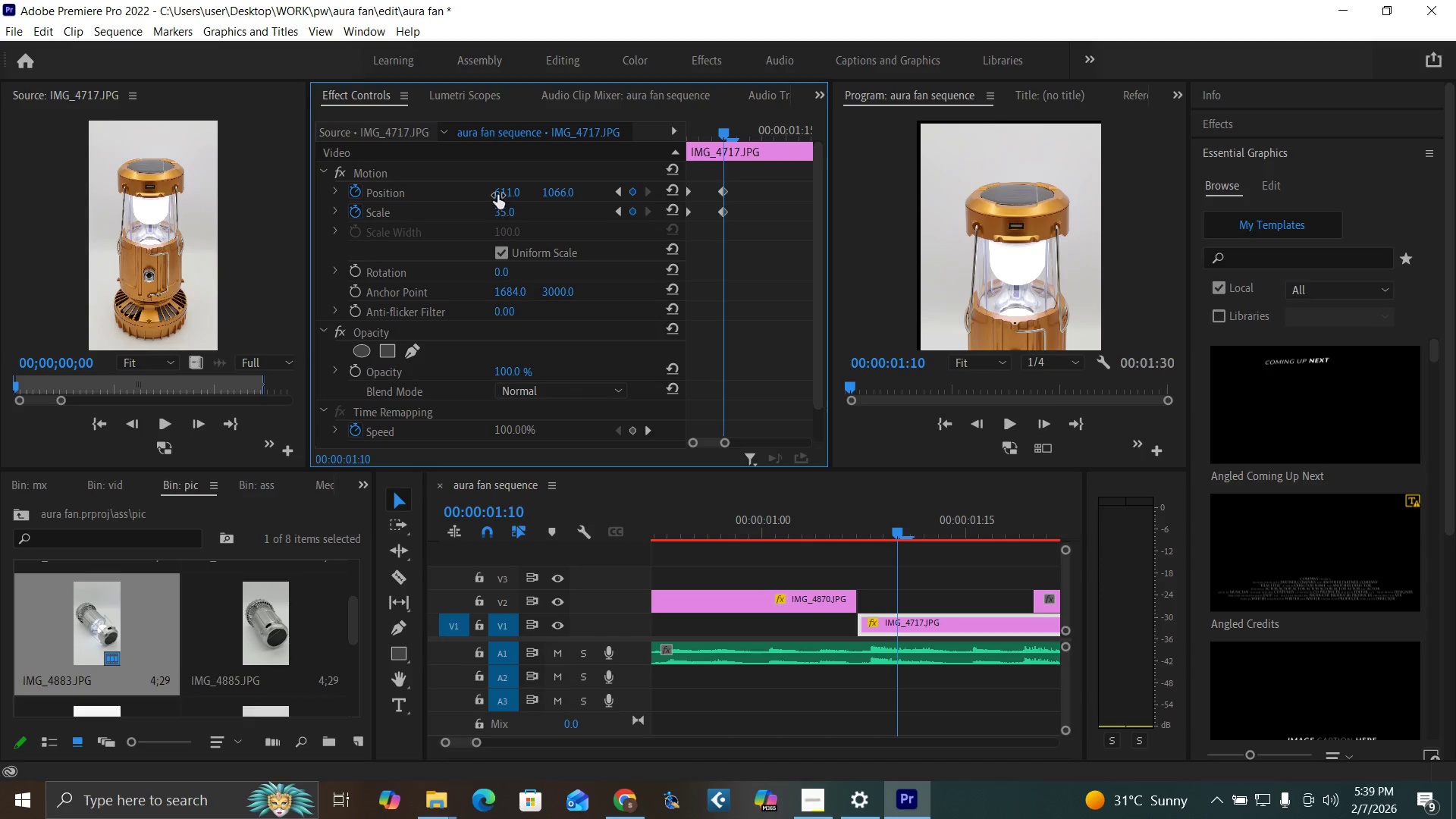 
left_click_drag(start_coordinate=[505, 187], to_coordinate=[469, 193])
 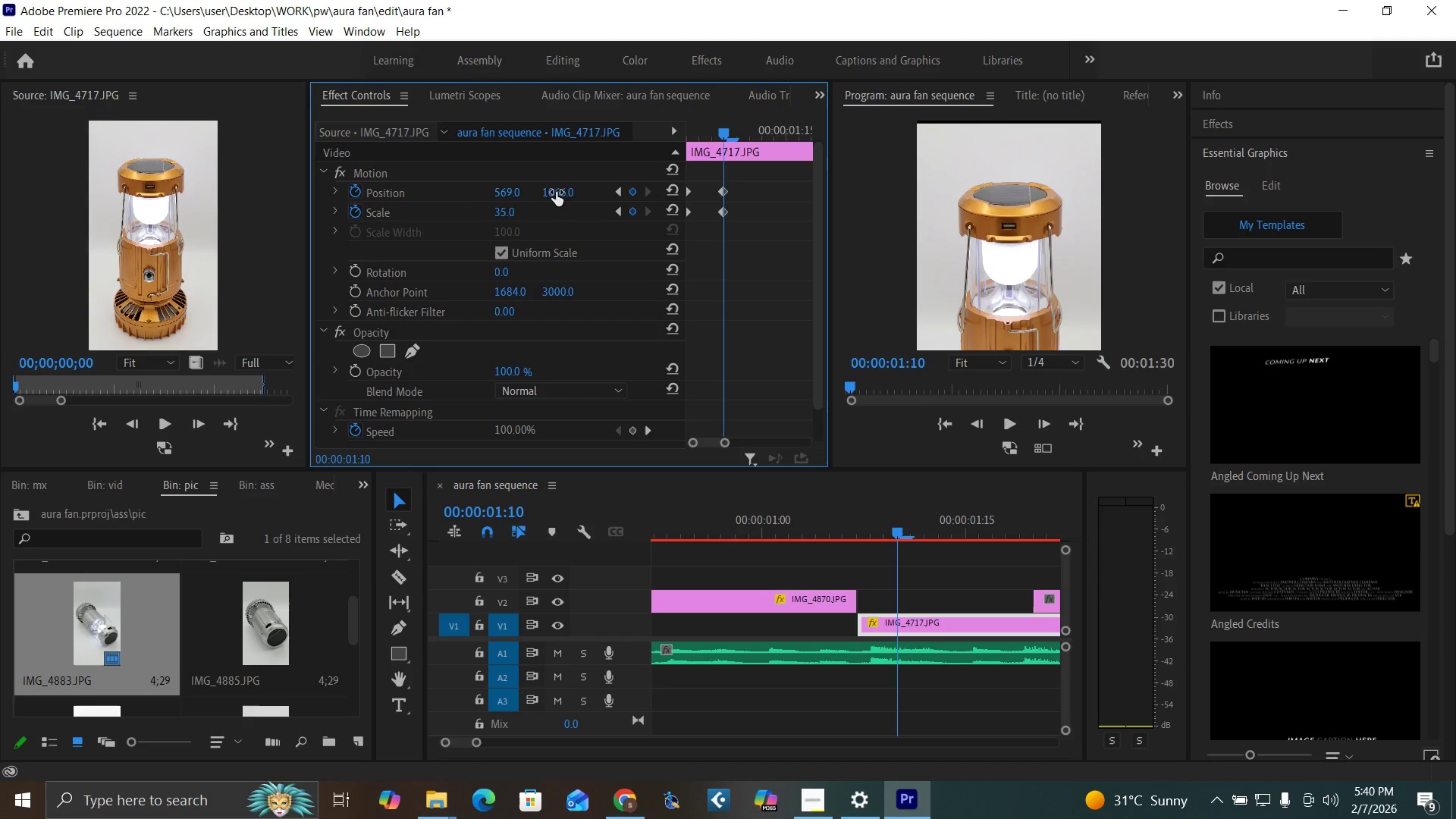 
left_click_drag(start_coordinate=[556, 192], to_coordinate=[231, 277])
 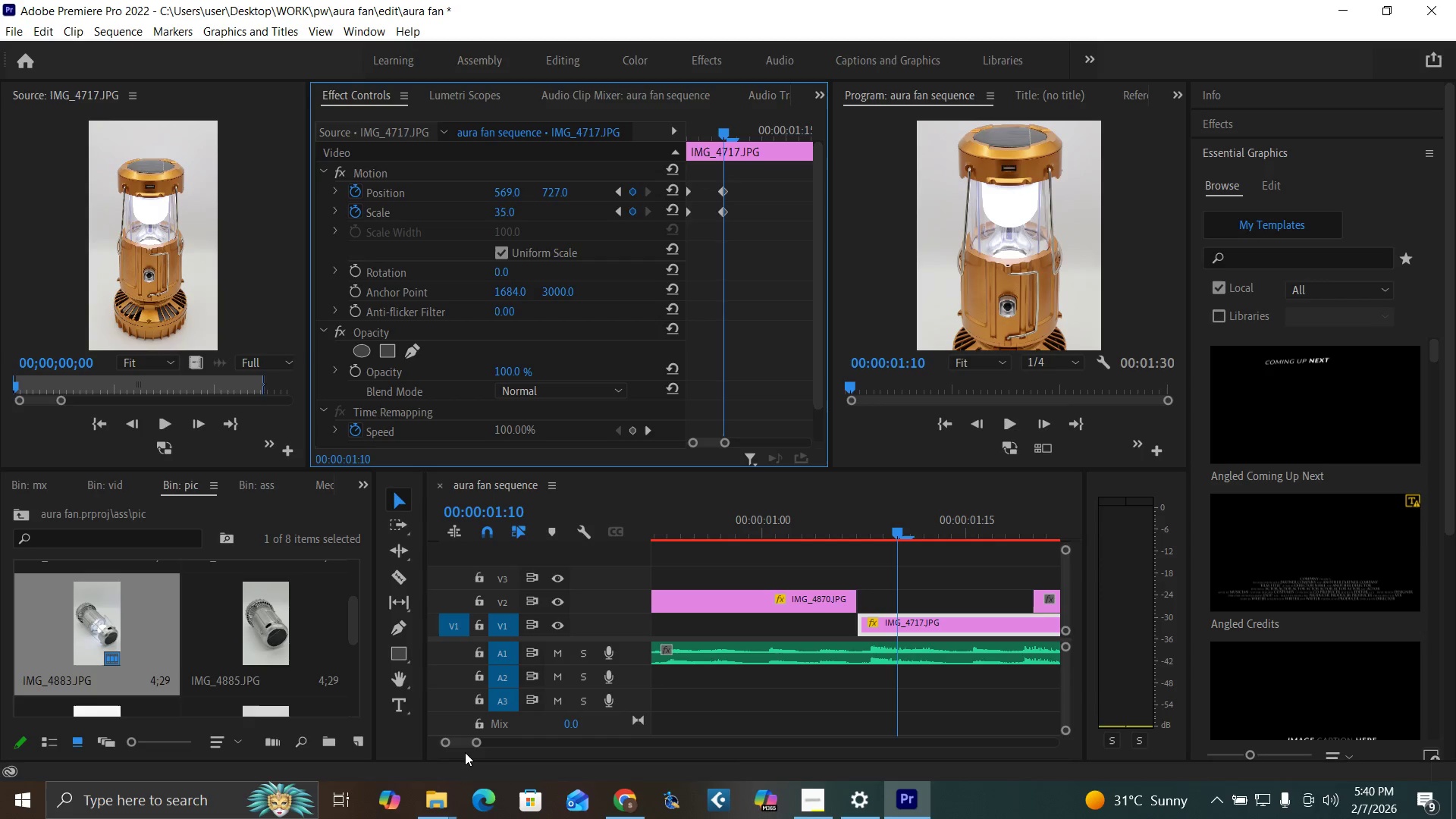 
left_click_drag(start_coordinate=[482, 739], to_coordinate=[520, 761])
 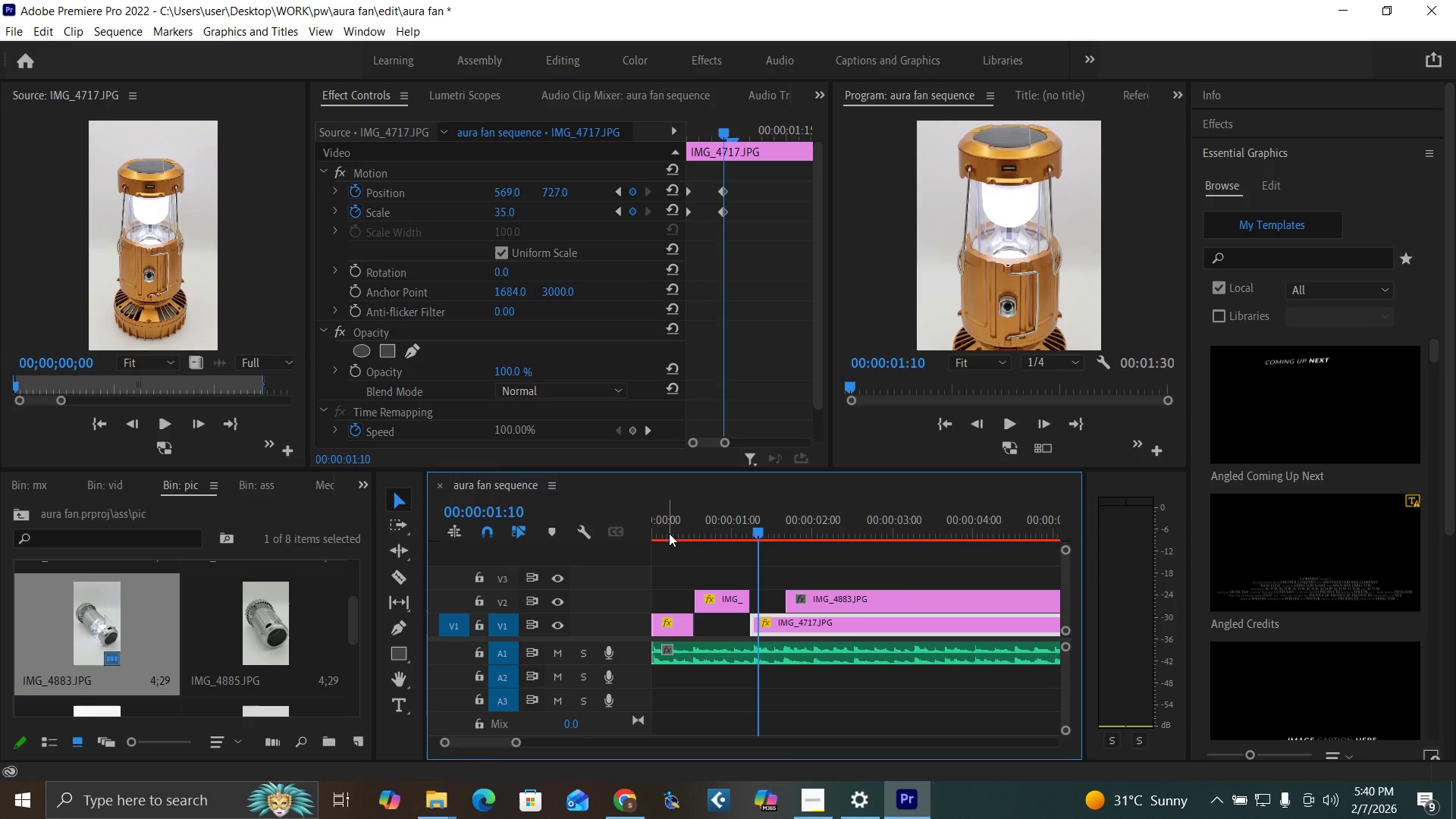 
left_click_drag(start_coordinate=[669, 533], to_coordinate=[582, 562])
 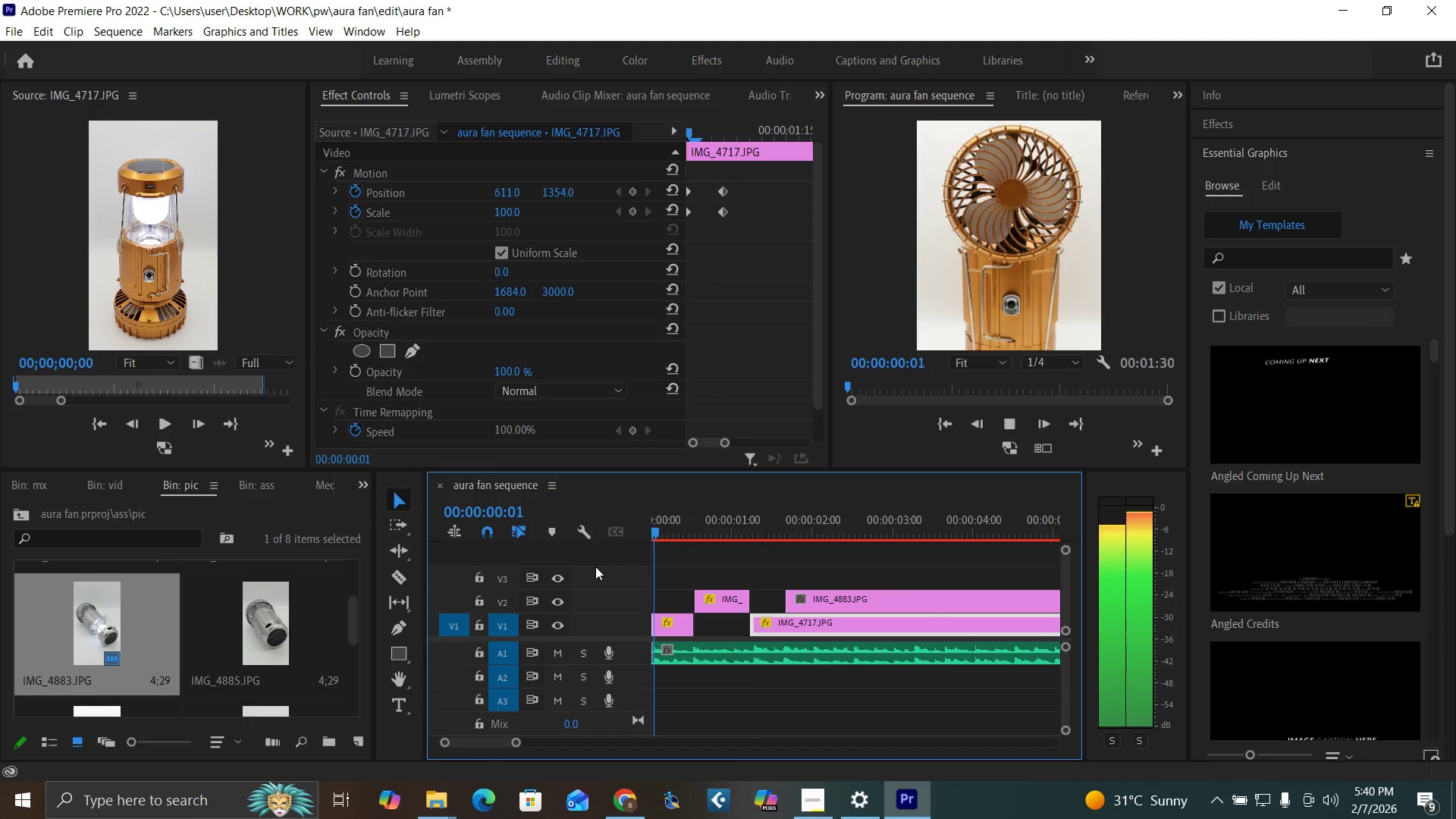 
key(Space)
 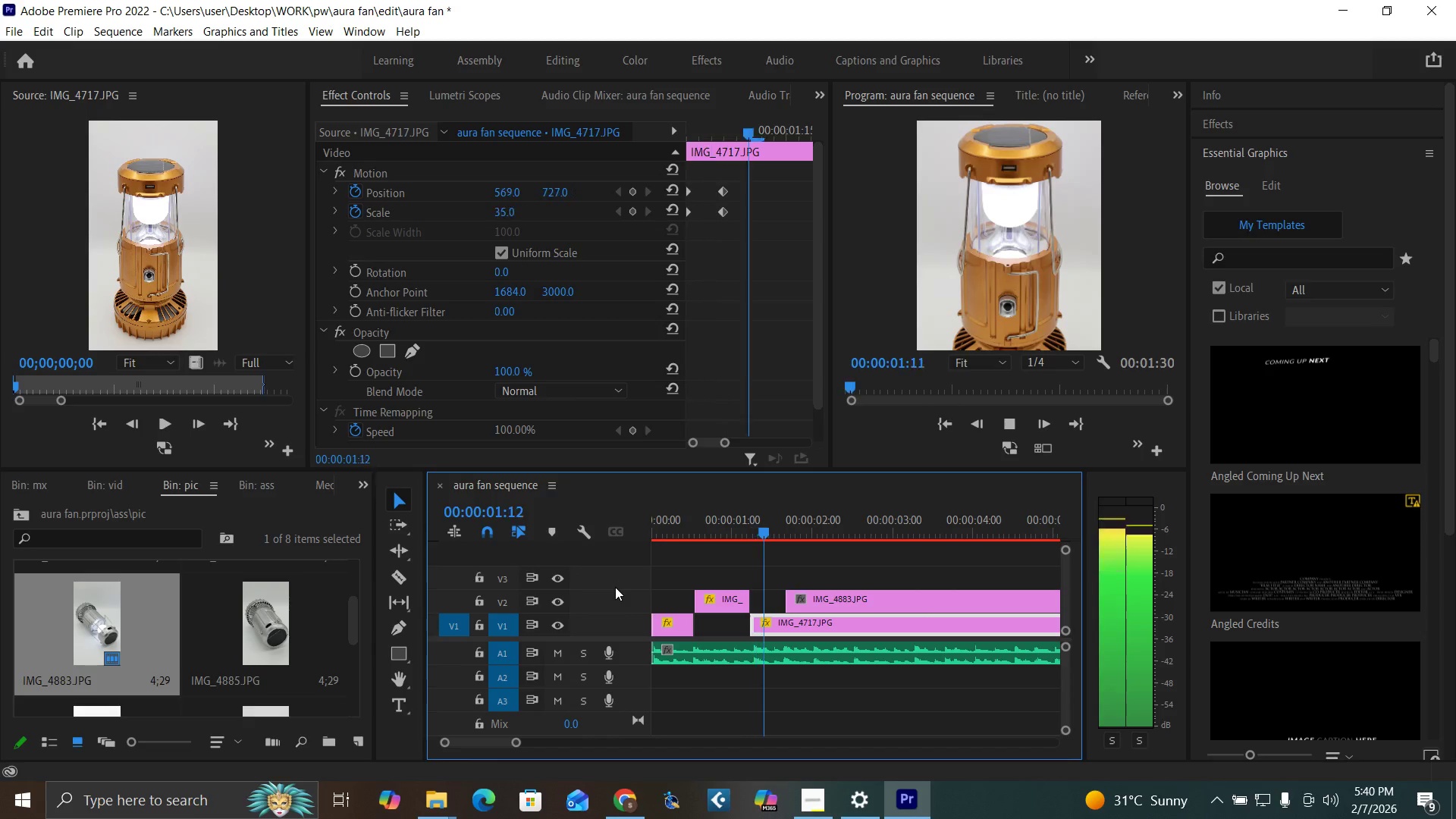 
key(Space)
 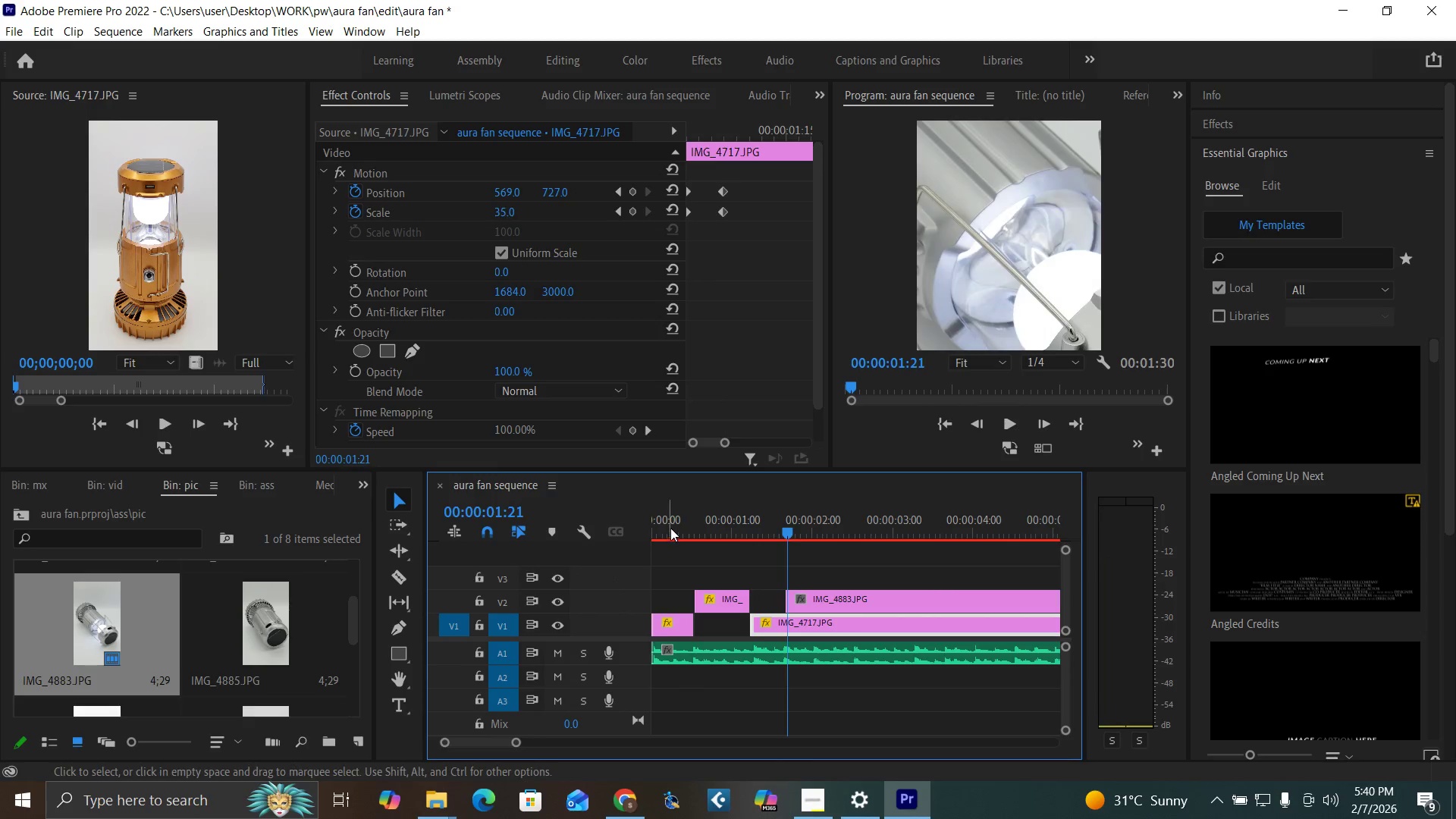 
left_click_drag(start_coordinate=[670, 528], to_coordinate=[573, 562])
 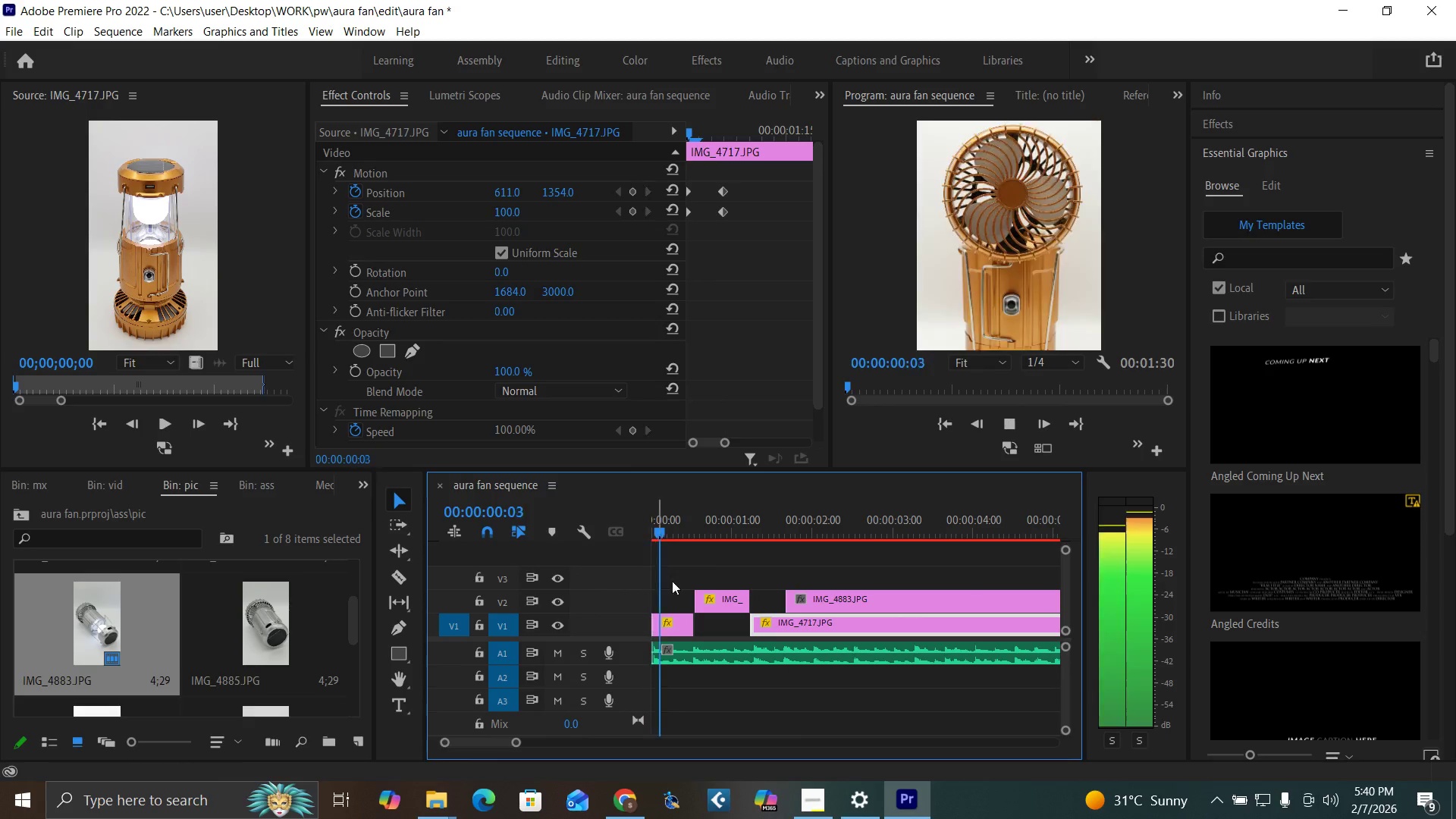 
key(Space)
 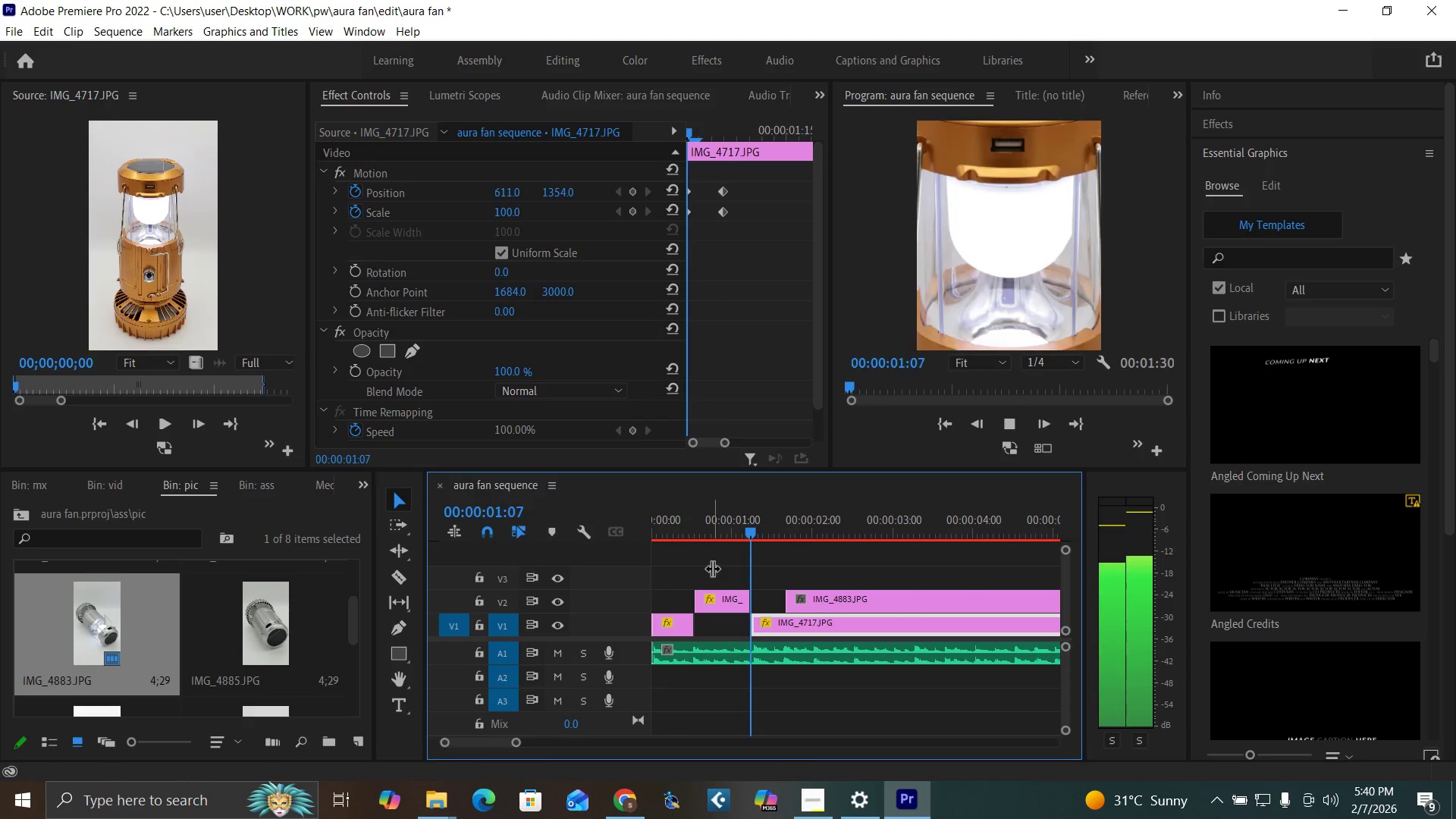 
key(Space)
 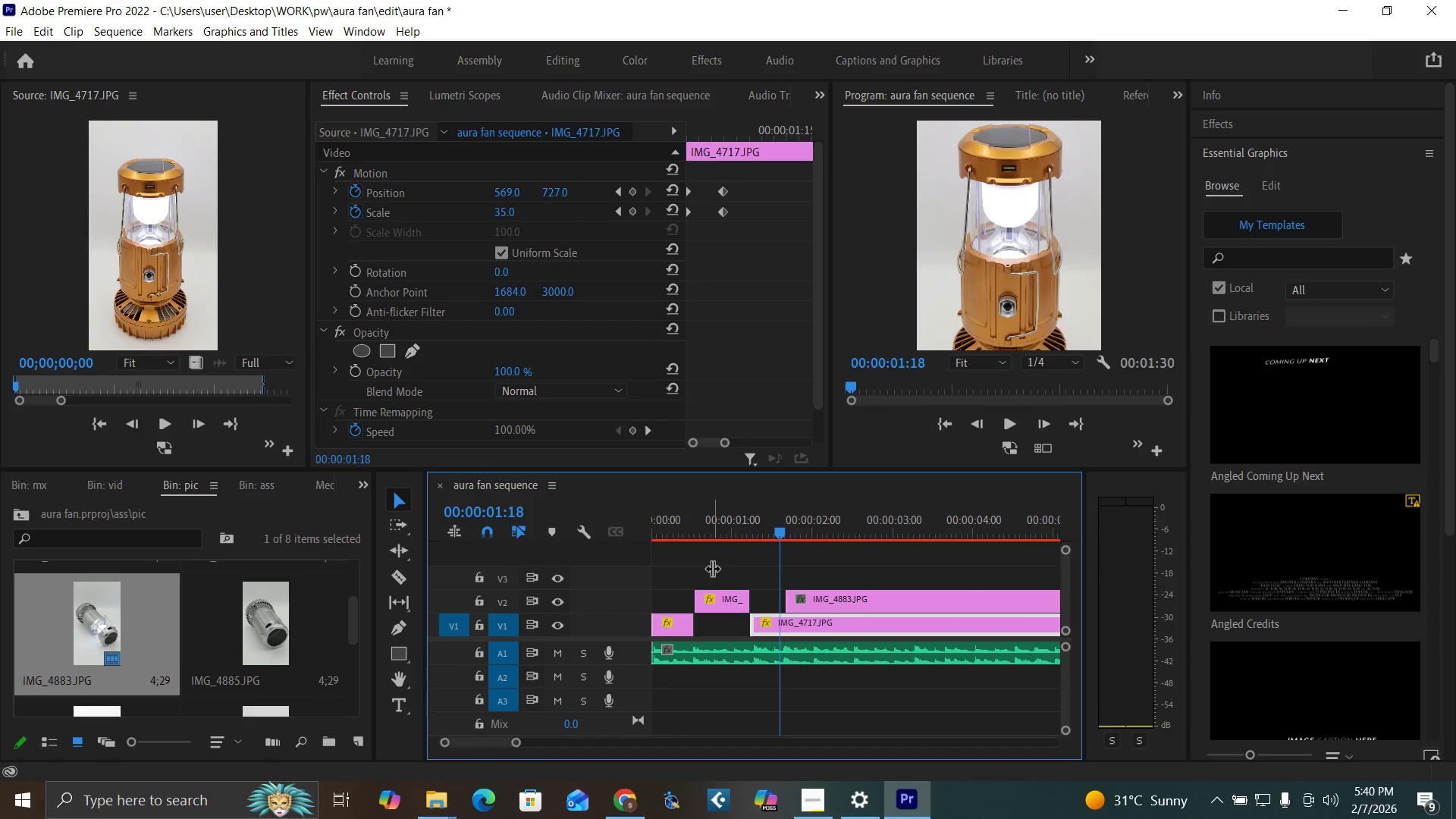 
key(Equal)
 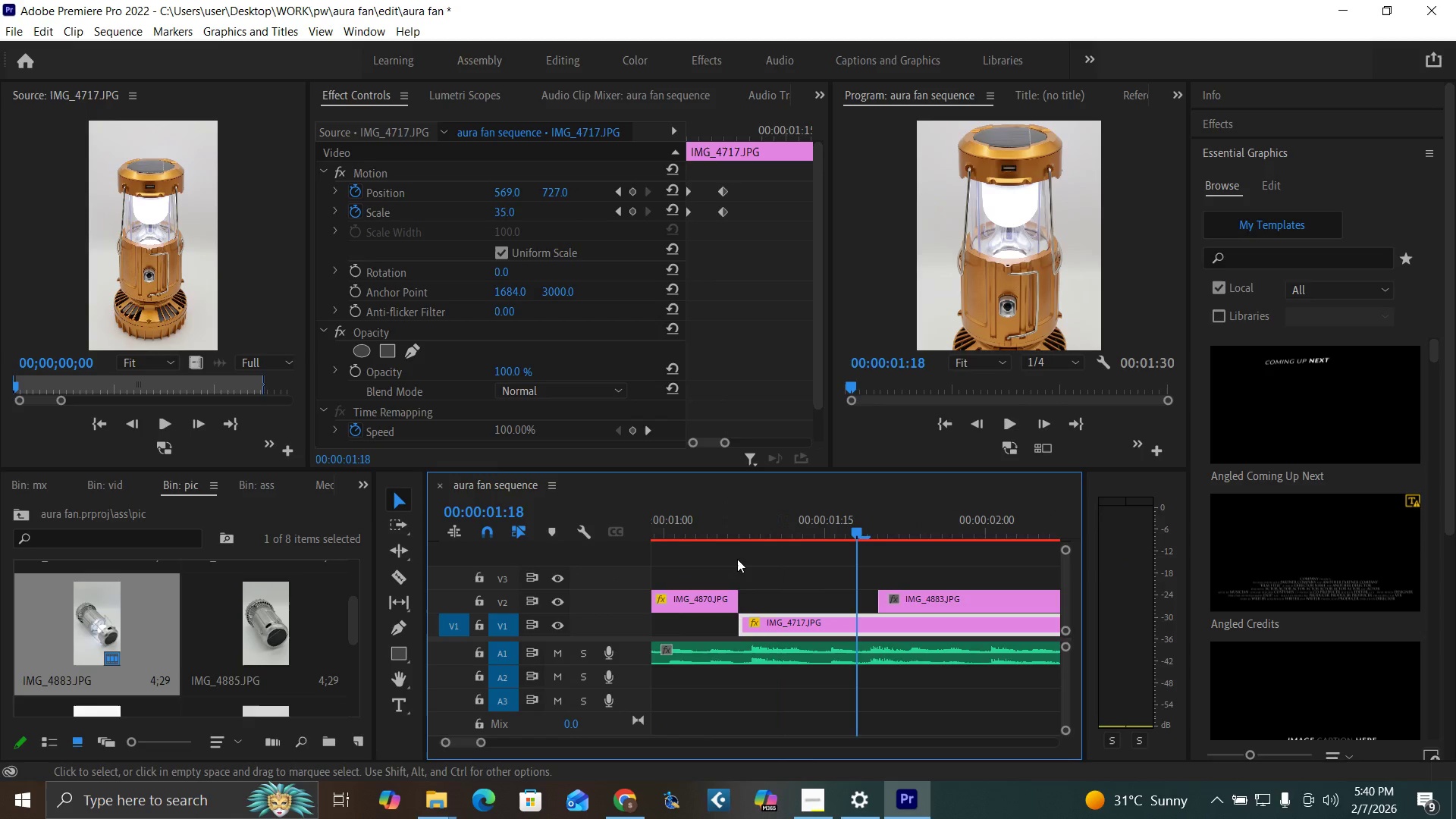 
key(Equal)
 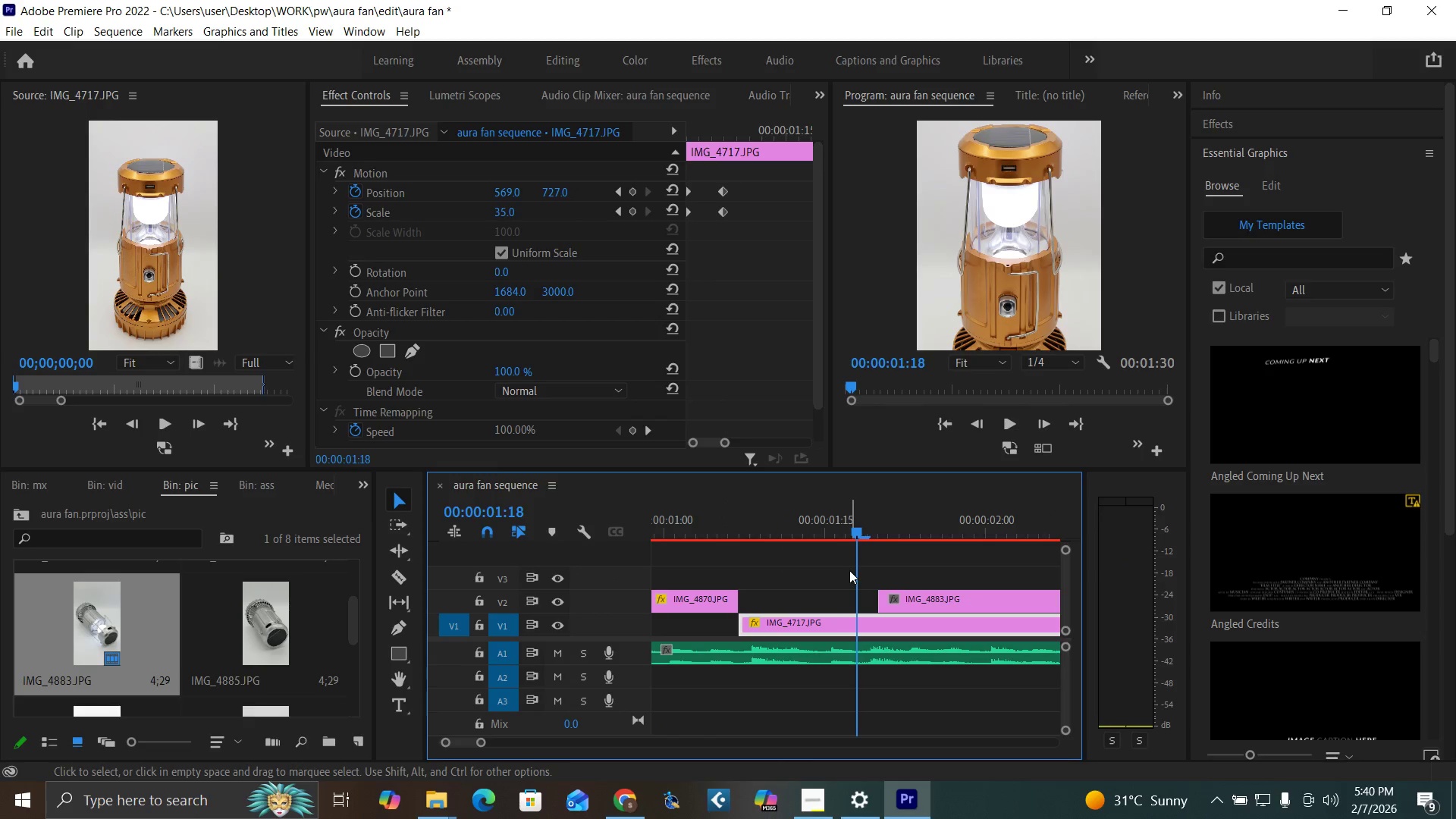 
key(ArrowRight)
 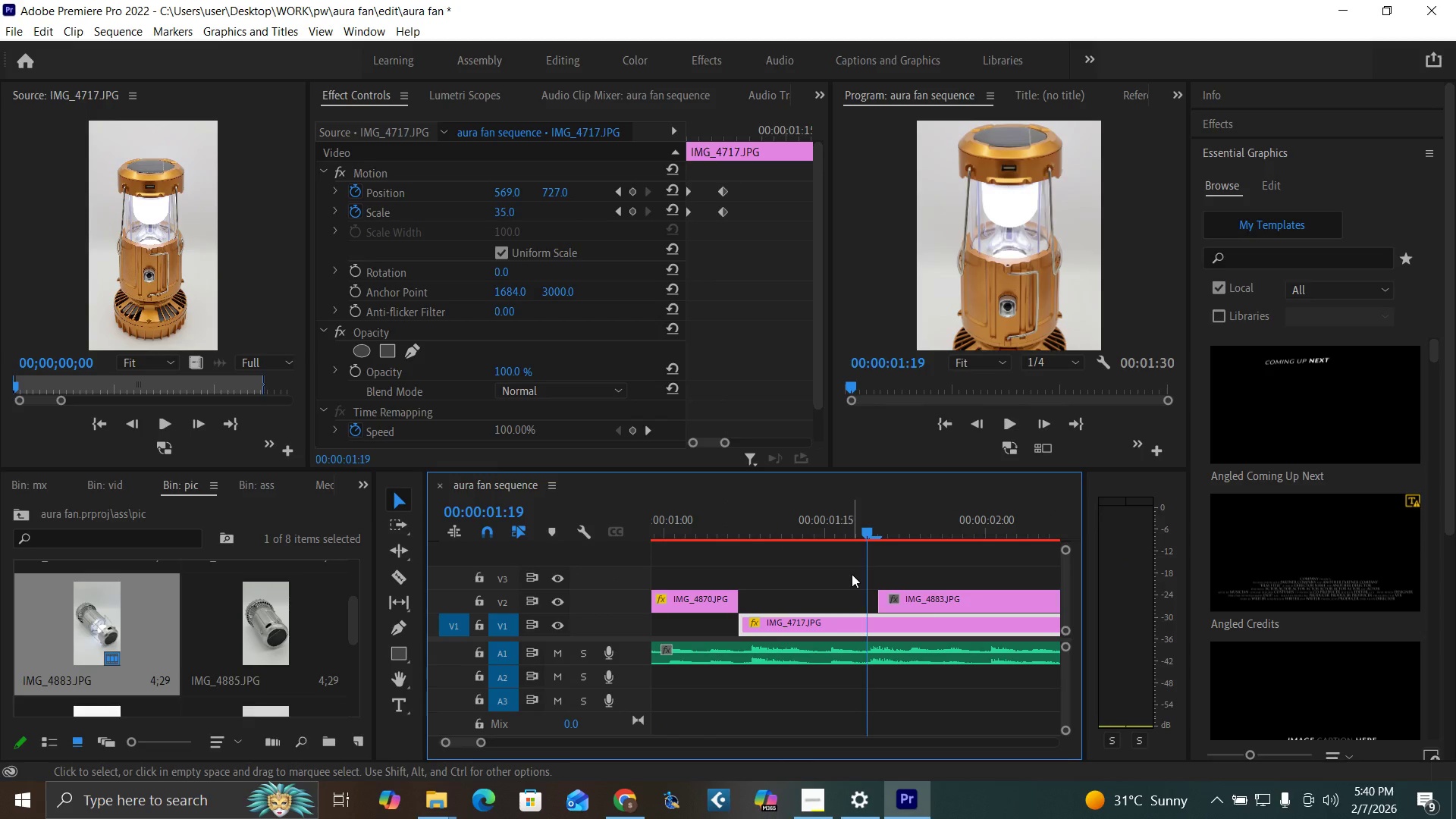 
key(ArrowRight)
 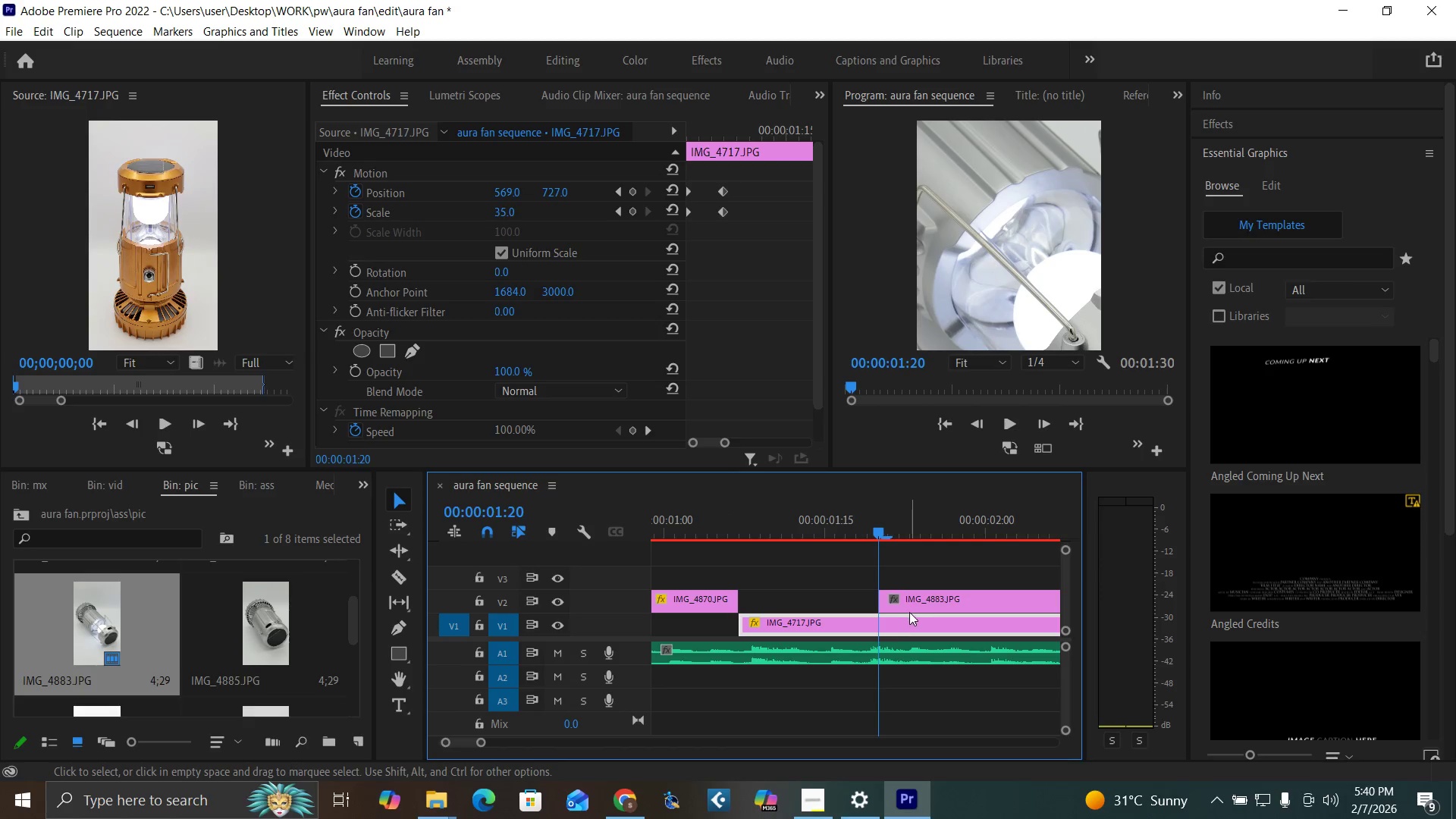 
wait(5.09)
 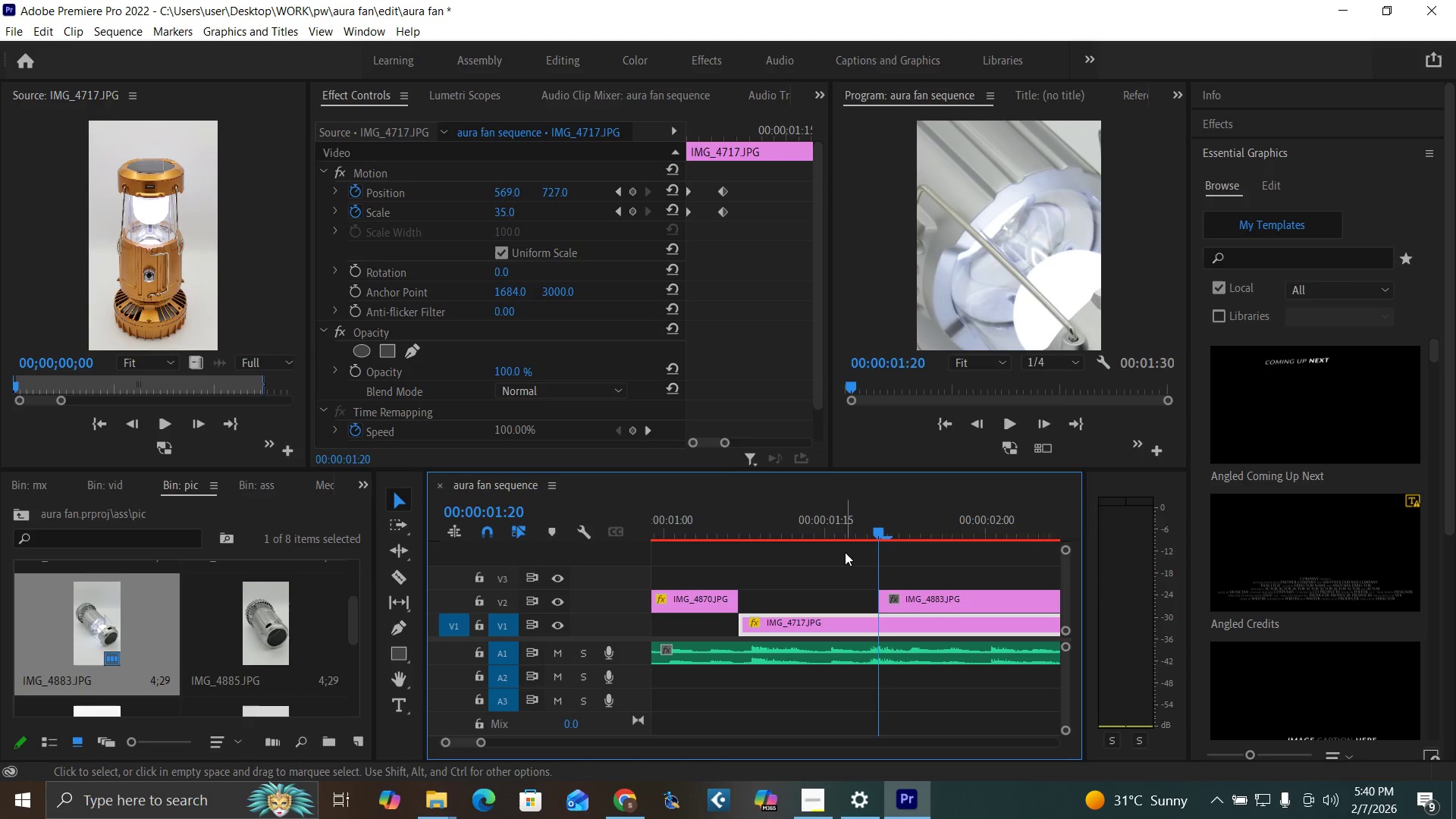 
left_click([916, 603])
 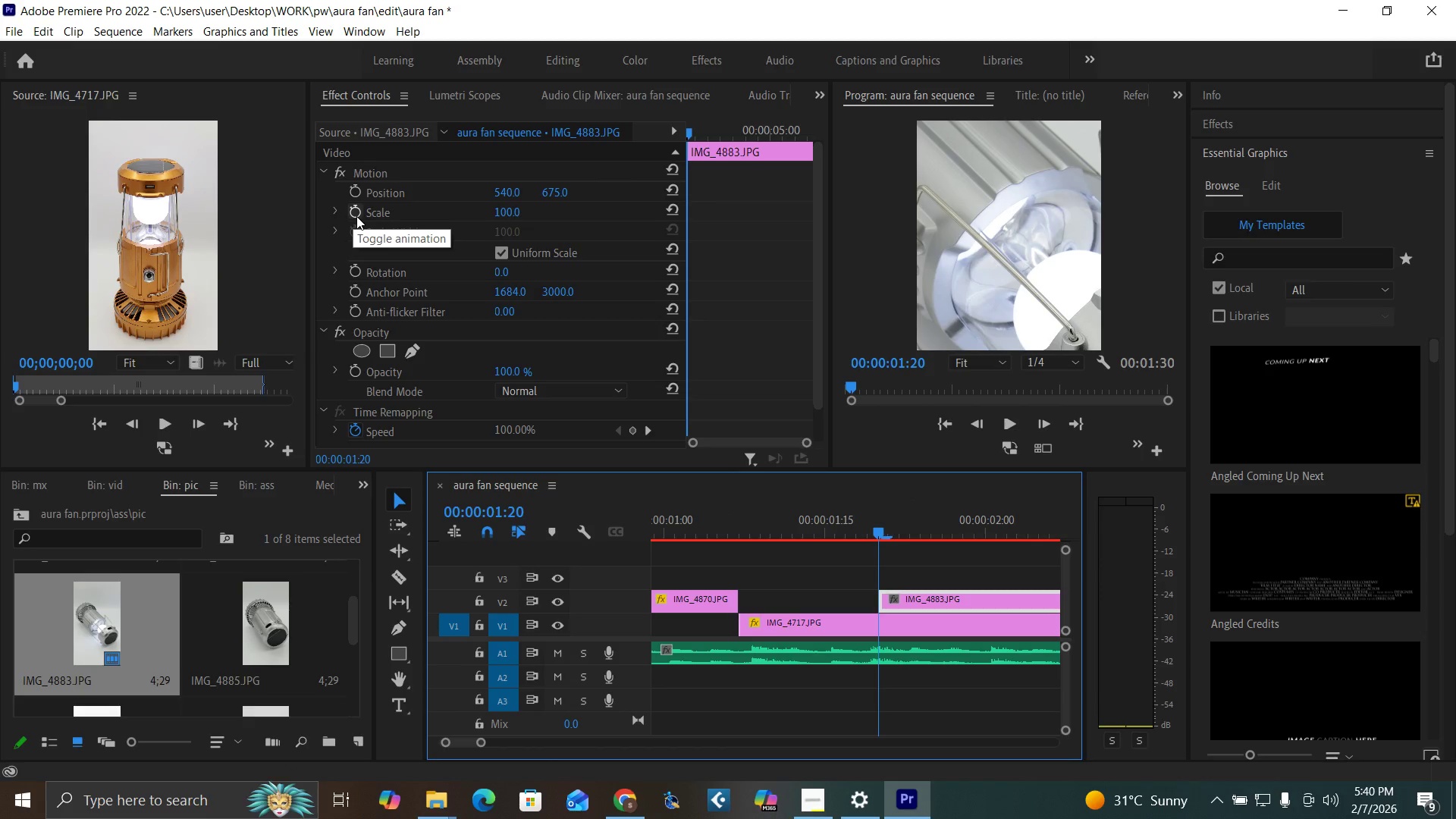 
wait(5.62)
 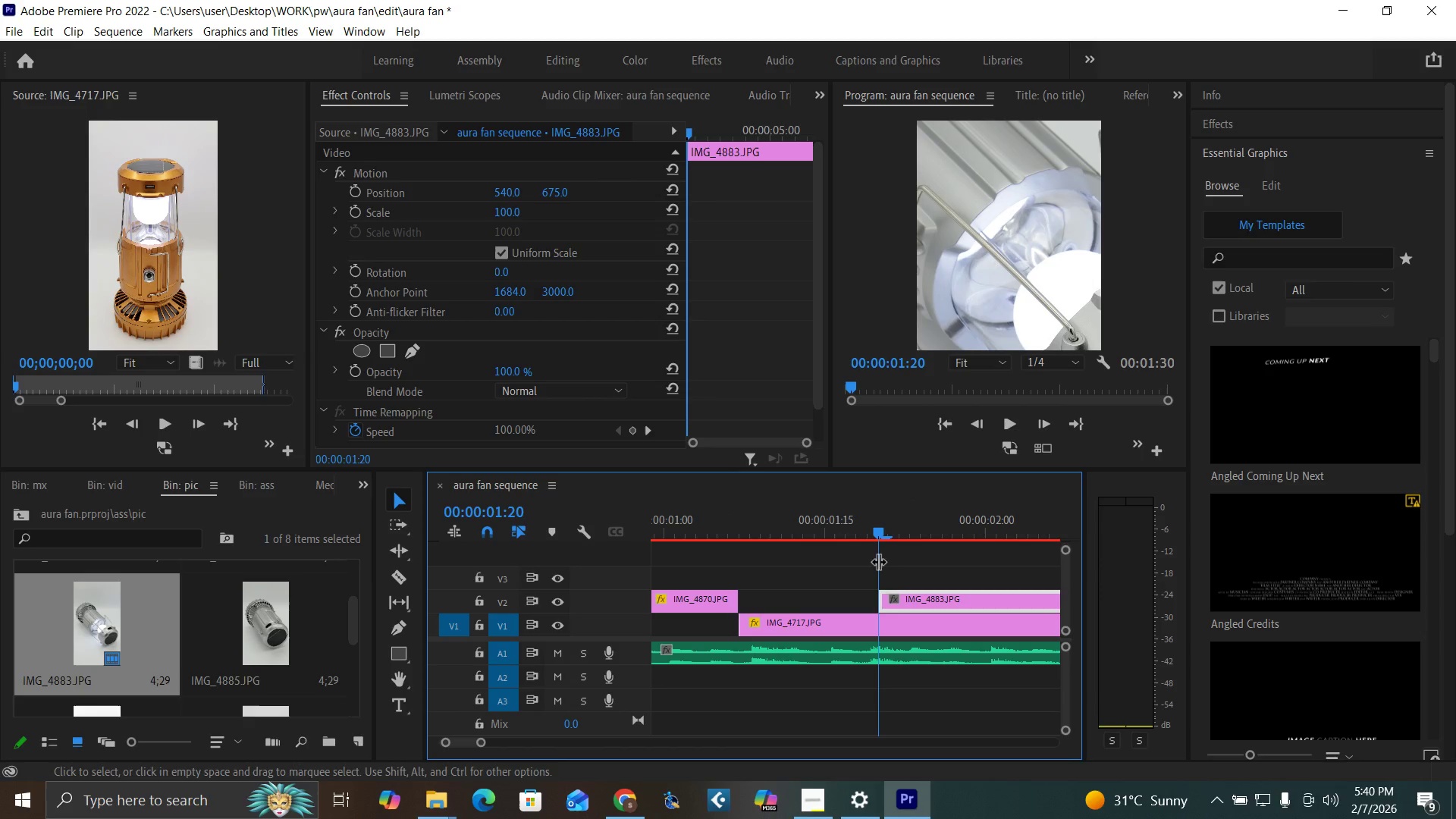 
left_click_drag(start_coordinate=[505, 195], to_coordinate=[187, 242])
 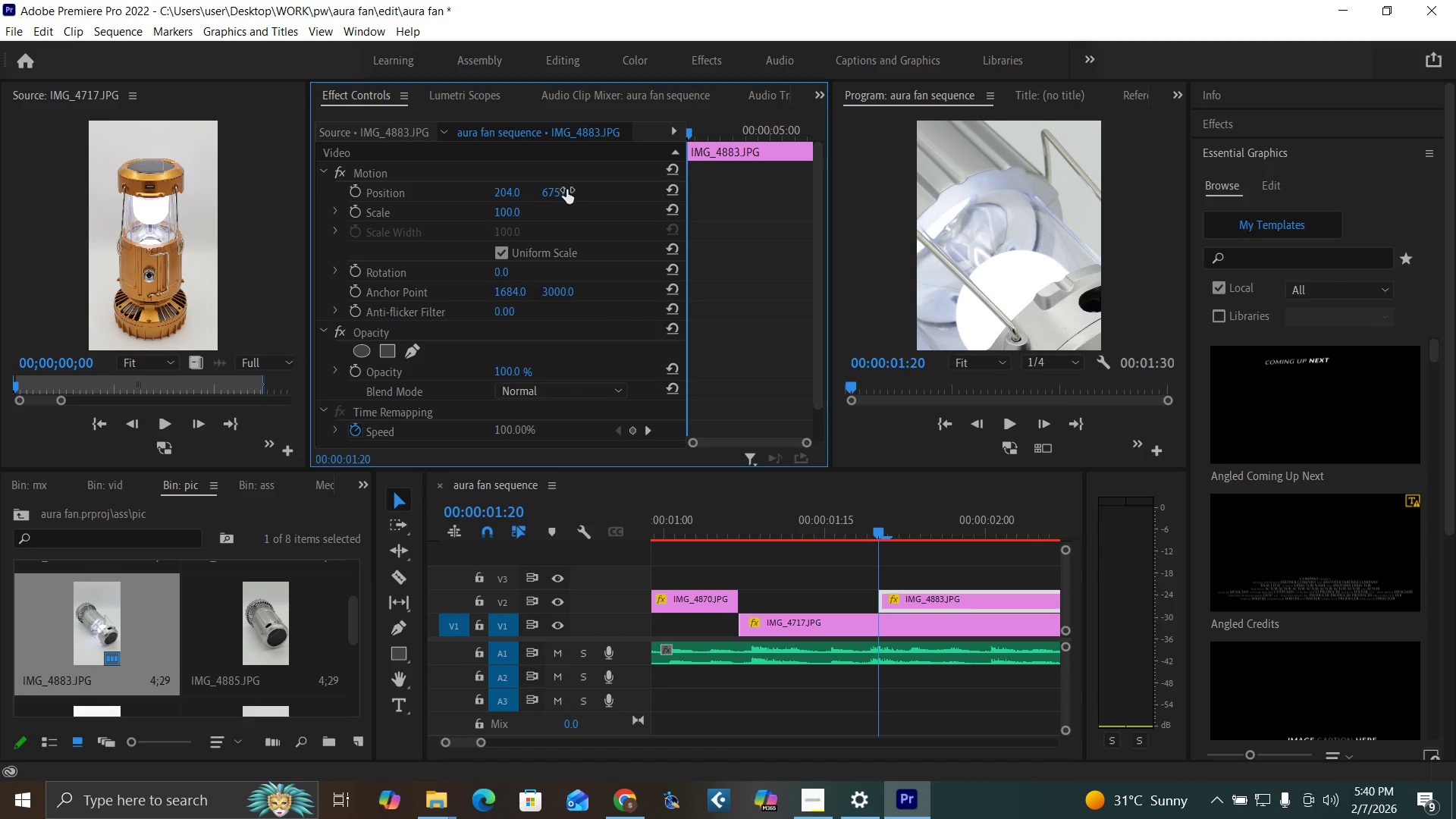 
left_click_drag(start_coordinate=[566, 190], to_coordinate=[108, 180])
 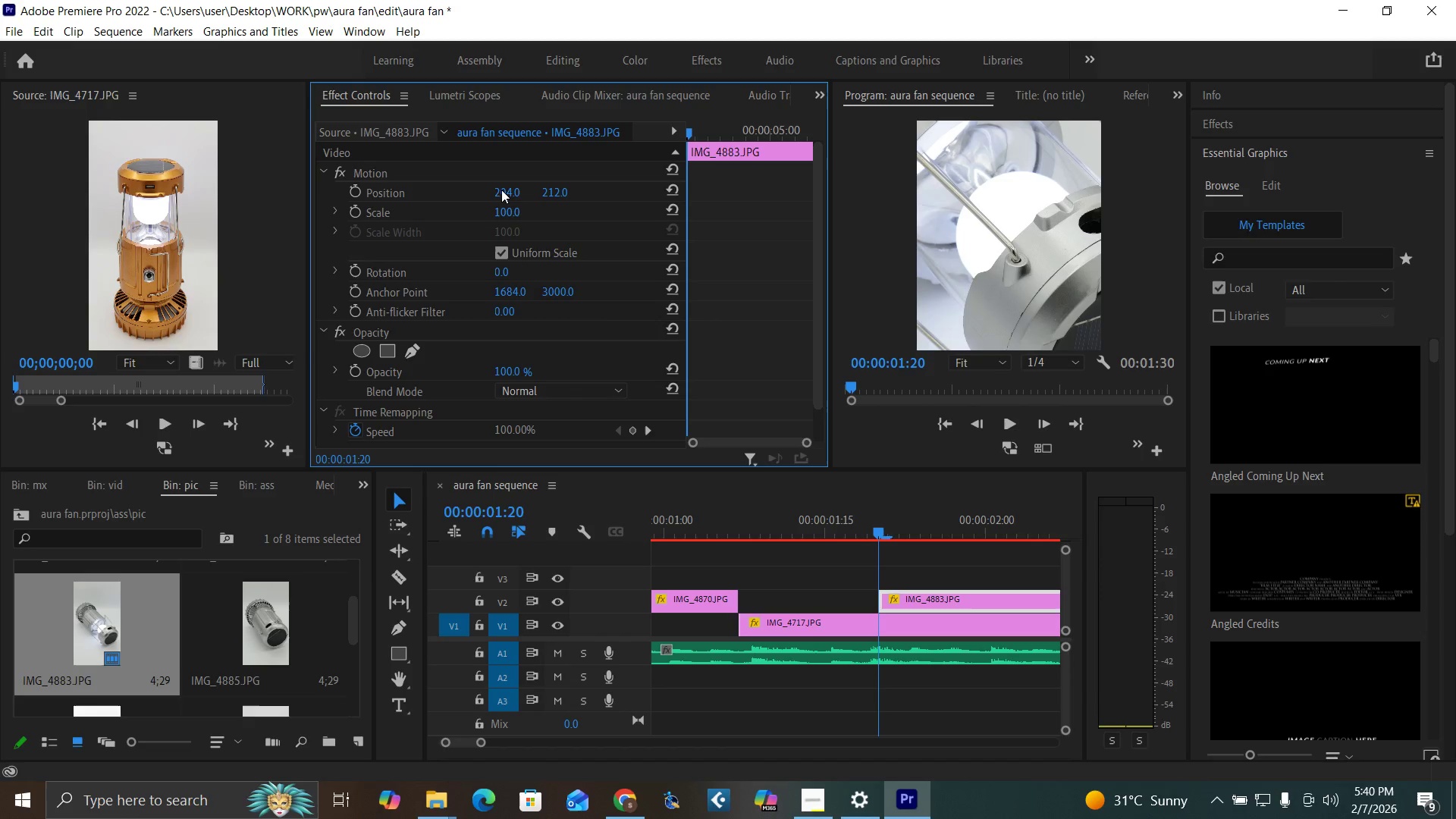 
left_click_drag(start_coordinate=[501, 190], to_coordinate=[431, 206])
 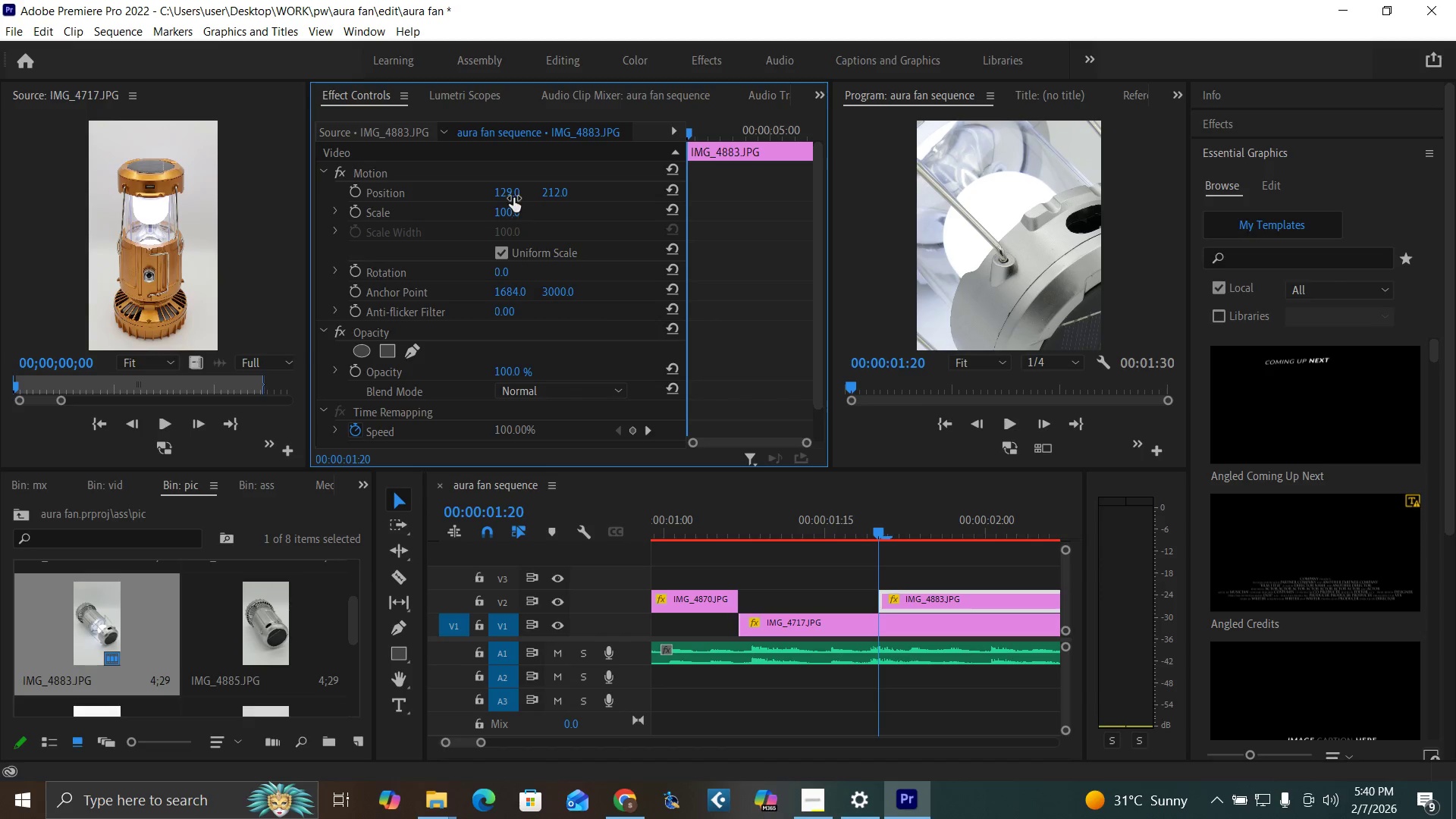 
left_click_drag(start_coordinate=[558, 195], to_coordinate=[750, 171])
 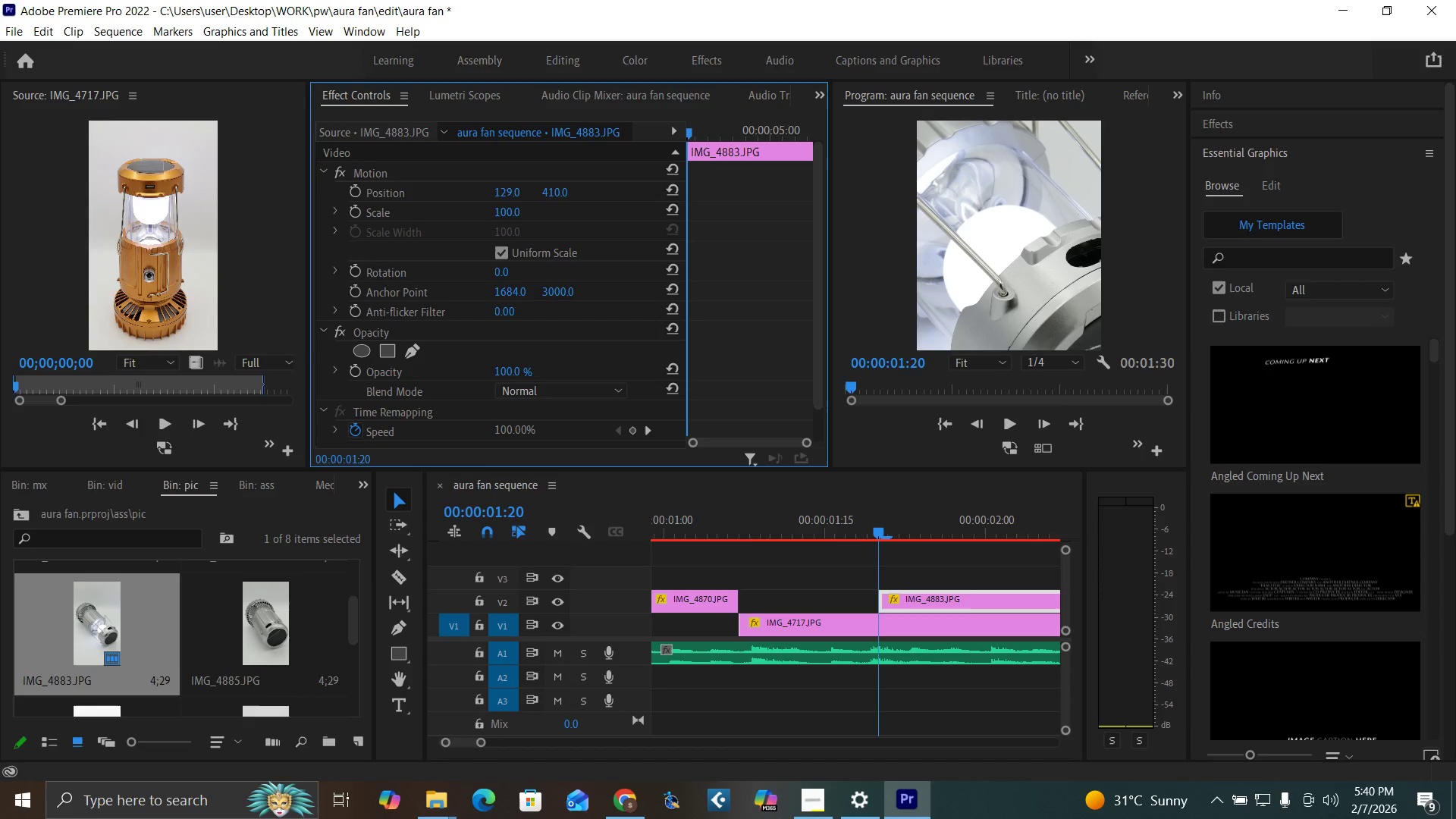 
left_click_drag(start_coordinate=[502, 186], to_coordinate=[708, 211])
 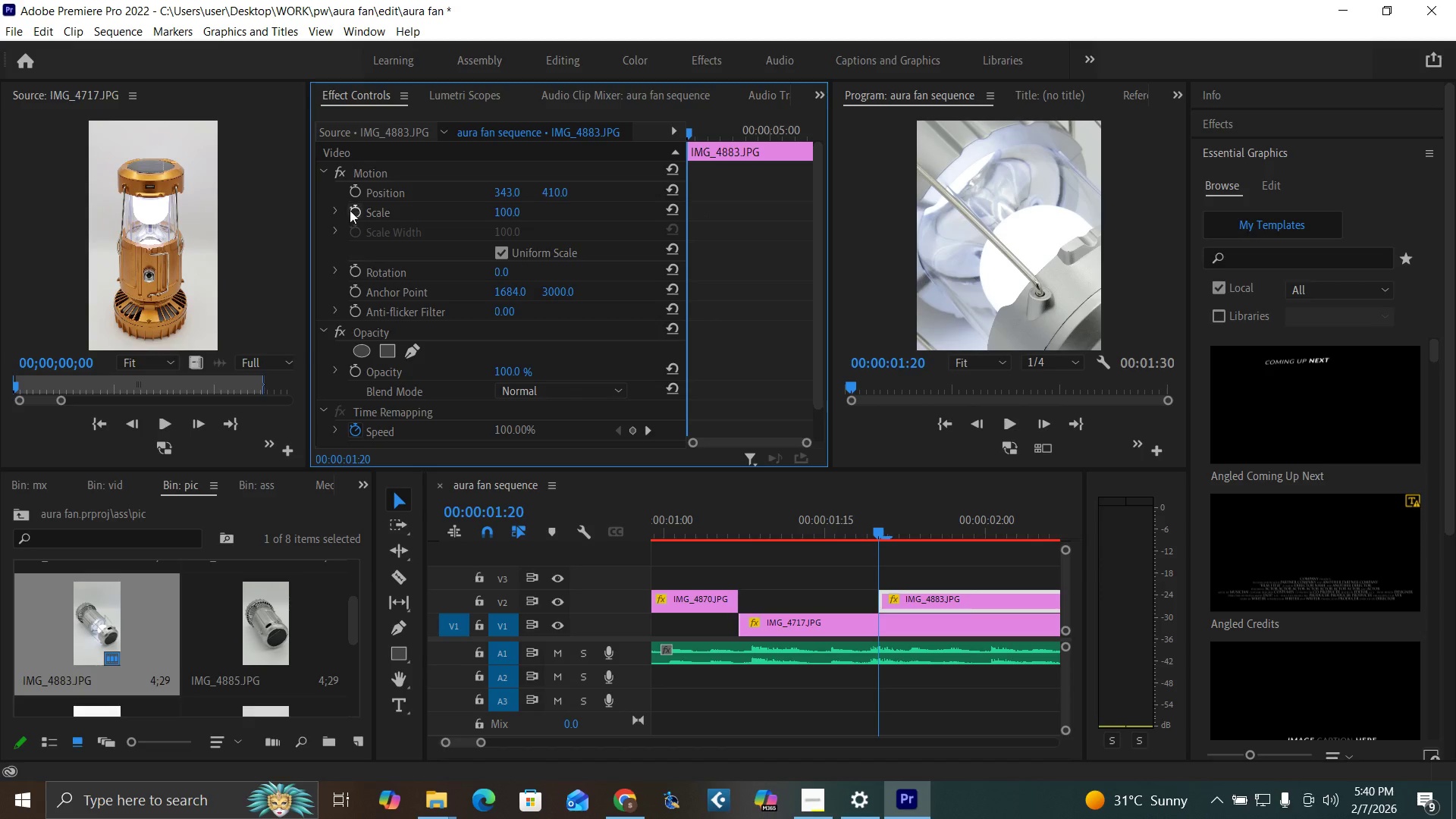 
left_click([350, 216])
 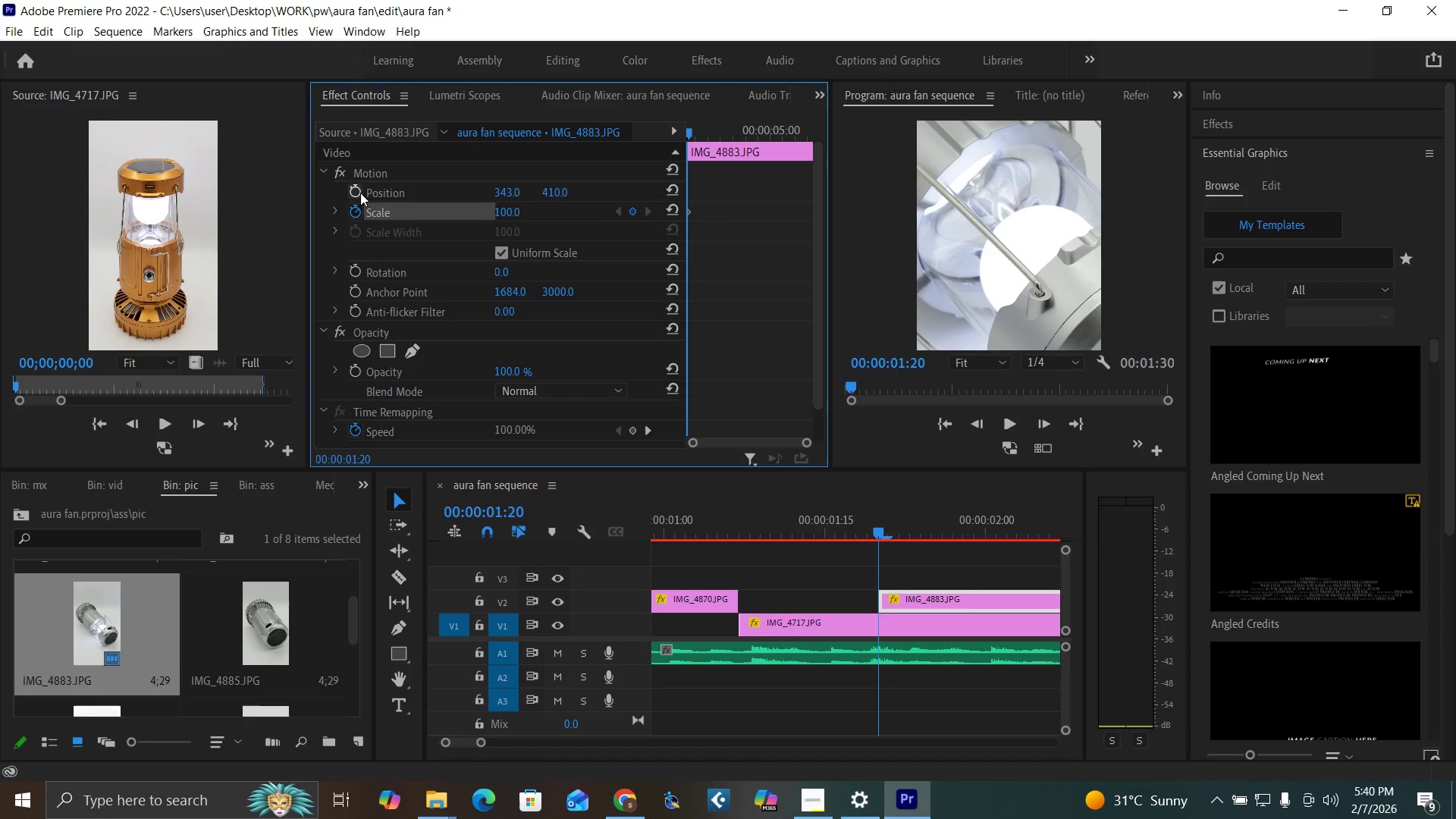 
left_click([360, 193])
 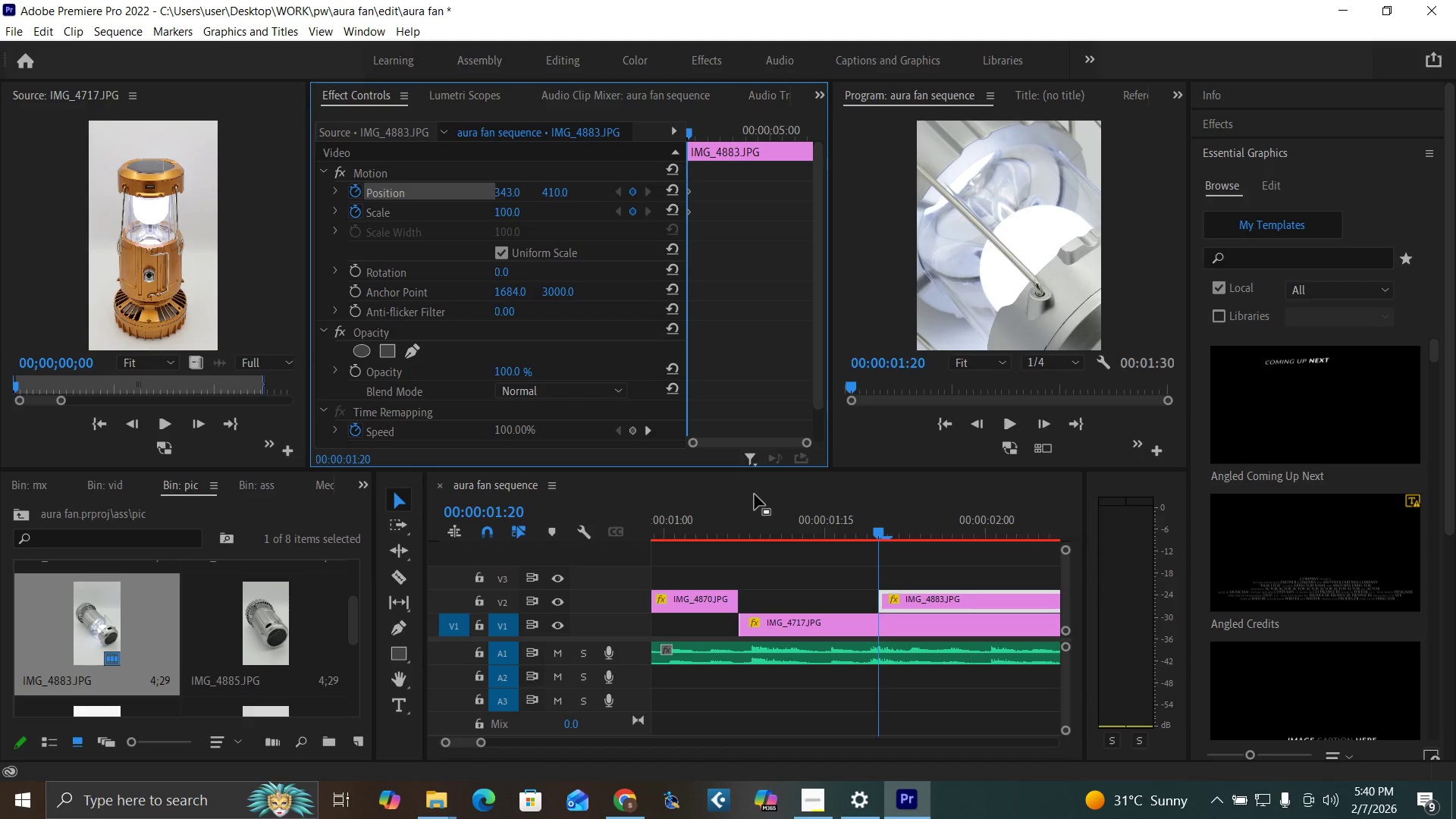 
key(ArrowRight)
 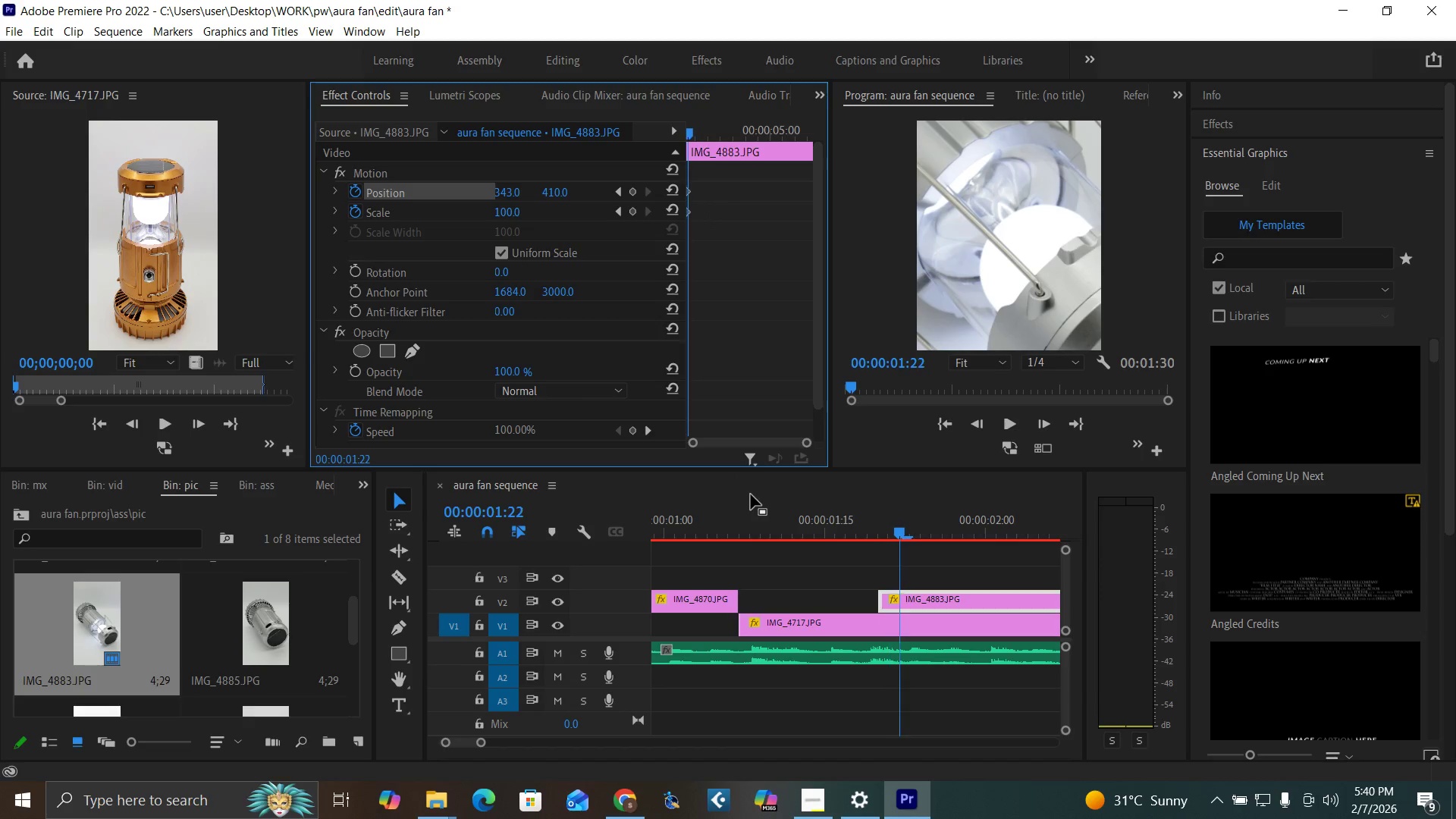 
key(ArrowRight)
 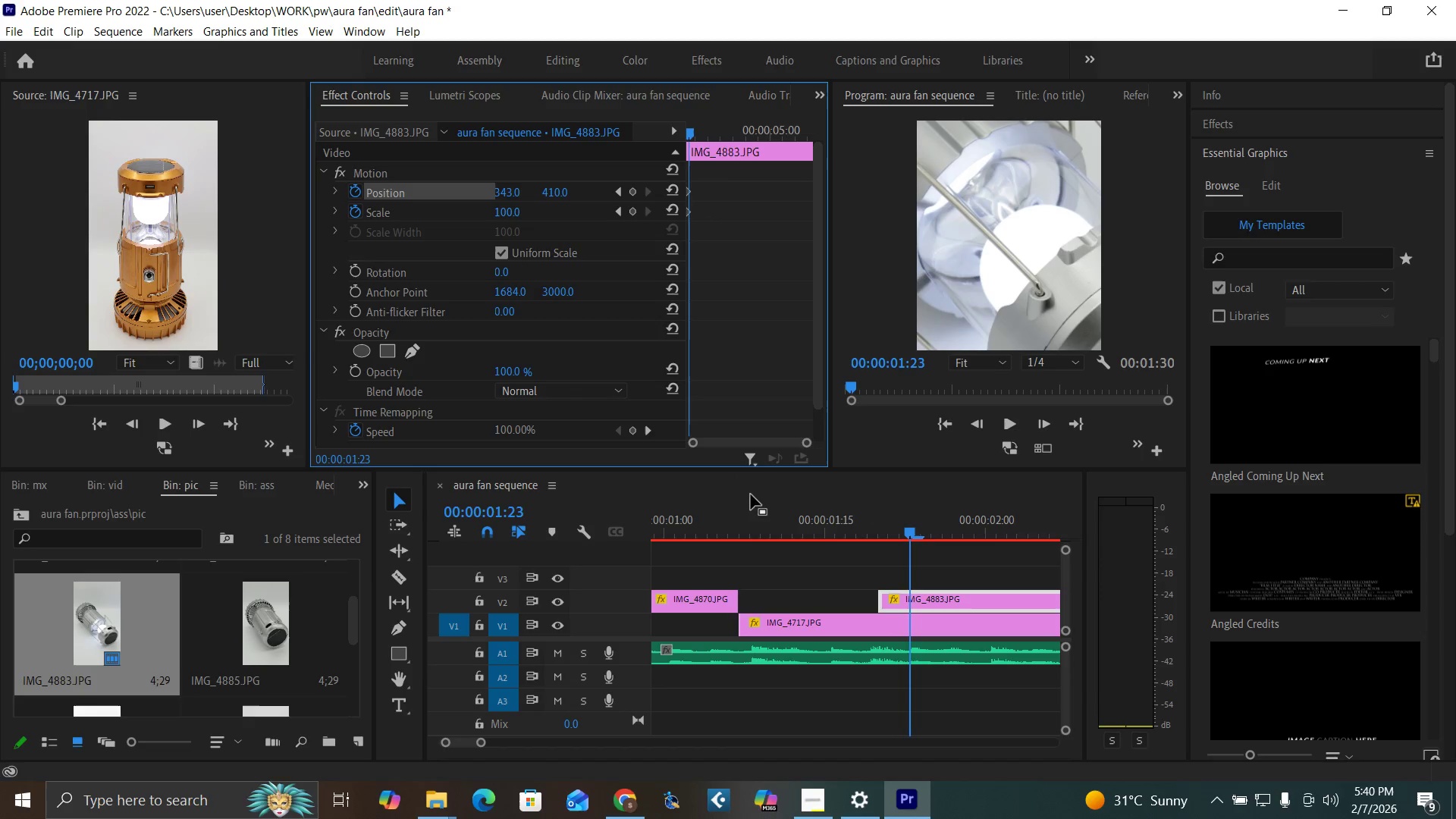 
key(ArrowRight)
 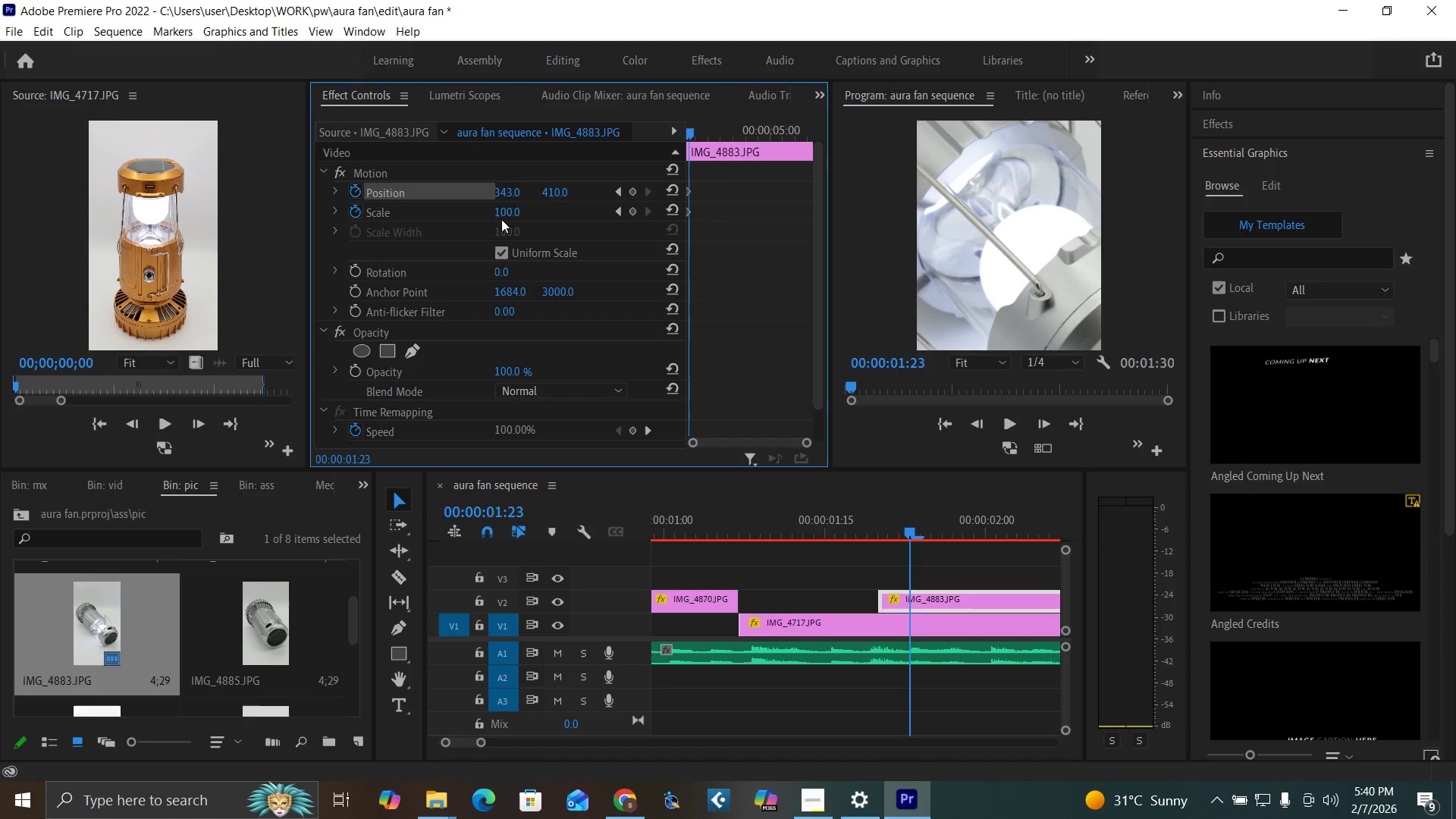 
left_click([500, 208])
 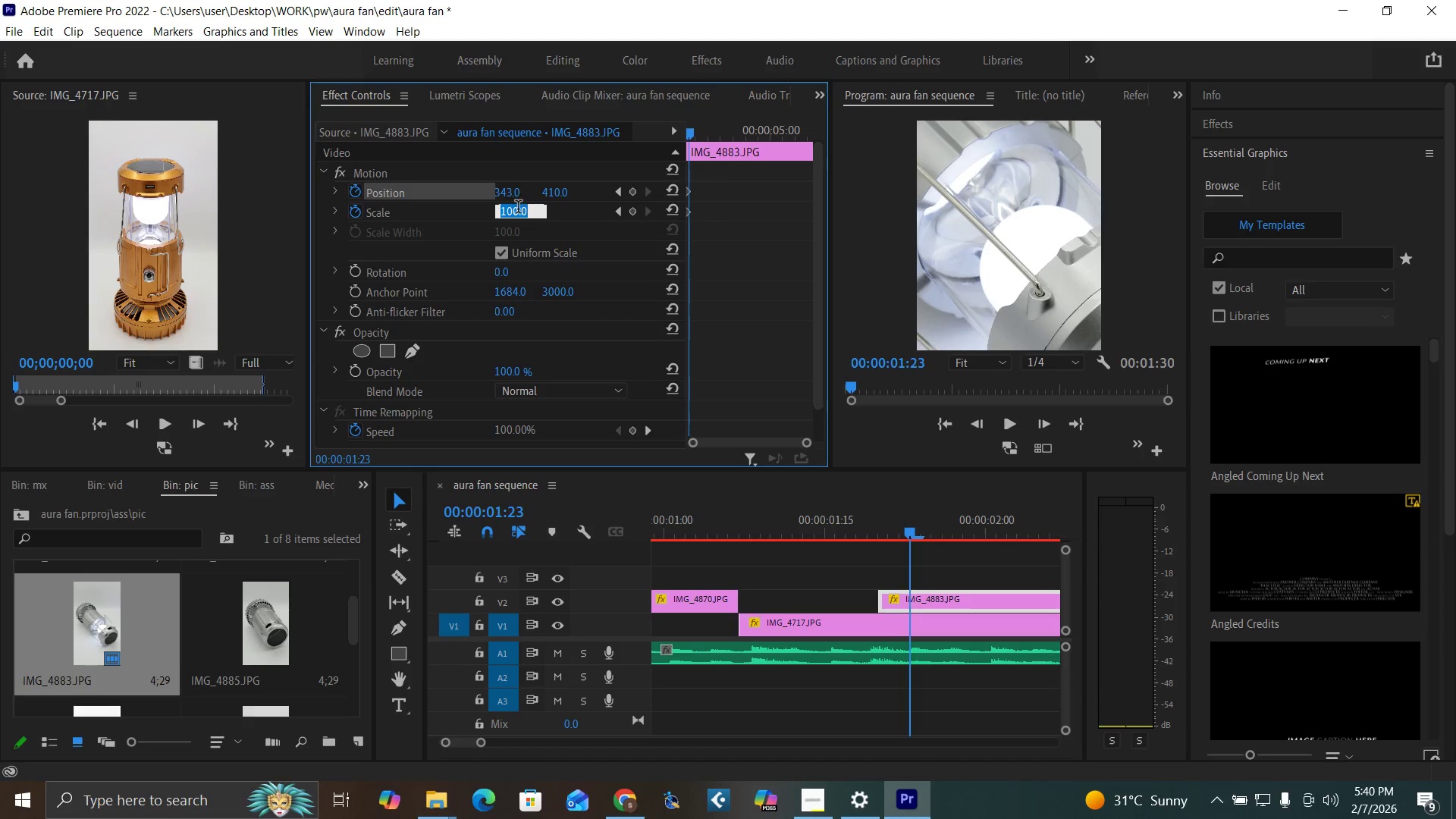 
type(35)
 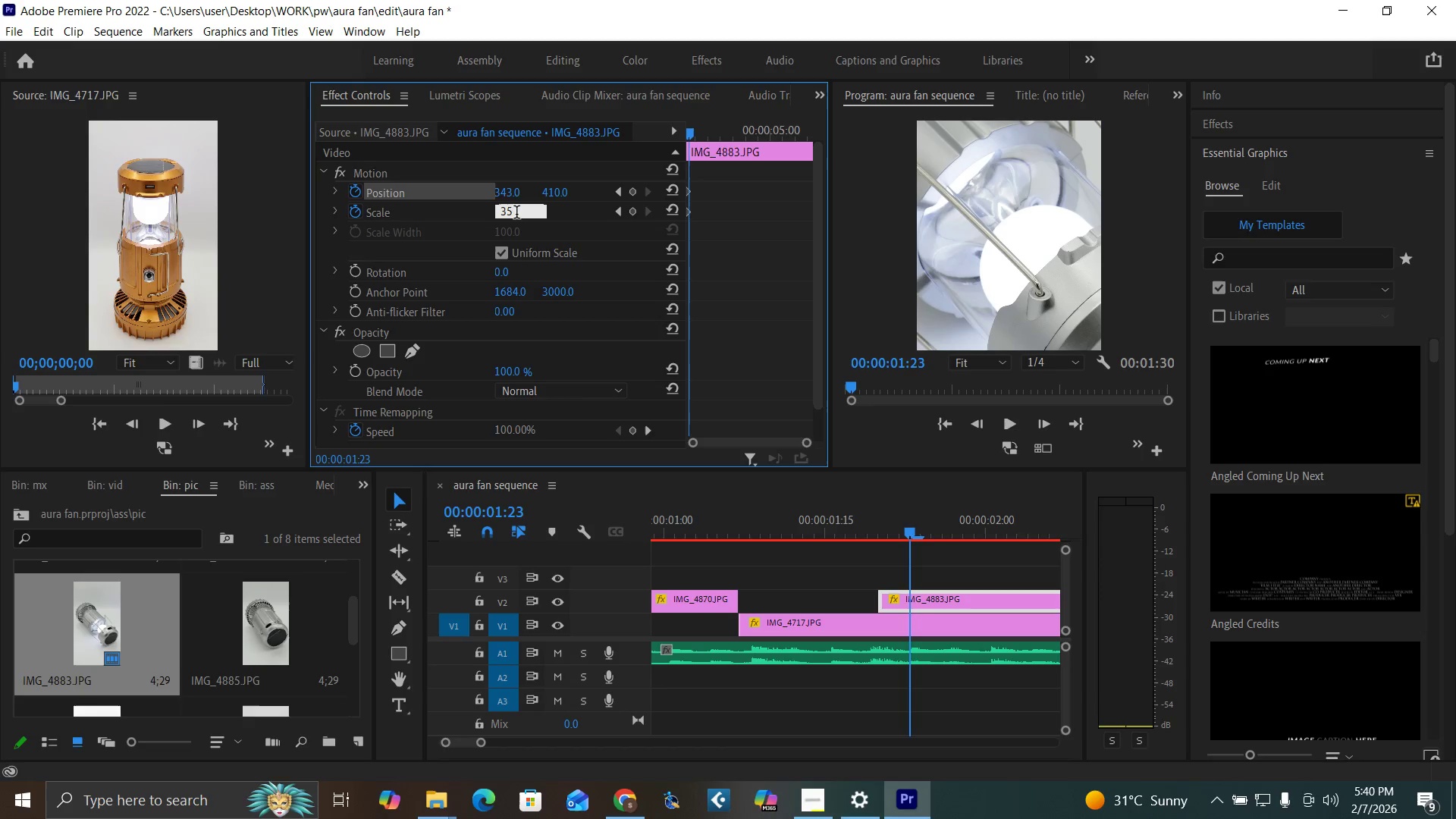 
key(Enter)
 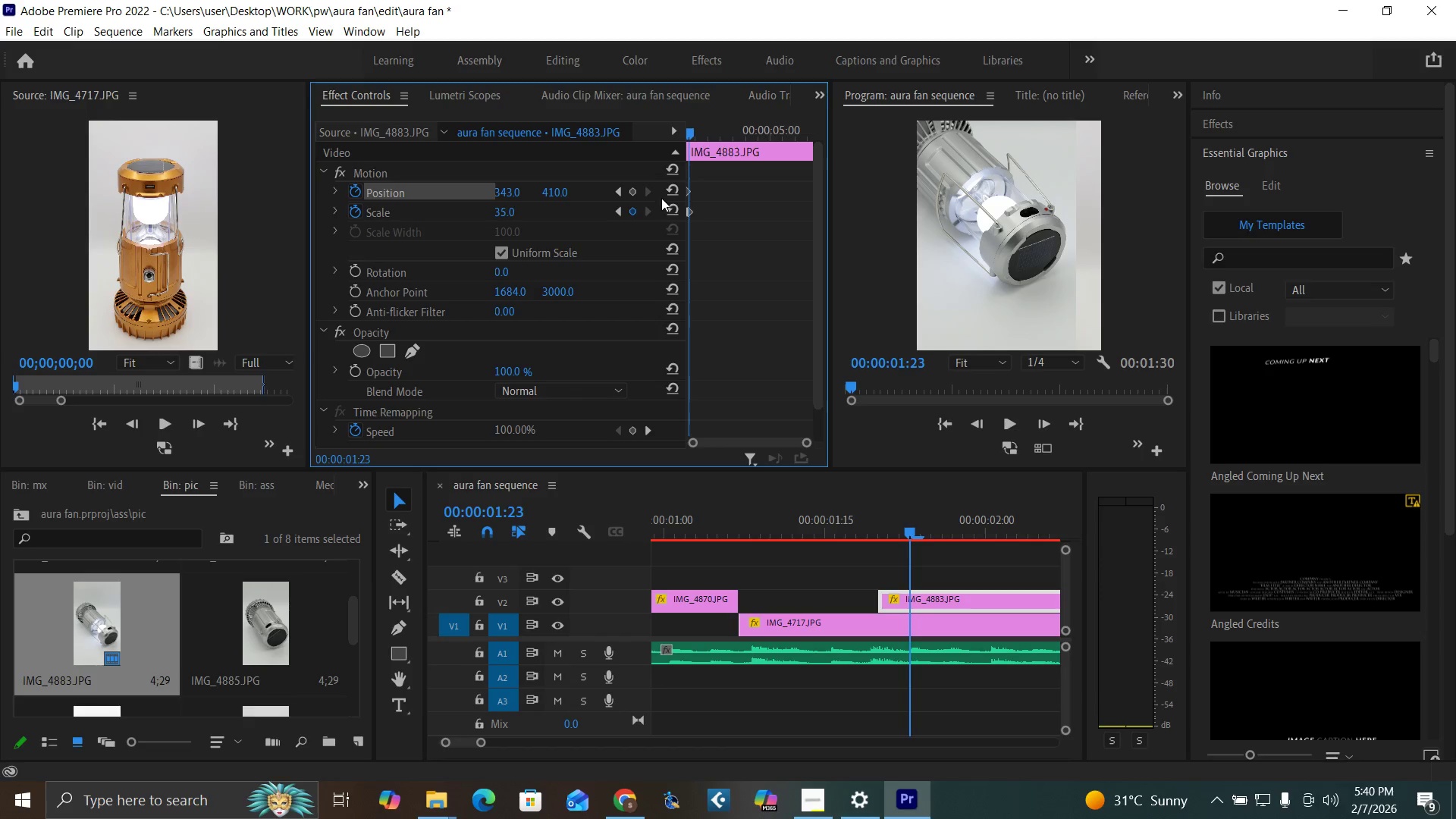 
left_click([667, 190])
 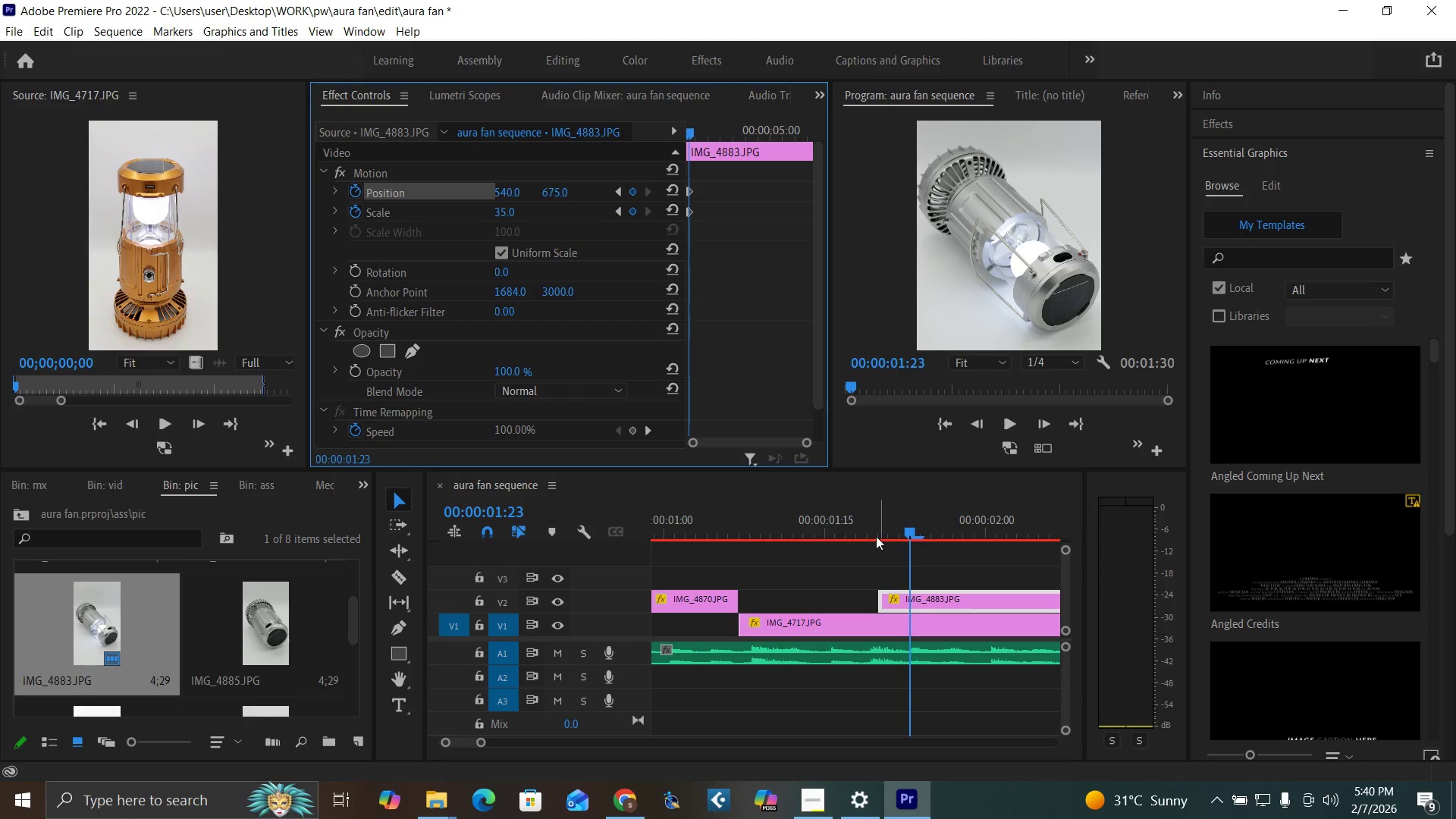 
left_click([709, 525])
 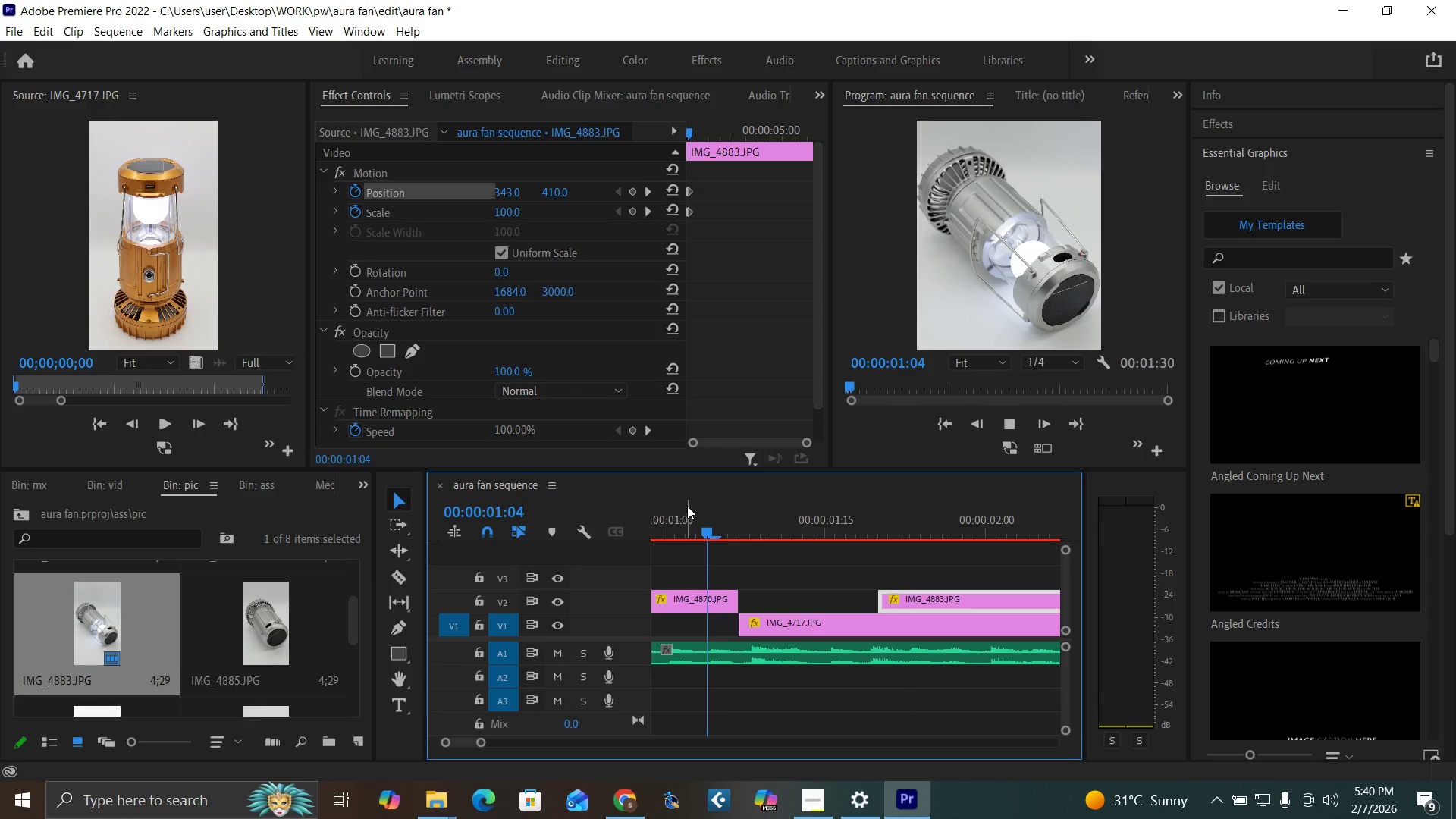 
key(Space)
 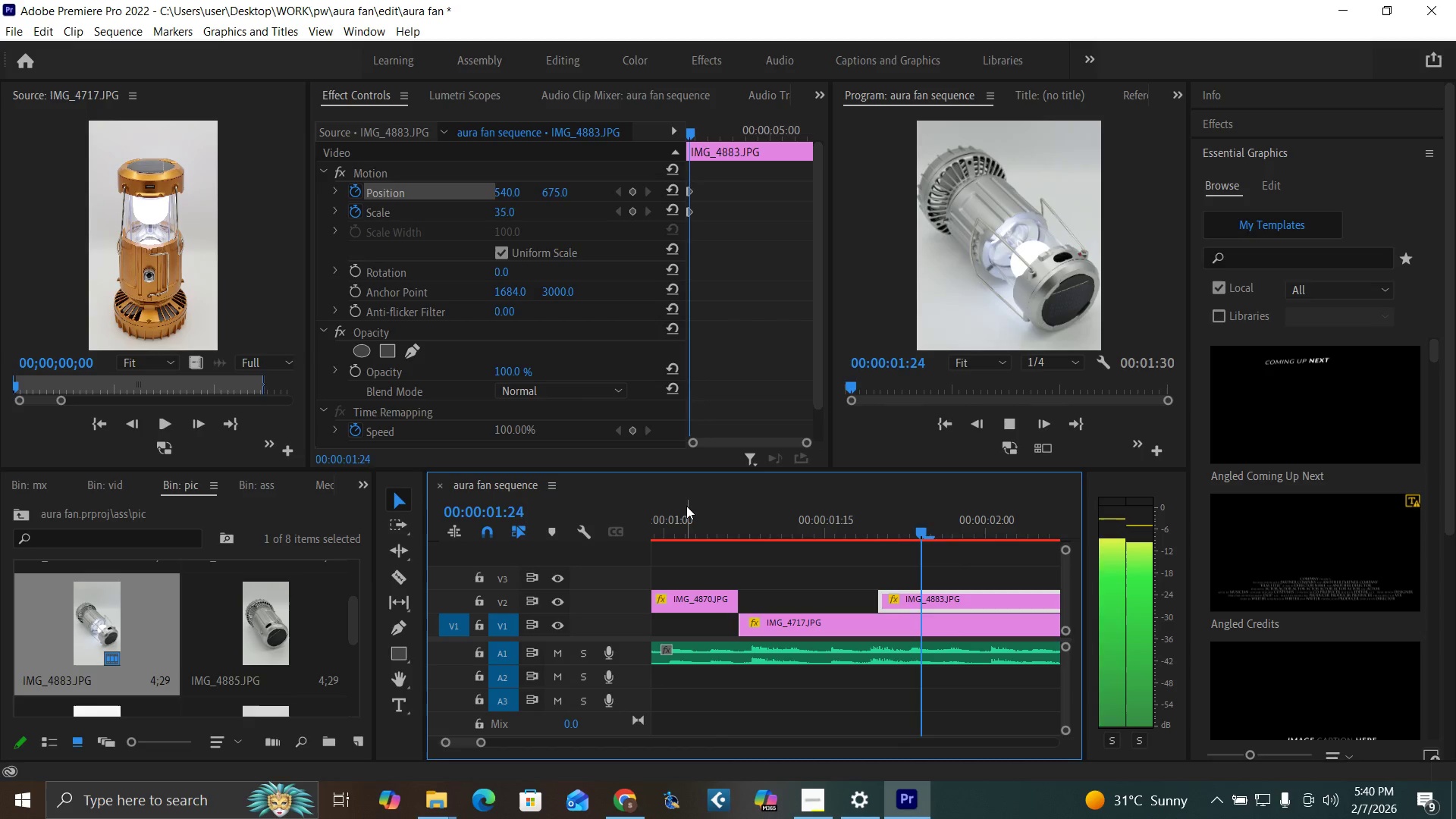 
key(Space)
 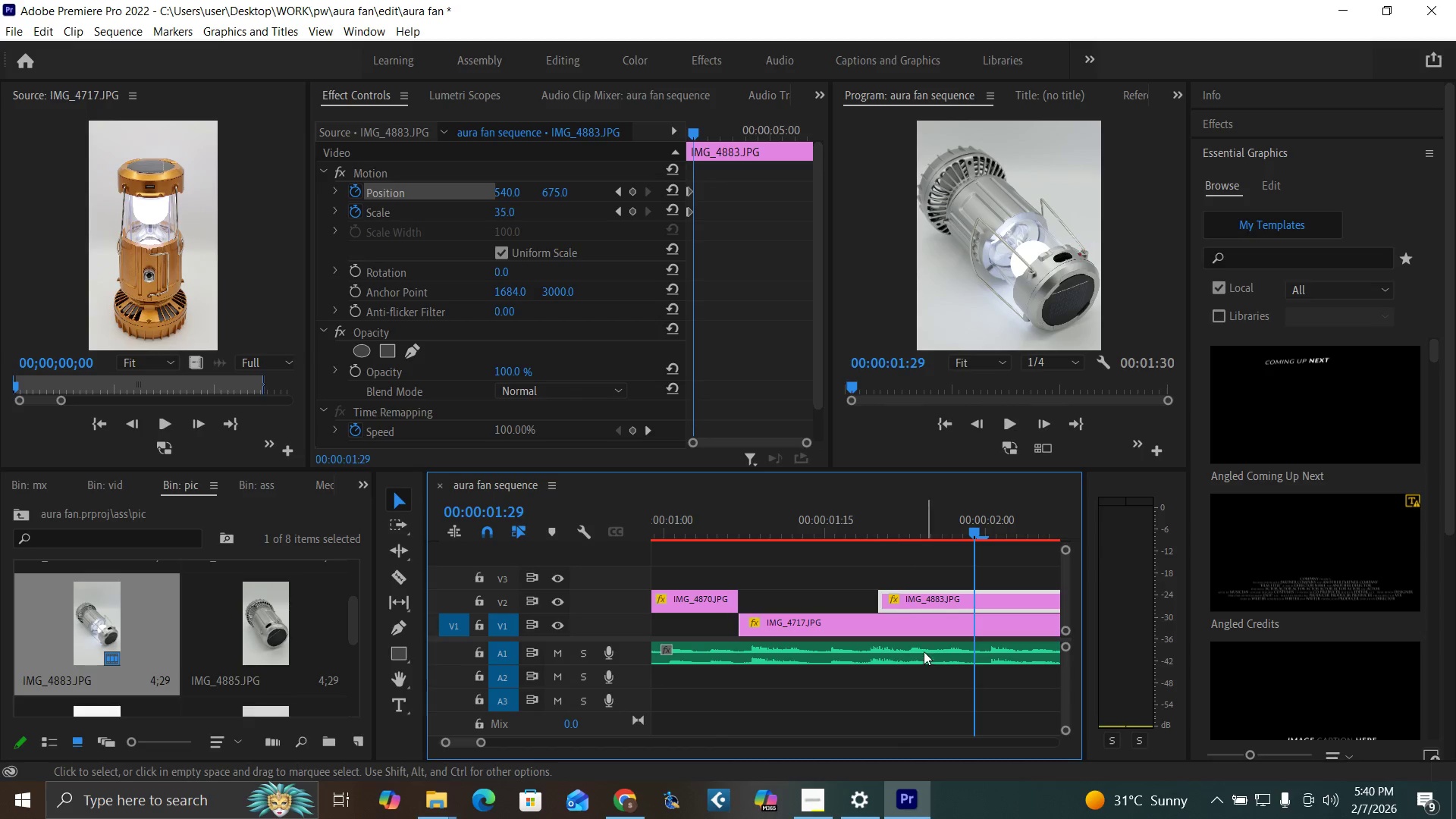 
key(C)
 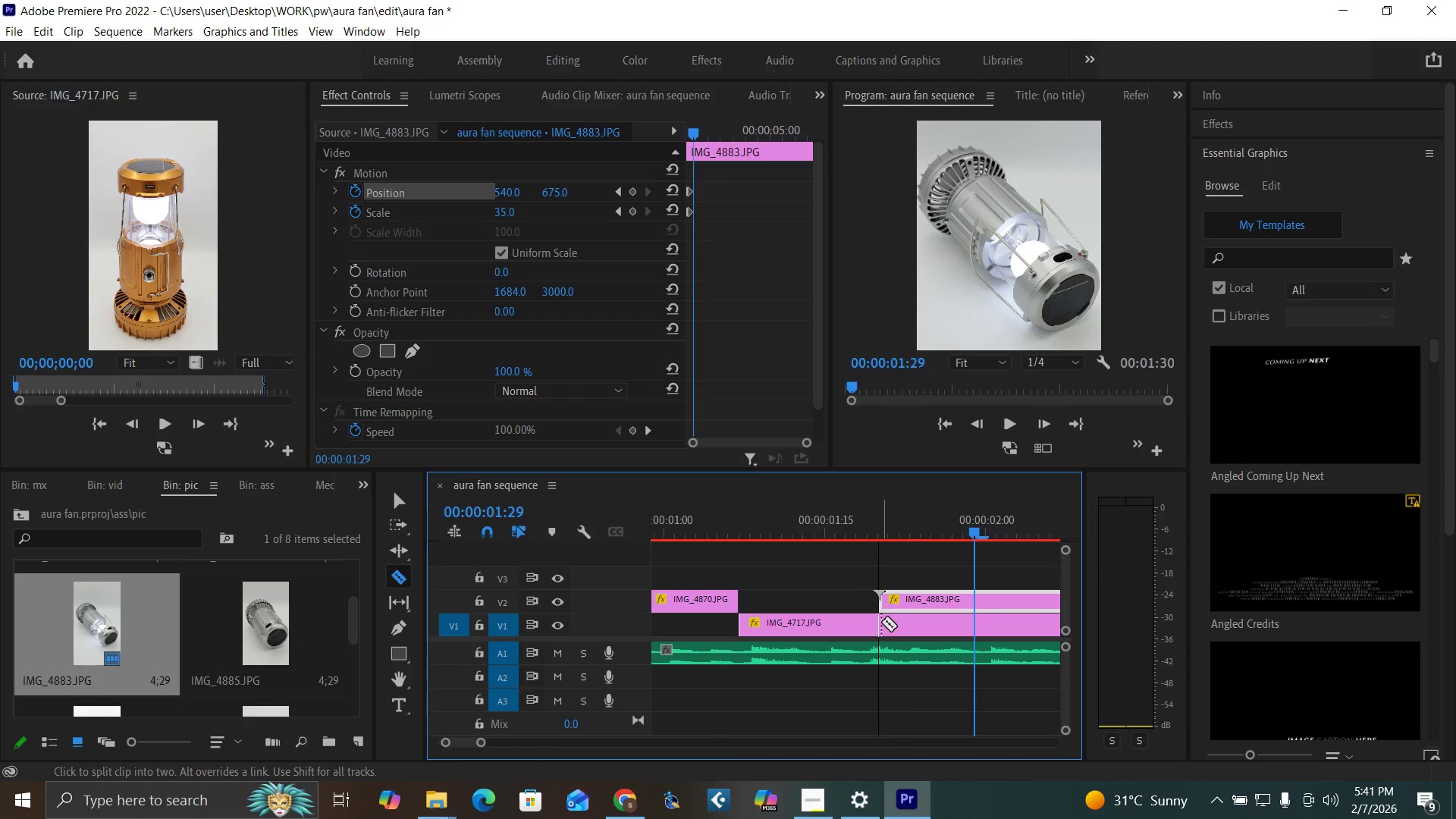 
left_click([881, 622])
 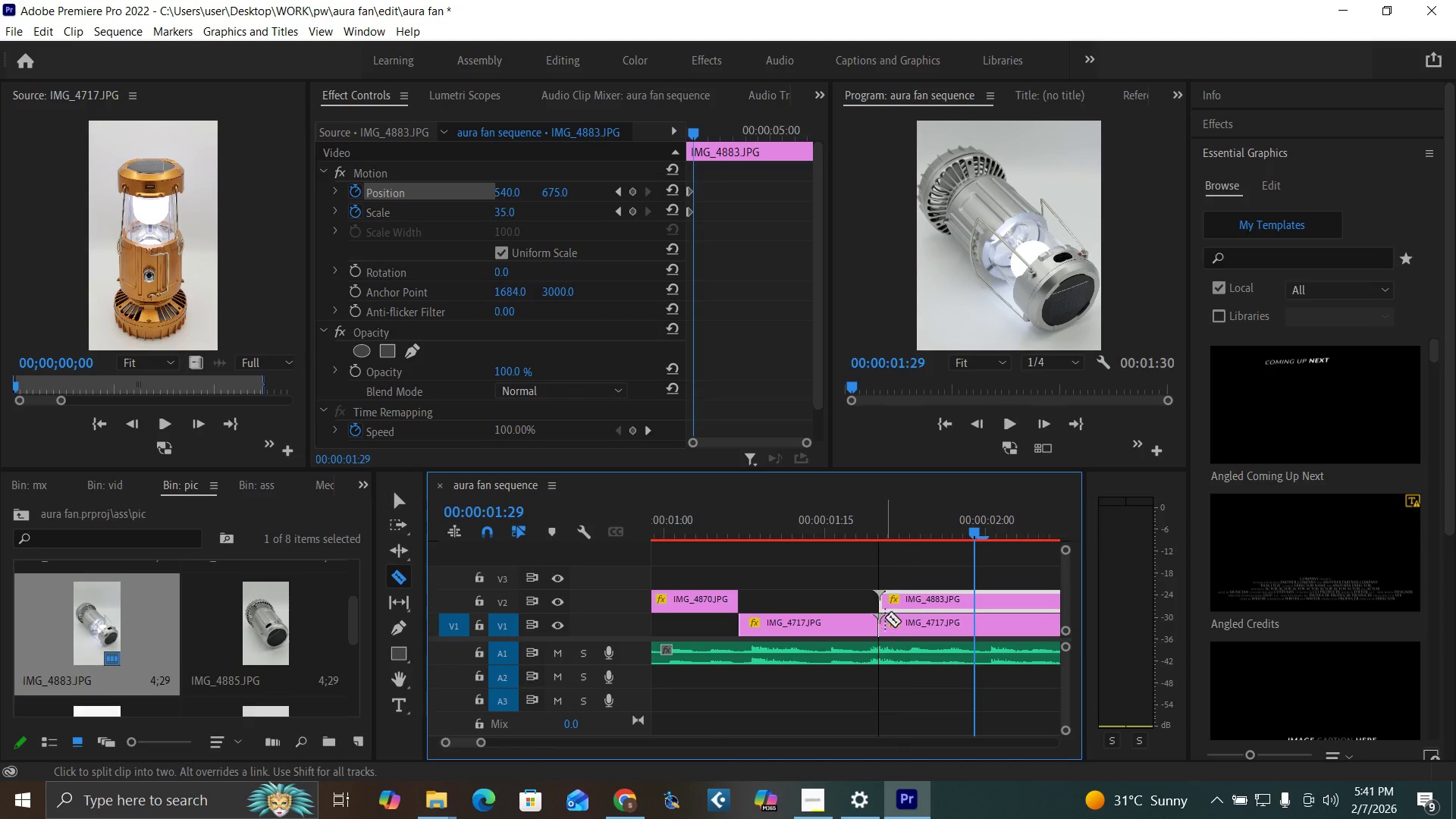 
key(V)
 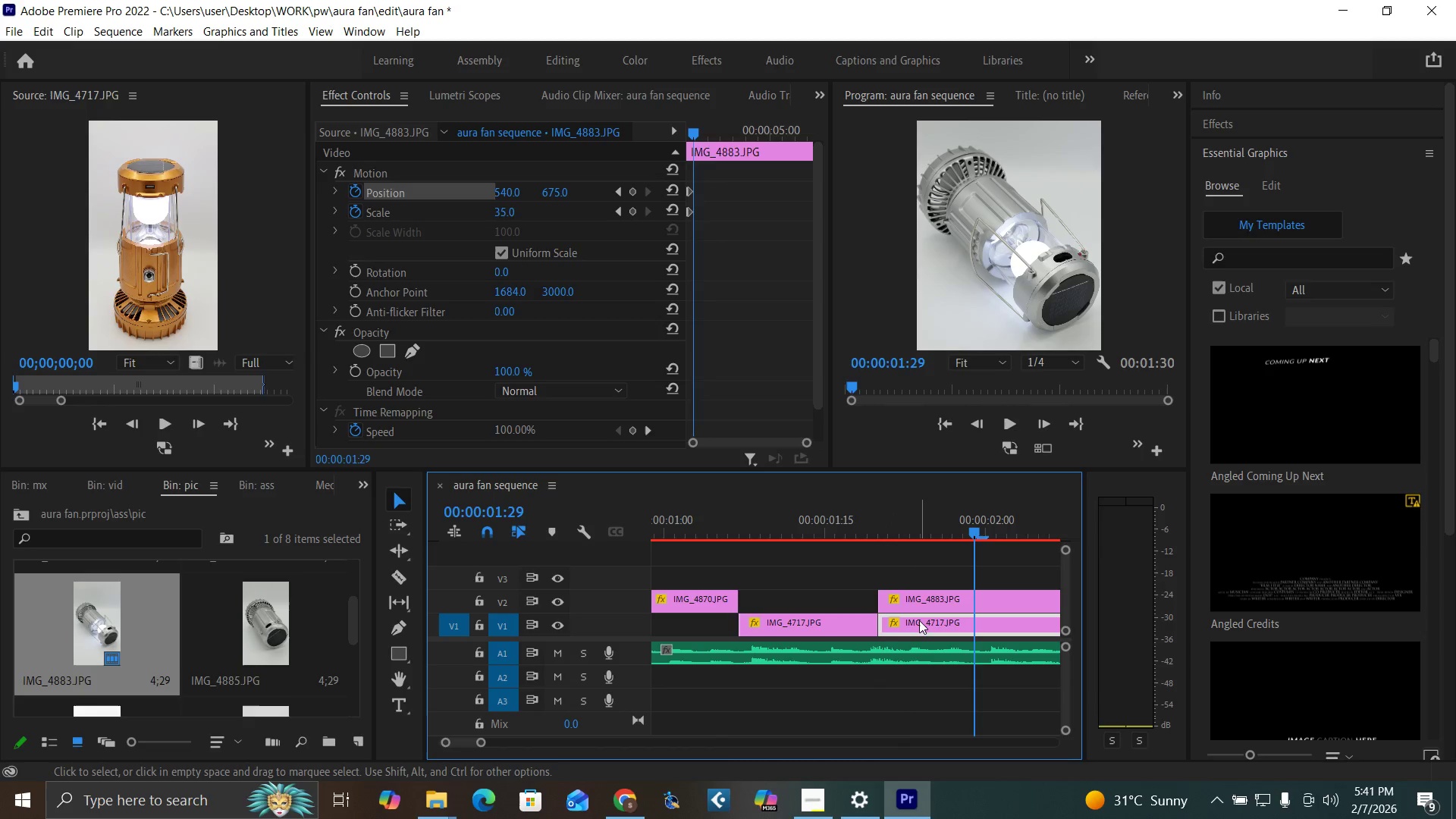 
left_click([919, 620])
 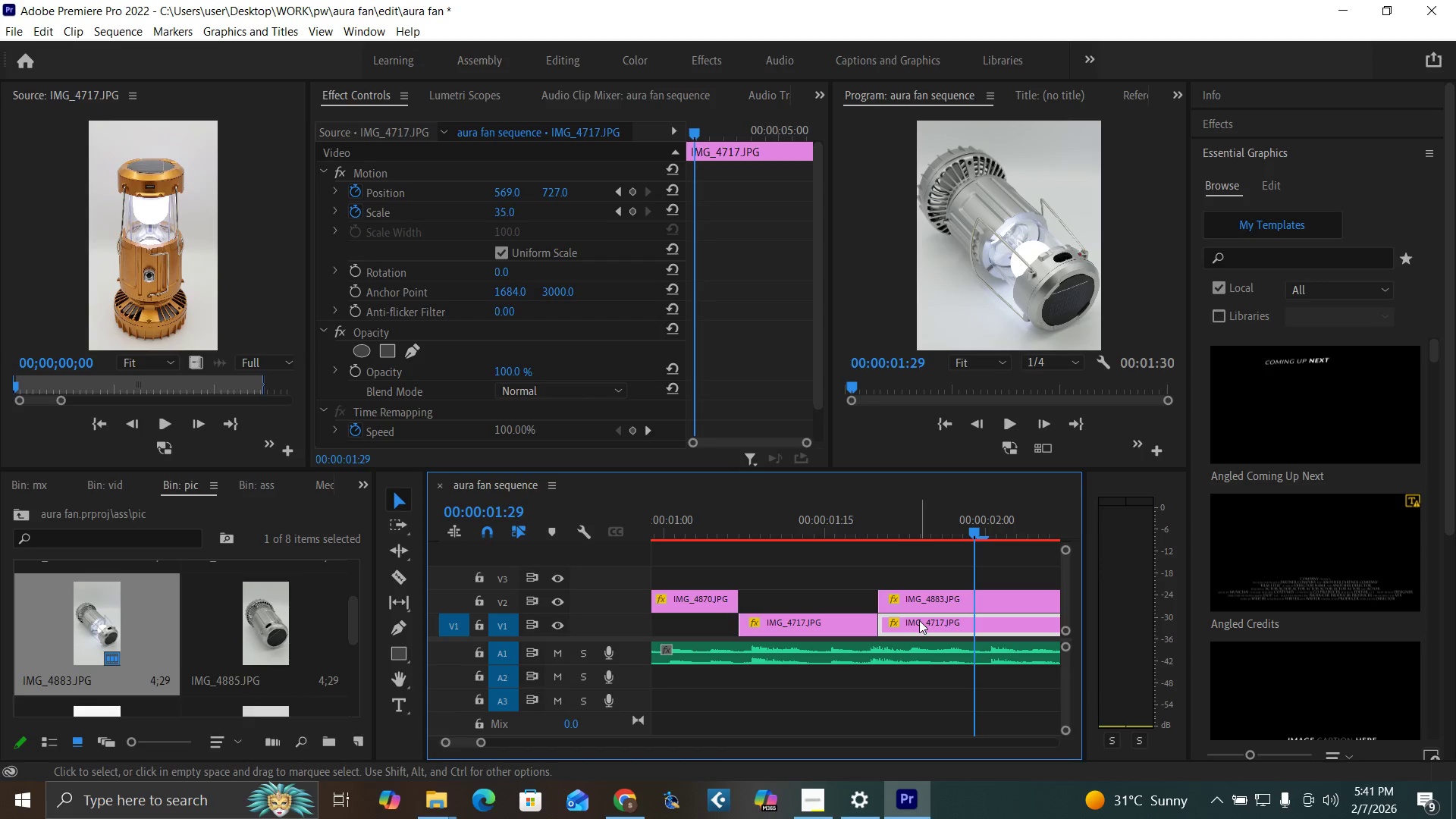 
key(Delete)
 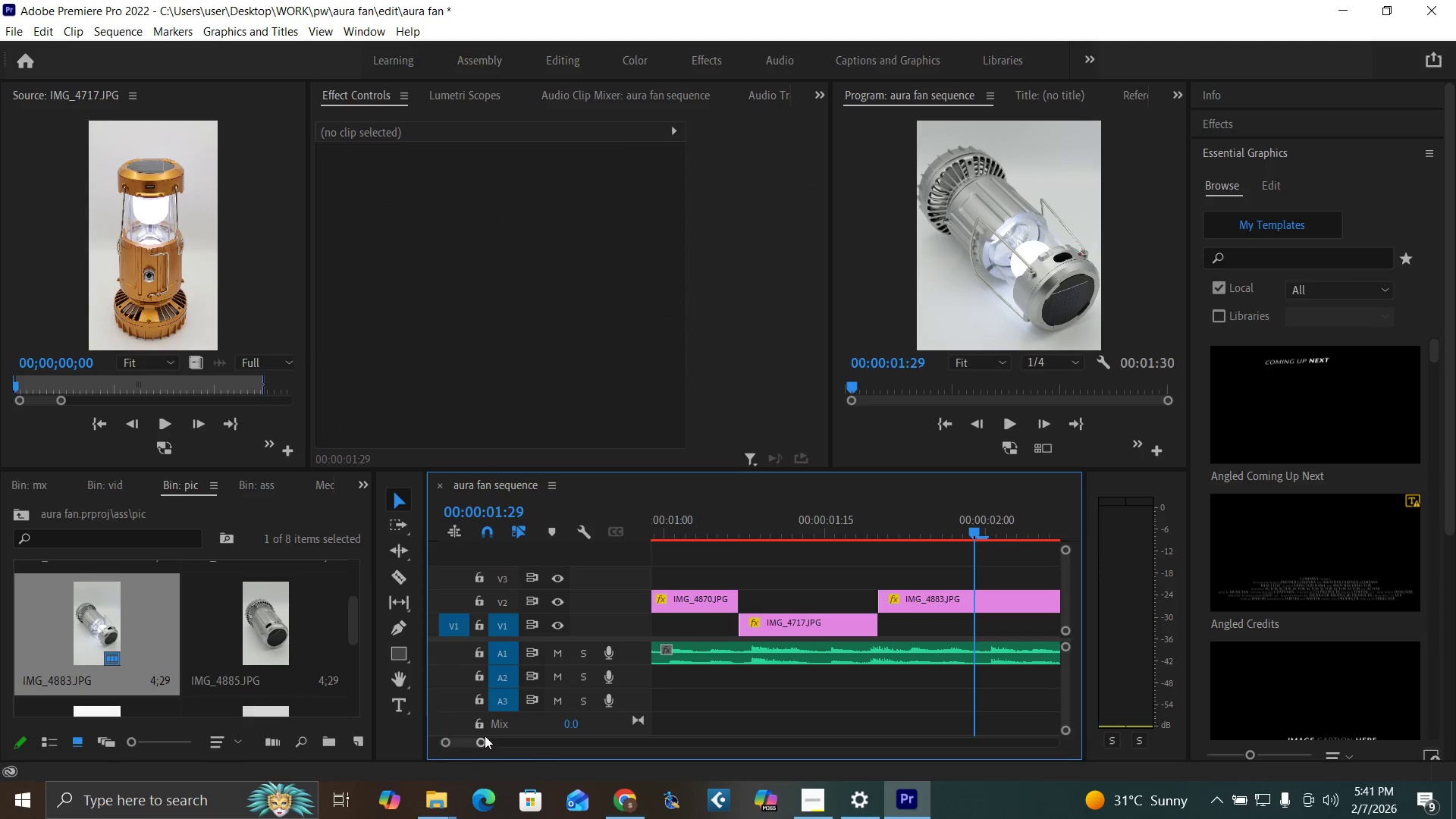 
left_click([483, 736])
 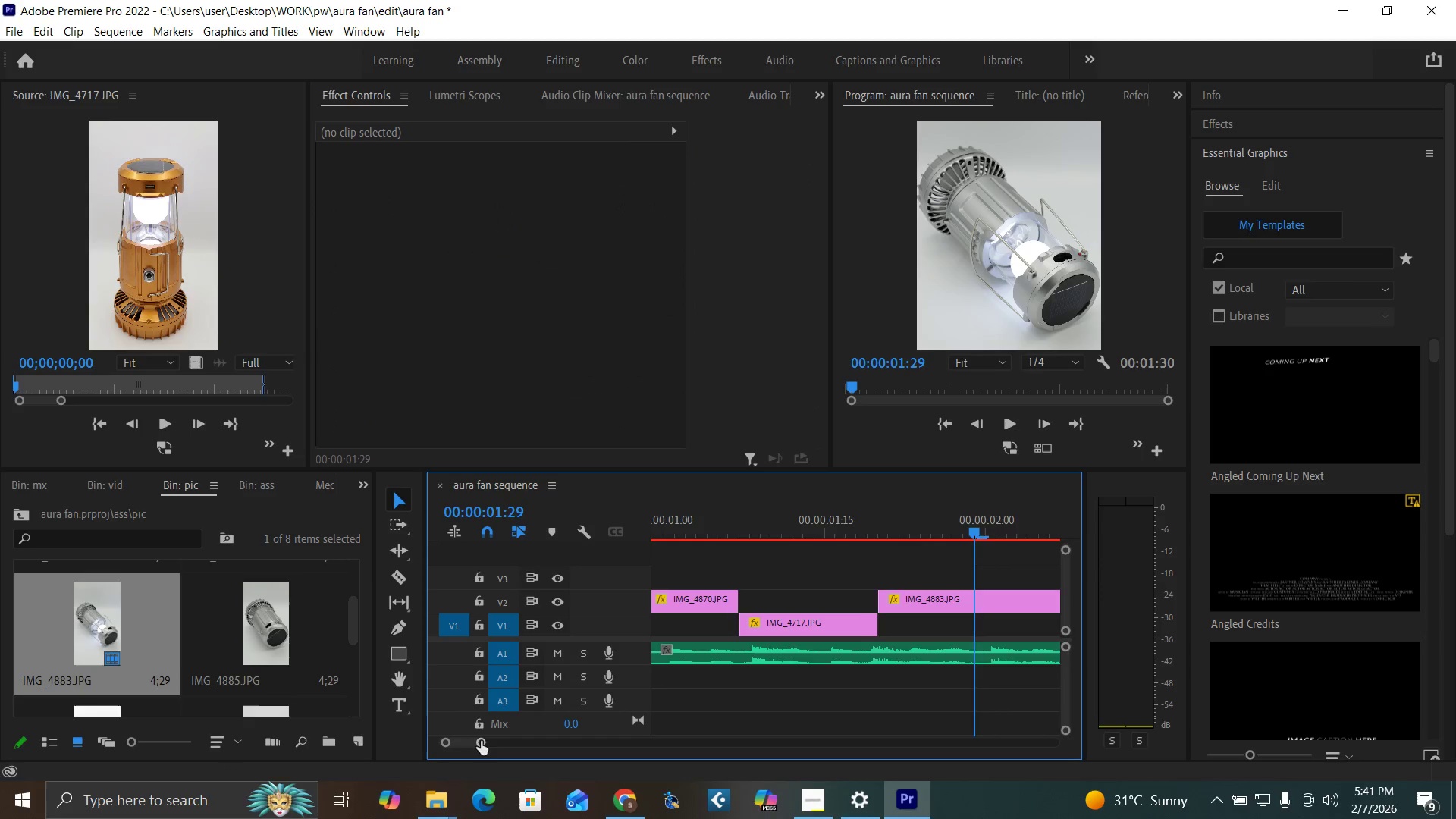 
left_click_drag(start_coordinate=[481, 741], to_coordinate=[523, 764])
 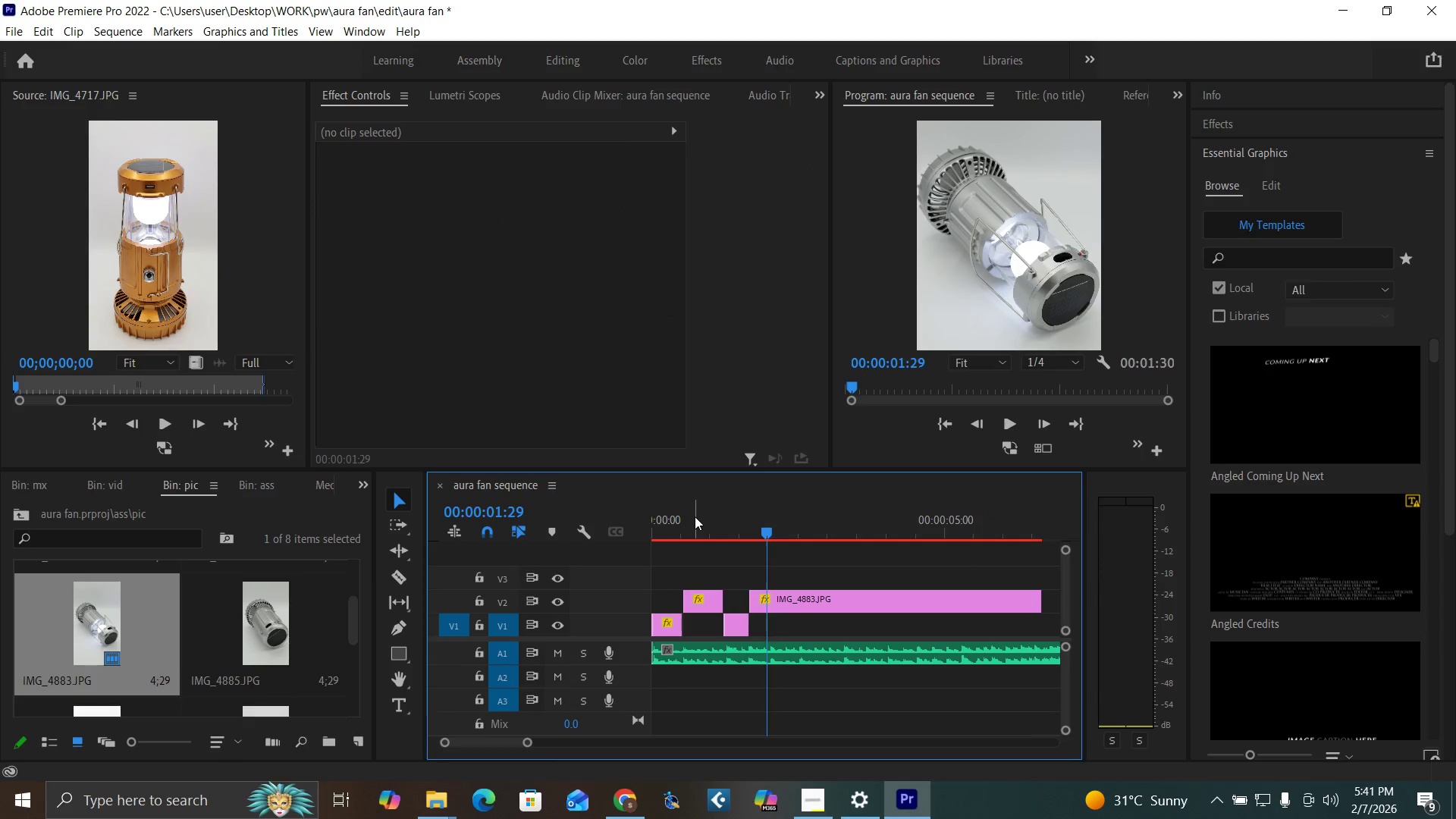 
left_click_drag(start_coordinate=[695, 516], to_coordinate=[603, 579])
 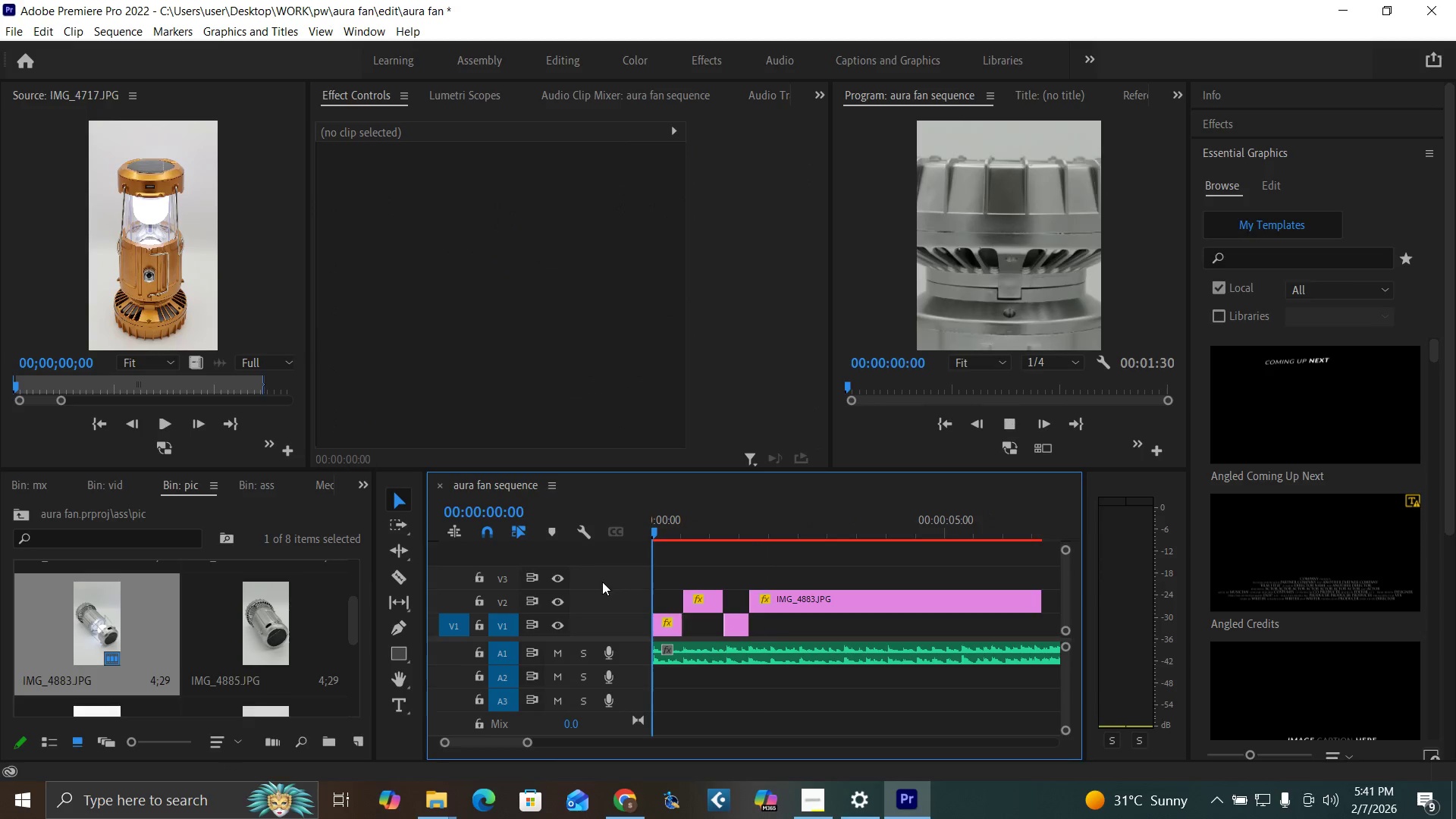 
key(Space)
 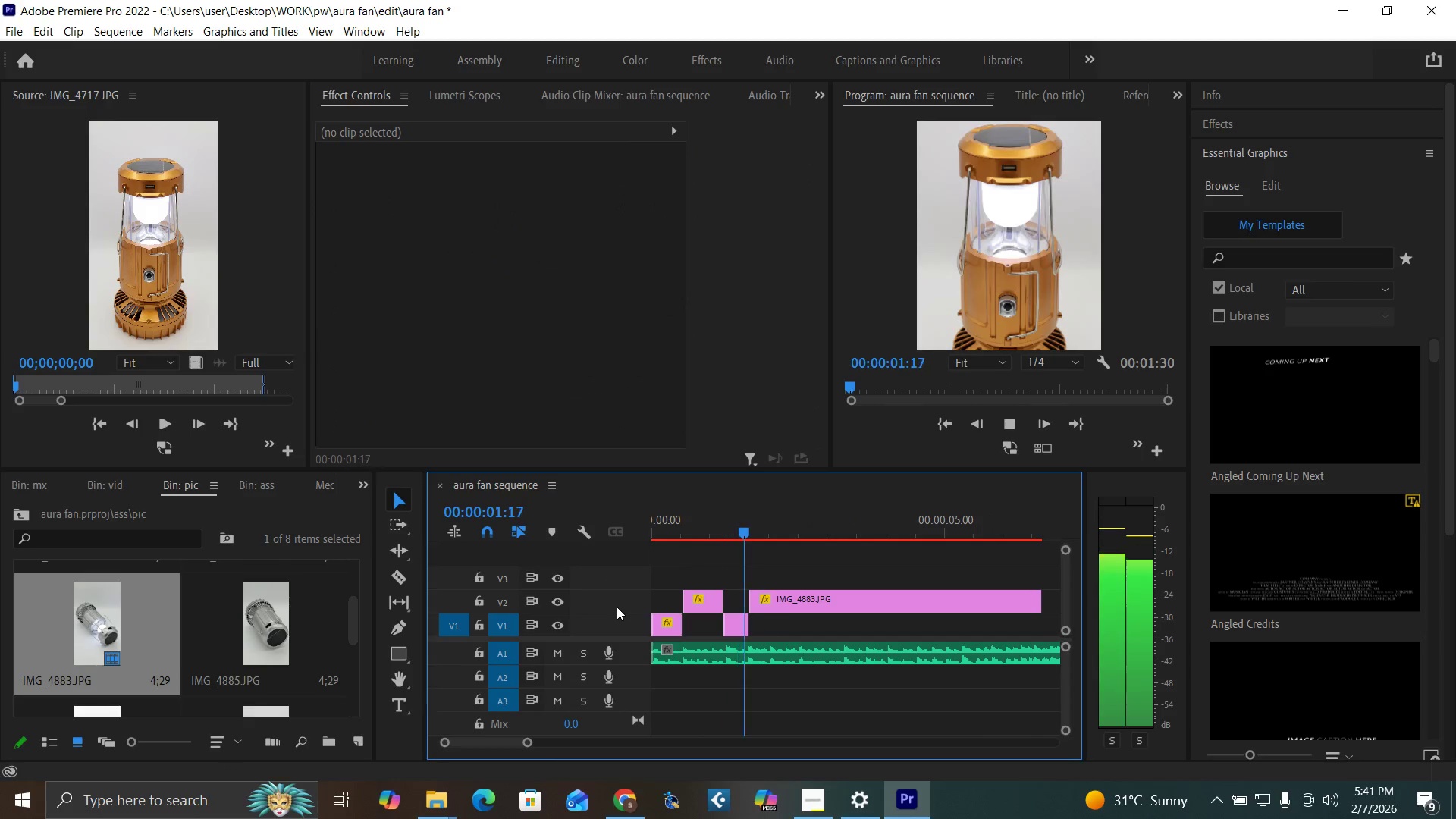 
key(Space)
 